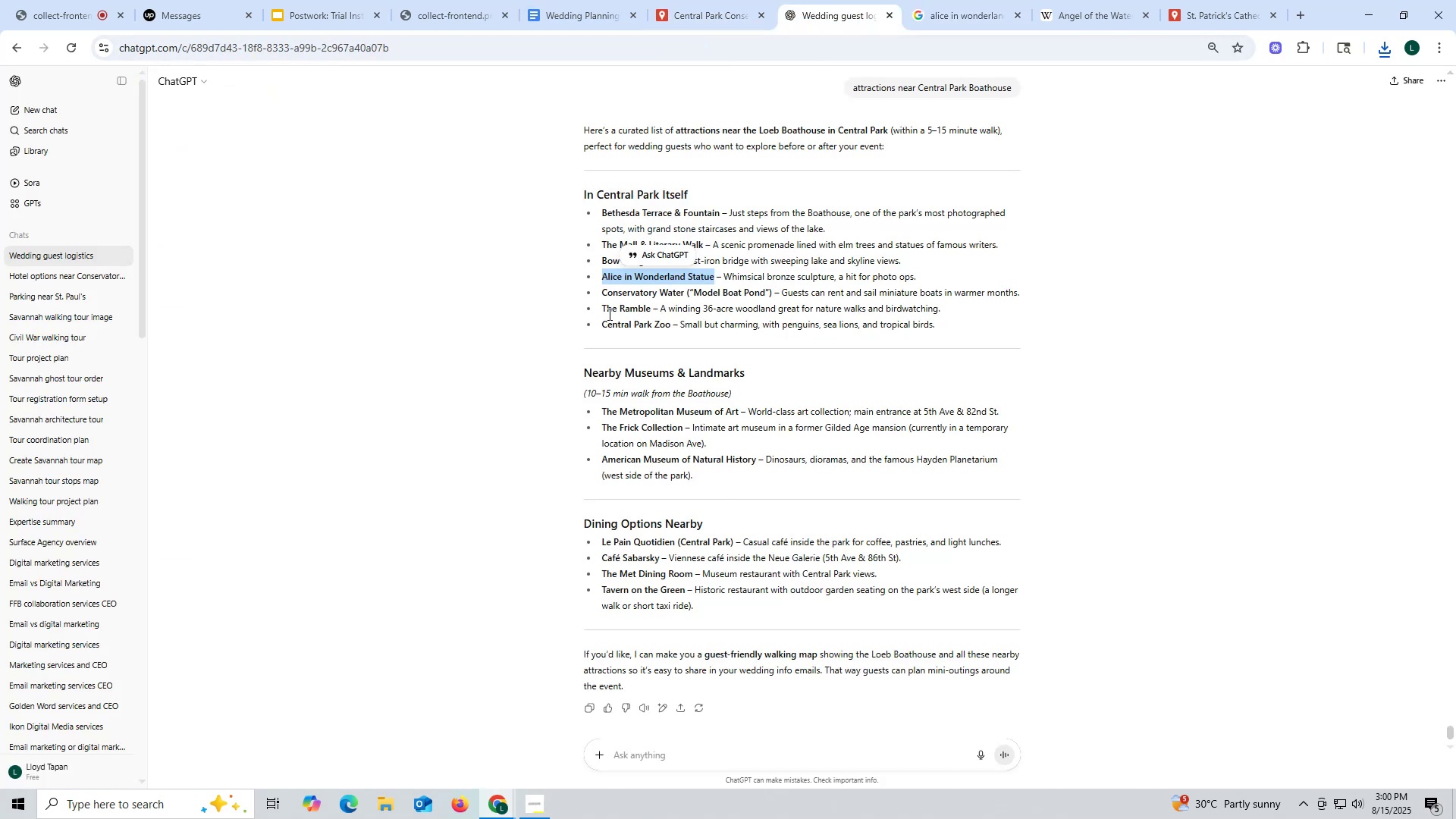 
left_click_drag(start_coordinate=[601, 322], to_coordinate=[668, 326])
 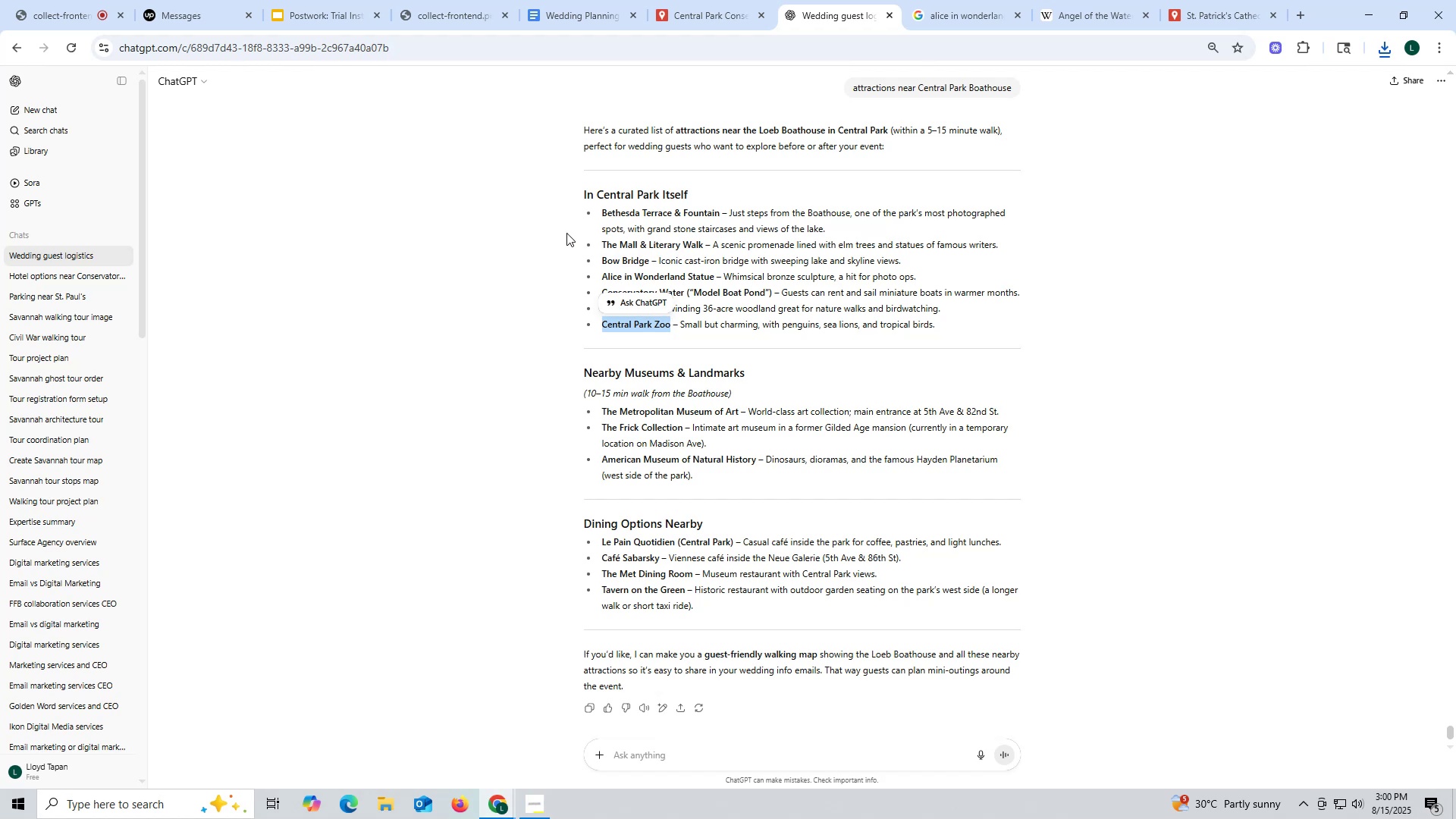 
left_click([482, 231])
 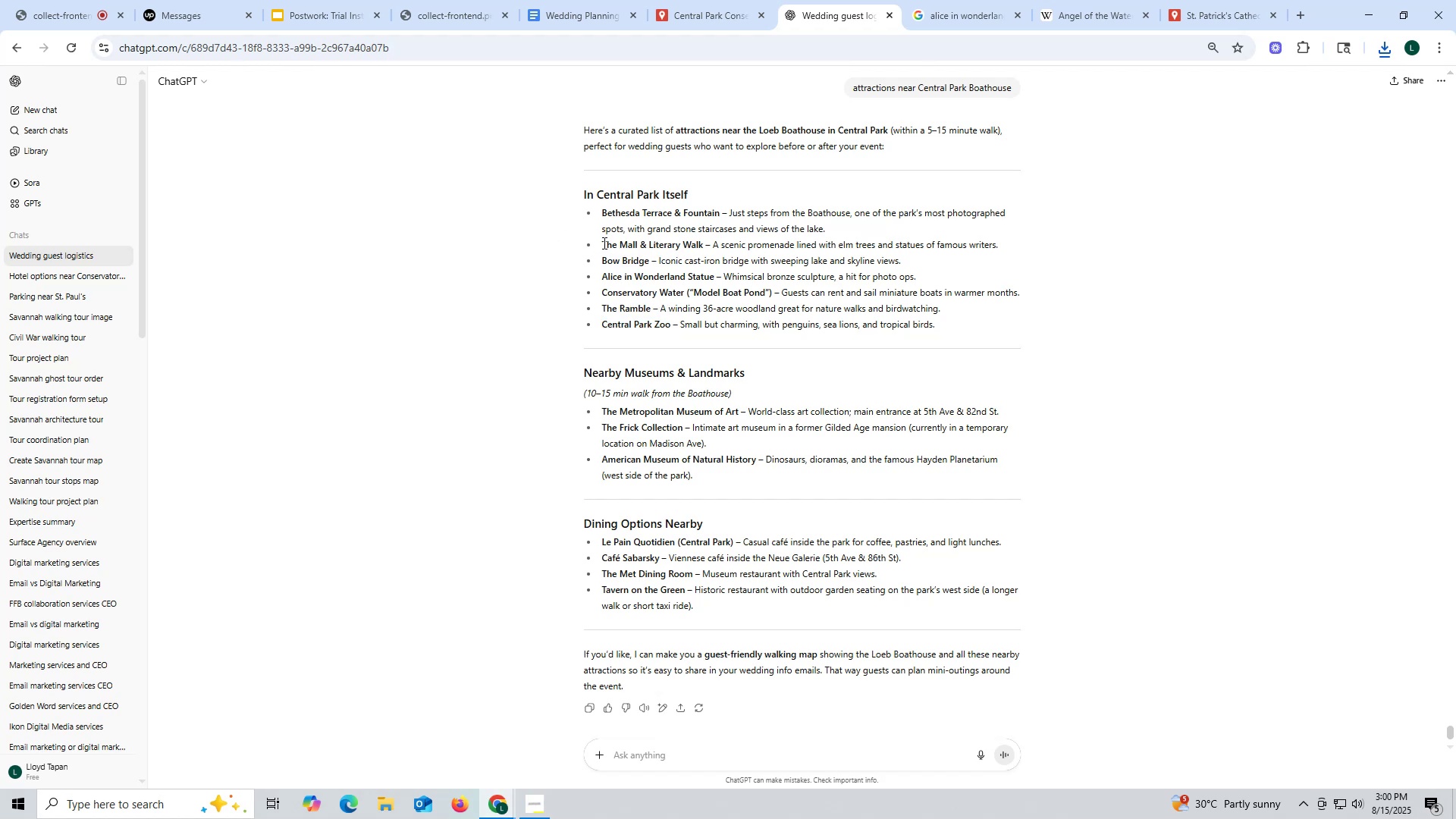 
left_click_drag(start_coordinate=[600, 241], to_coordinate=[701, 242])
 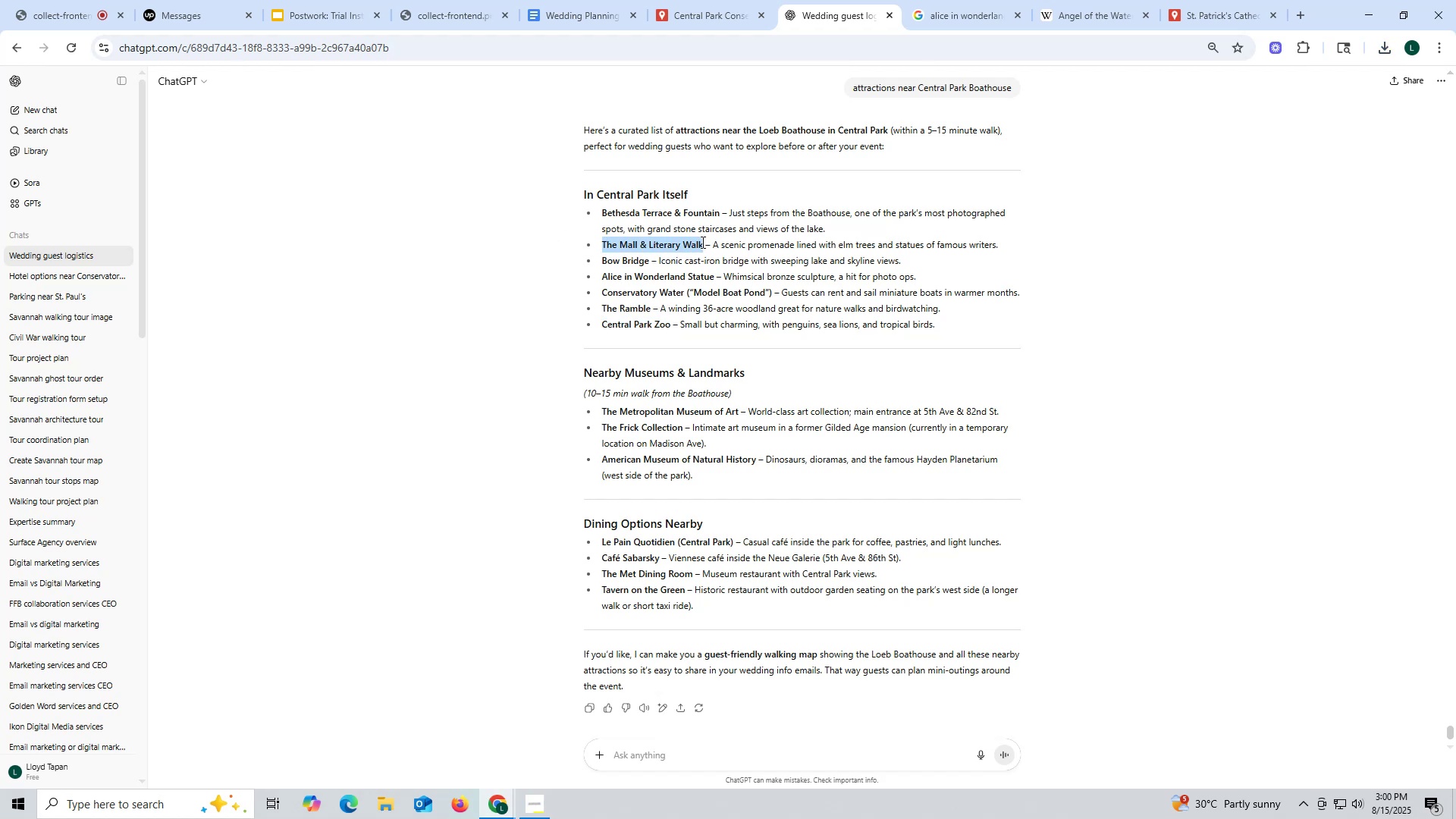 
key(Control+ControlLeft)
 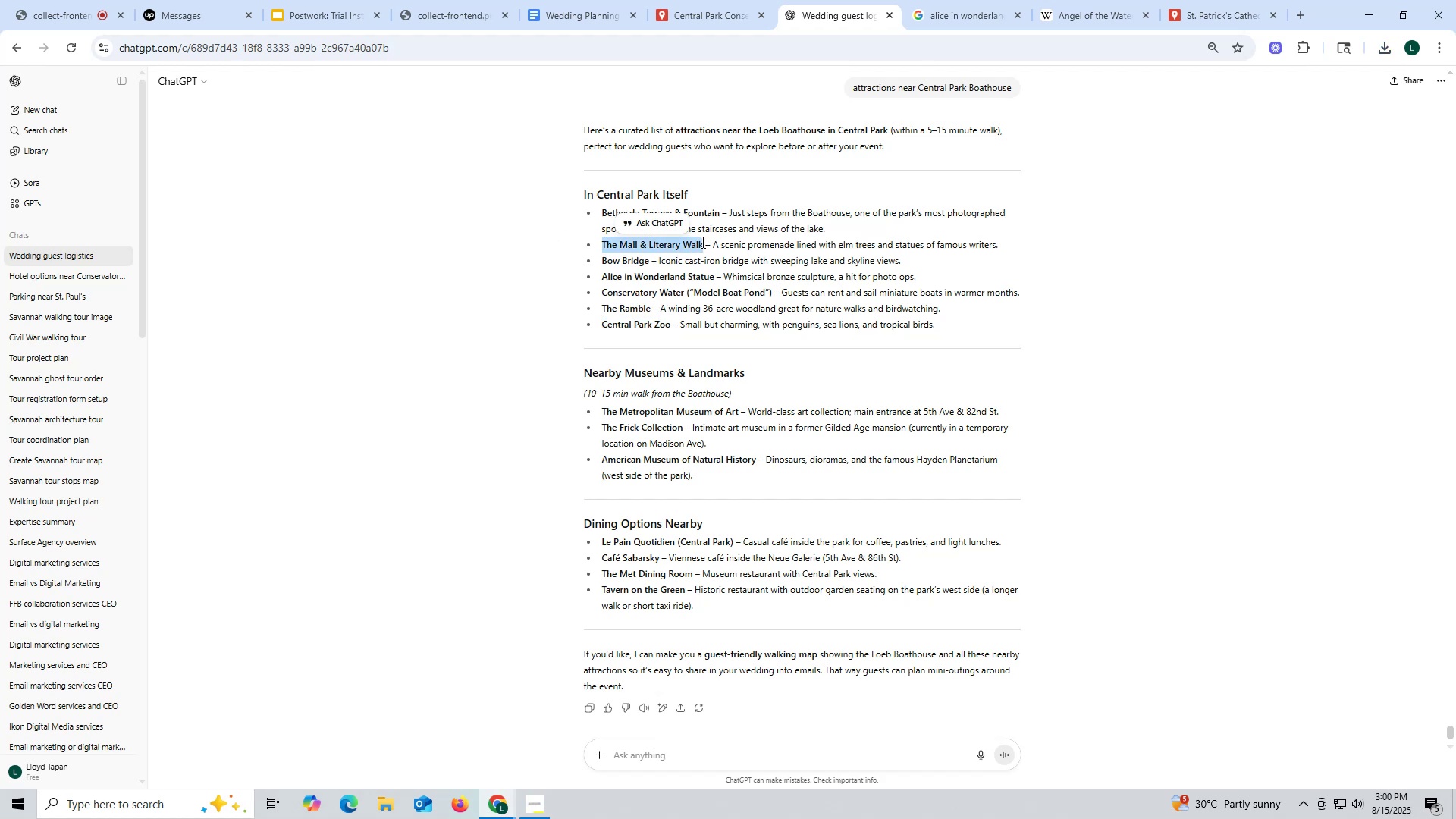 
key(Control+C)
 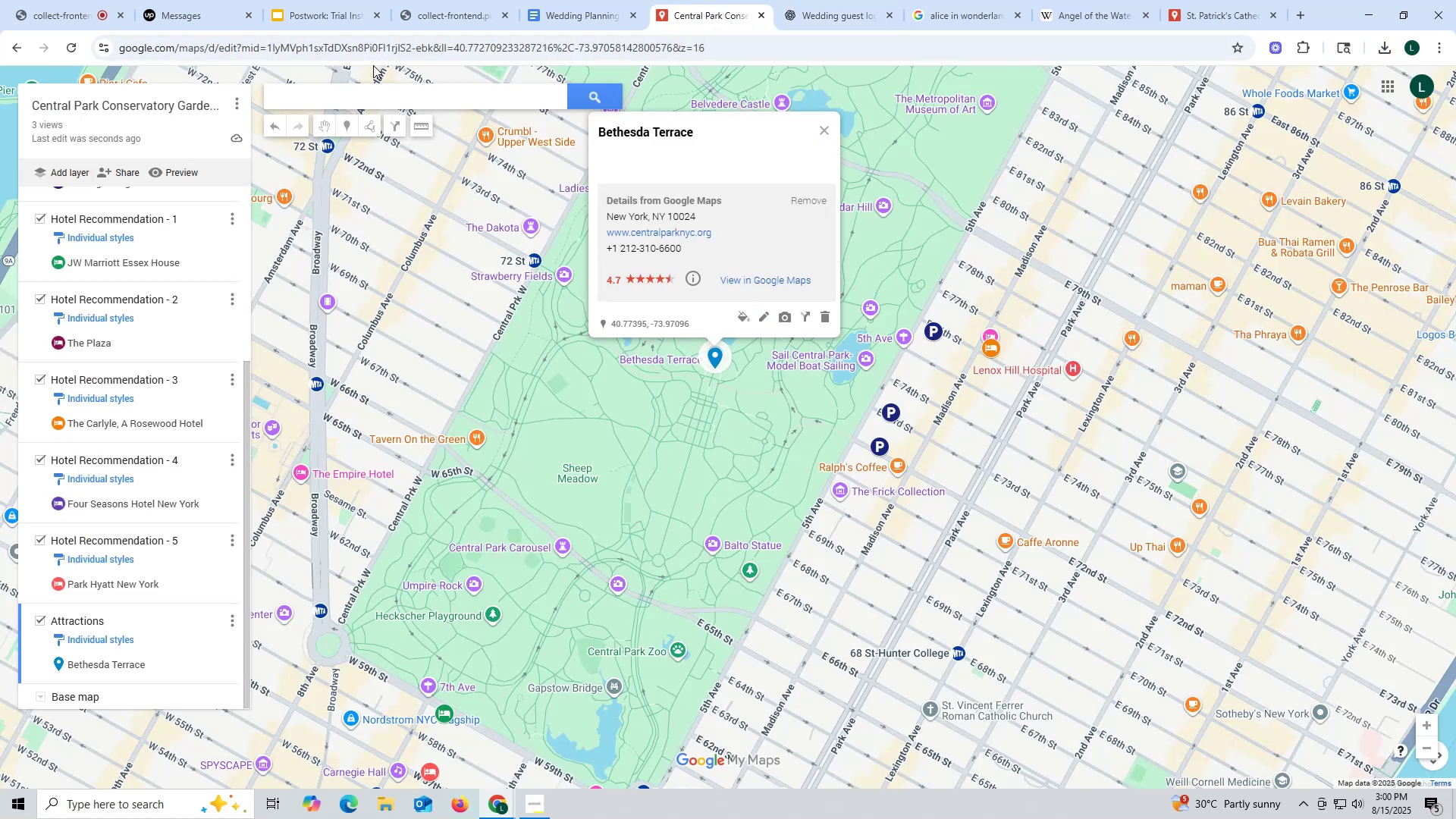 
key(Control+ControlLeft)
 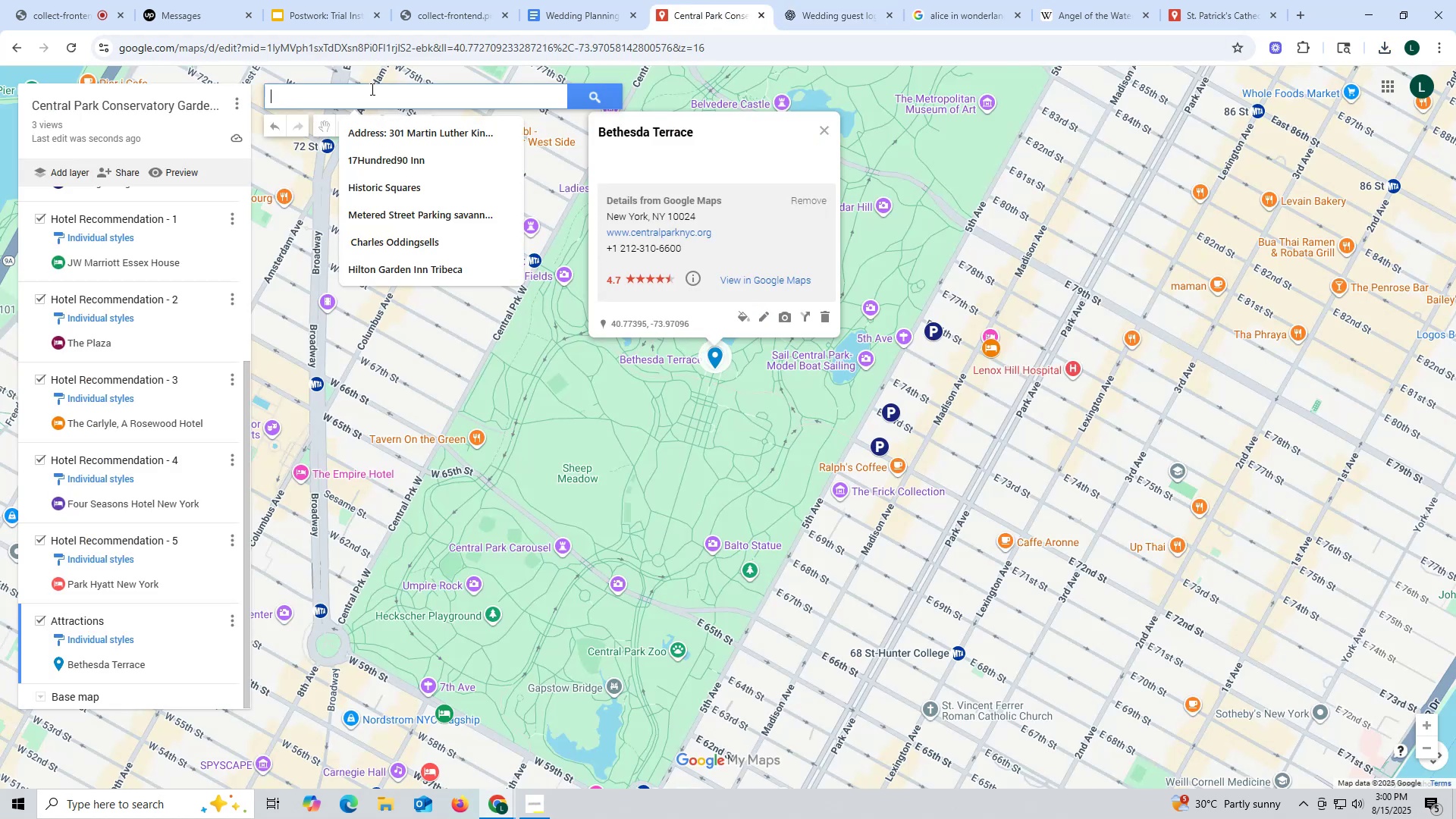 
left_click([371, 89])
 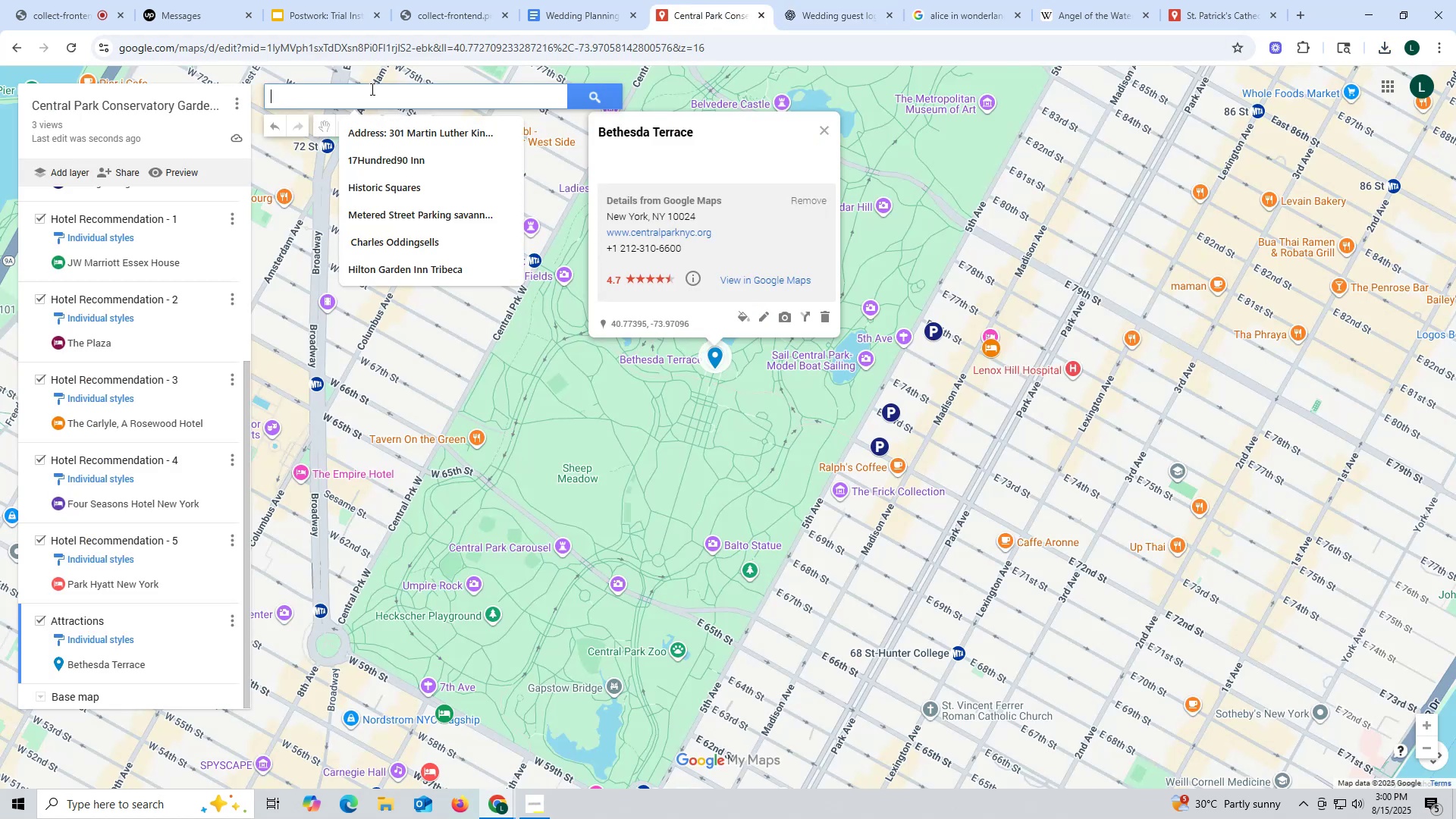 
key(Control+V)
 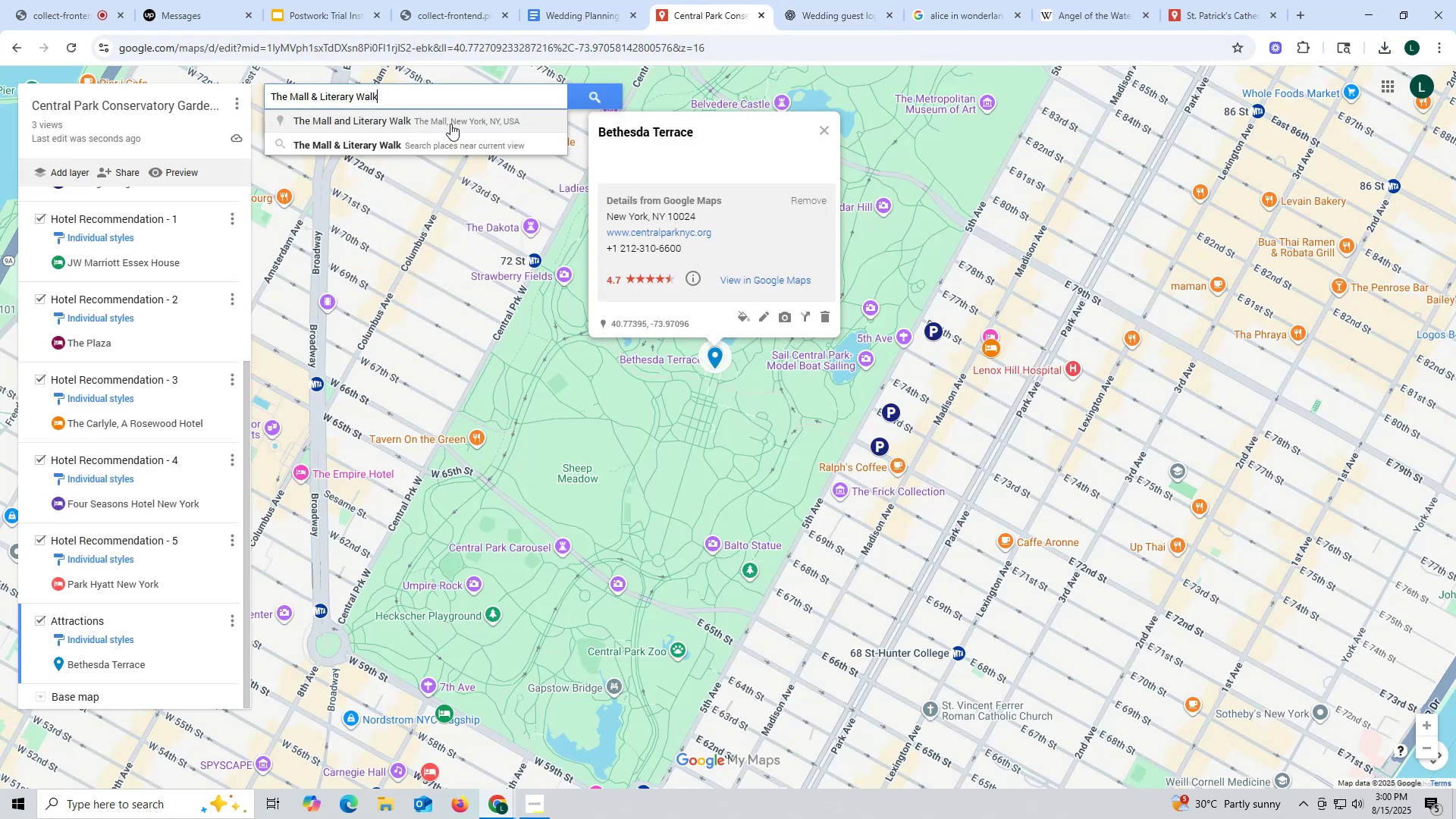 
left_click([450, 124])
 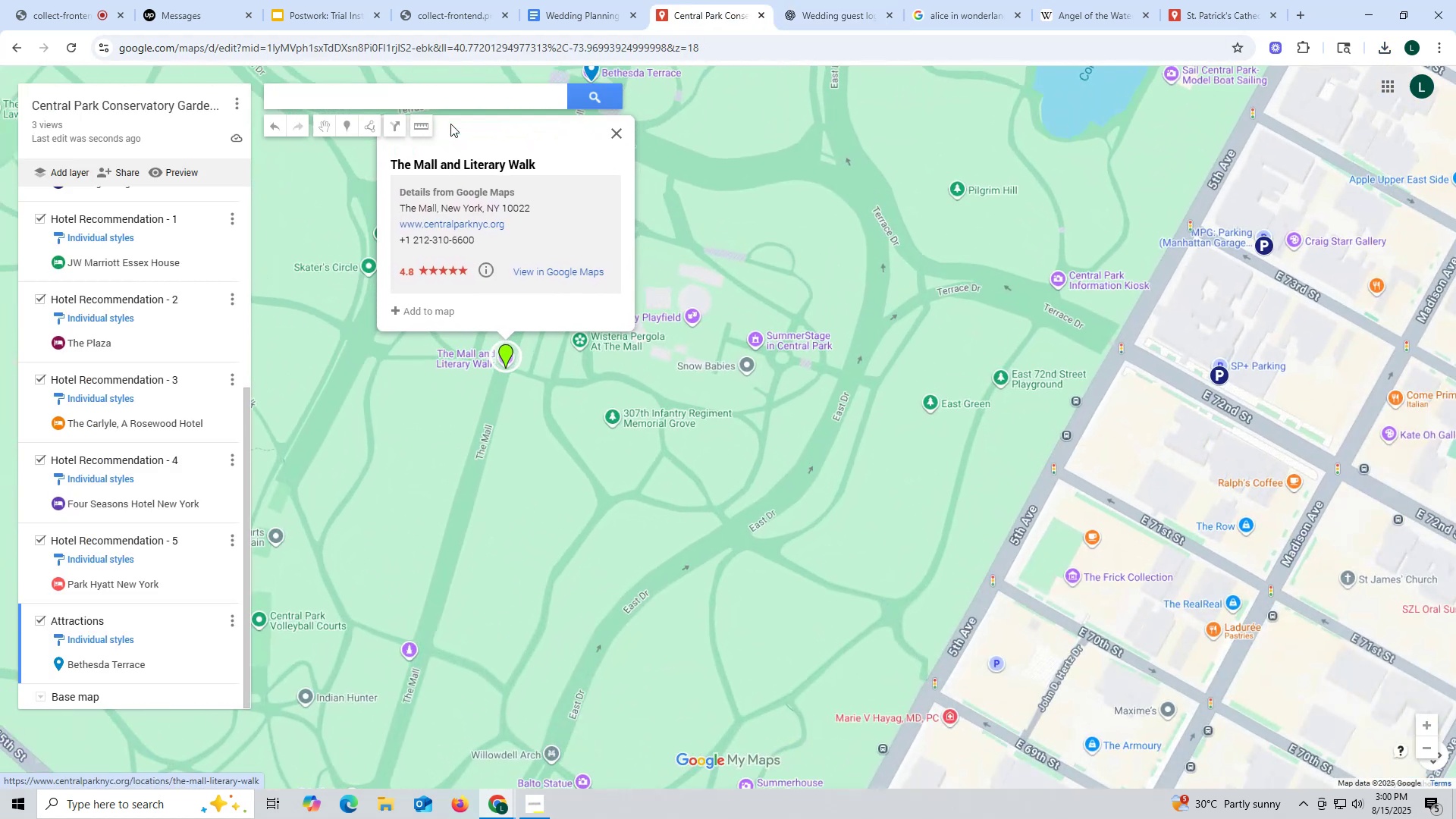 
scroll: coordinate [670, 393], scroll_direction: down, amount: 10.0
 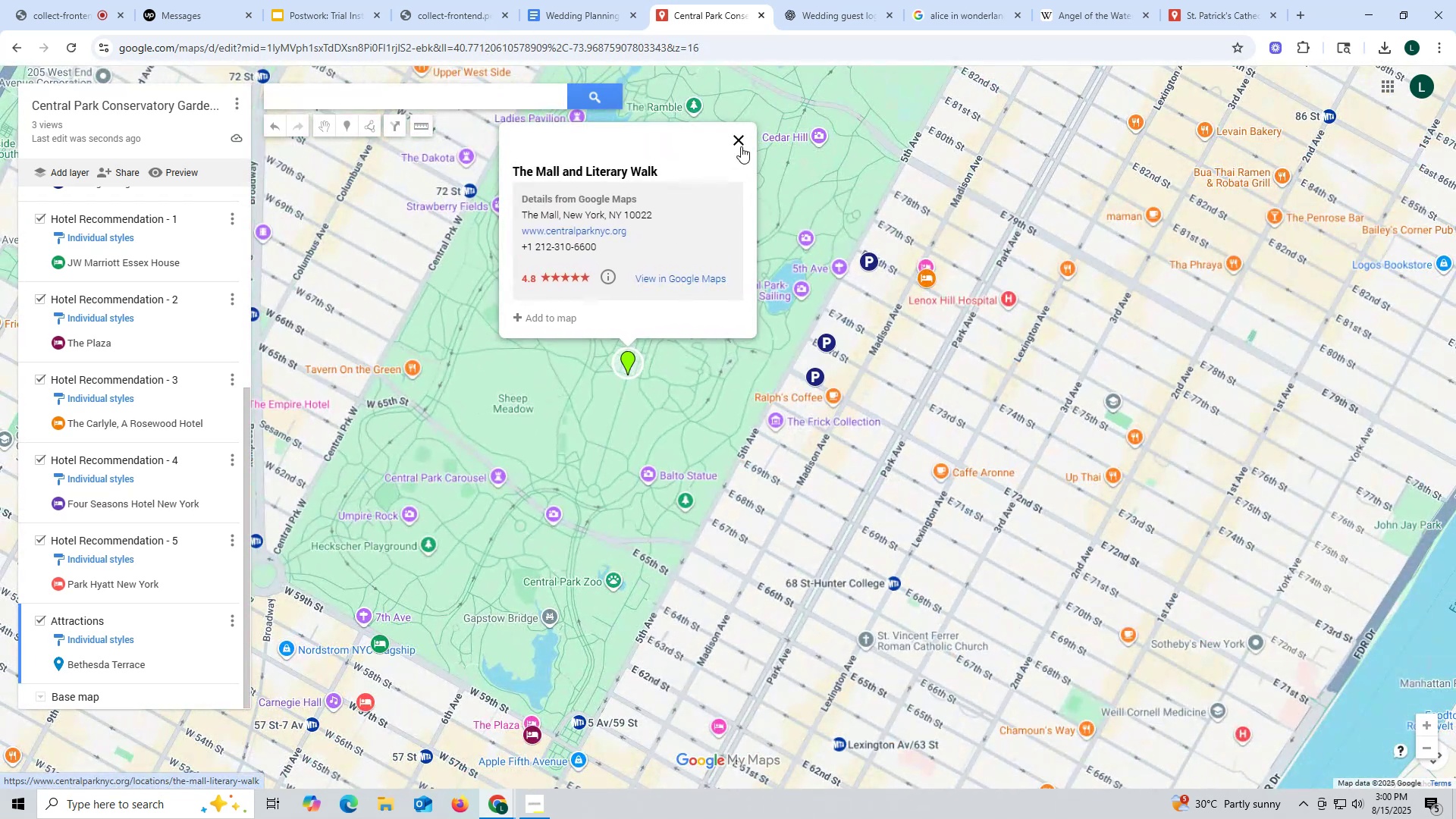 
left_click([742, 136])
 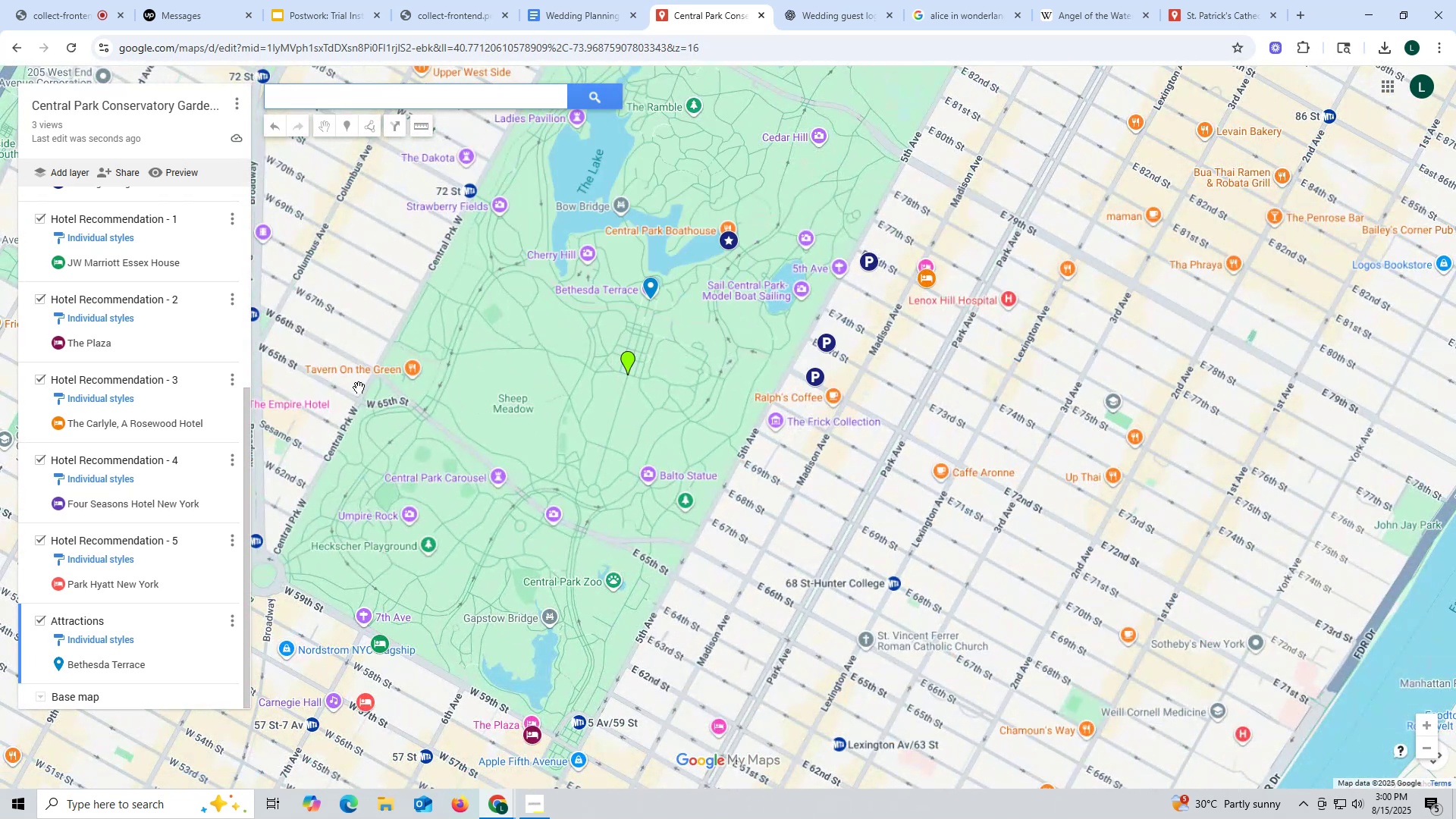 
wait(5.32)
 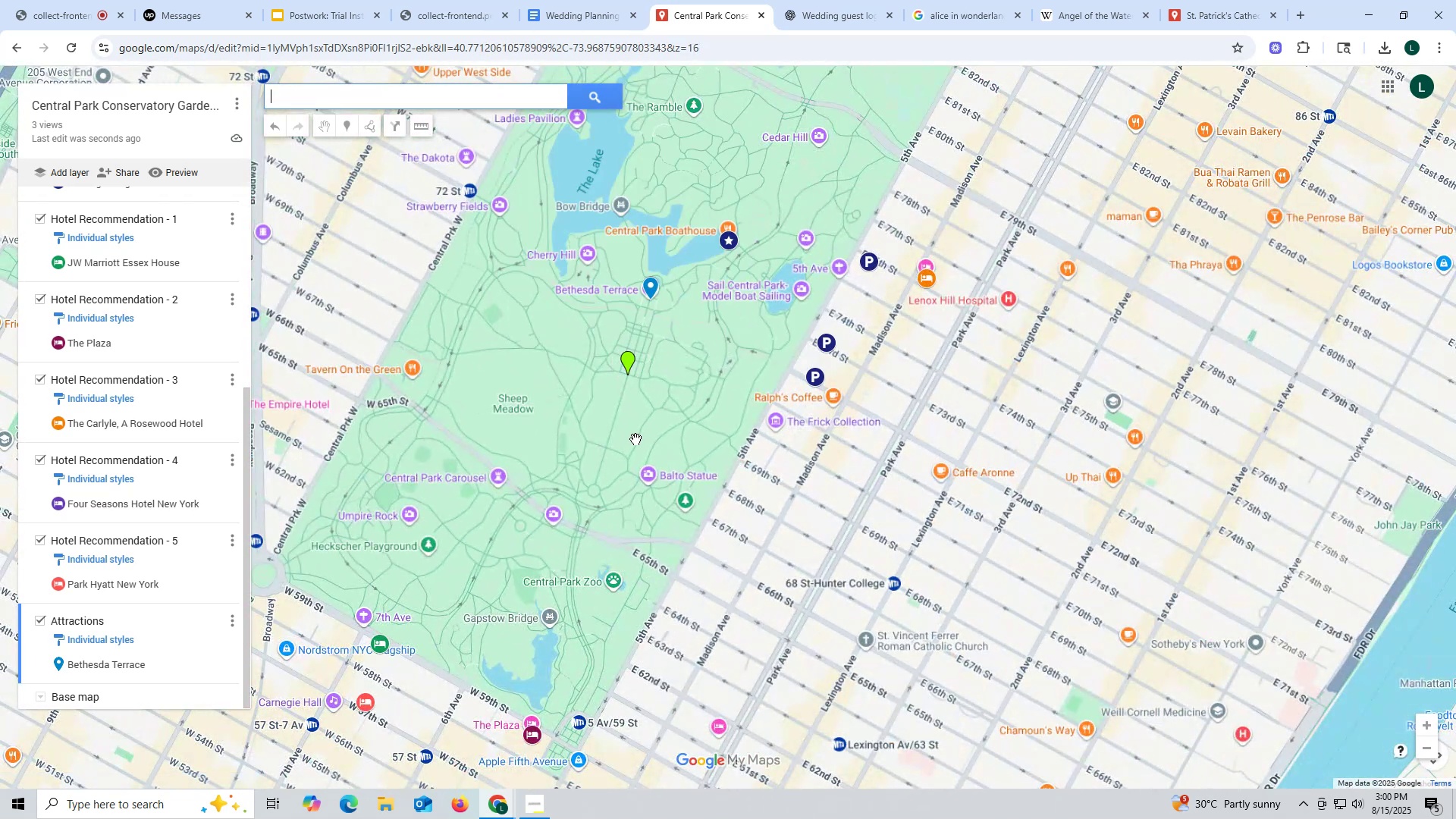 
mouse_move([174, 325])
 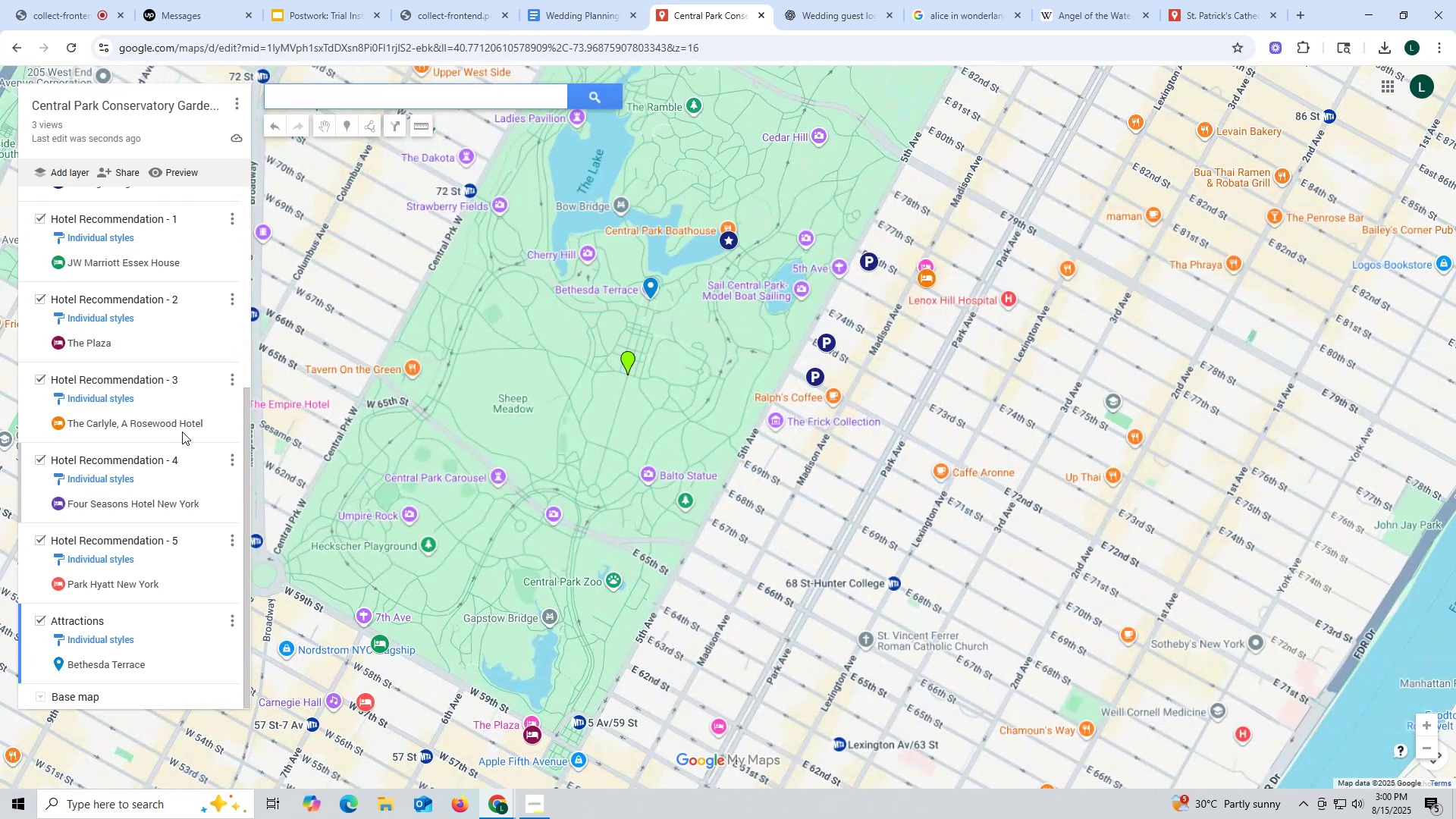 
scroll: coordinate [158, 292], scroll_direction: up, amount: 2.0
 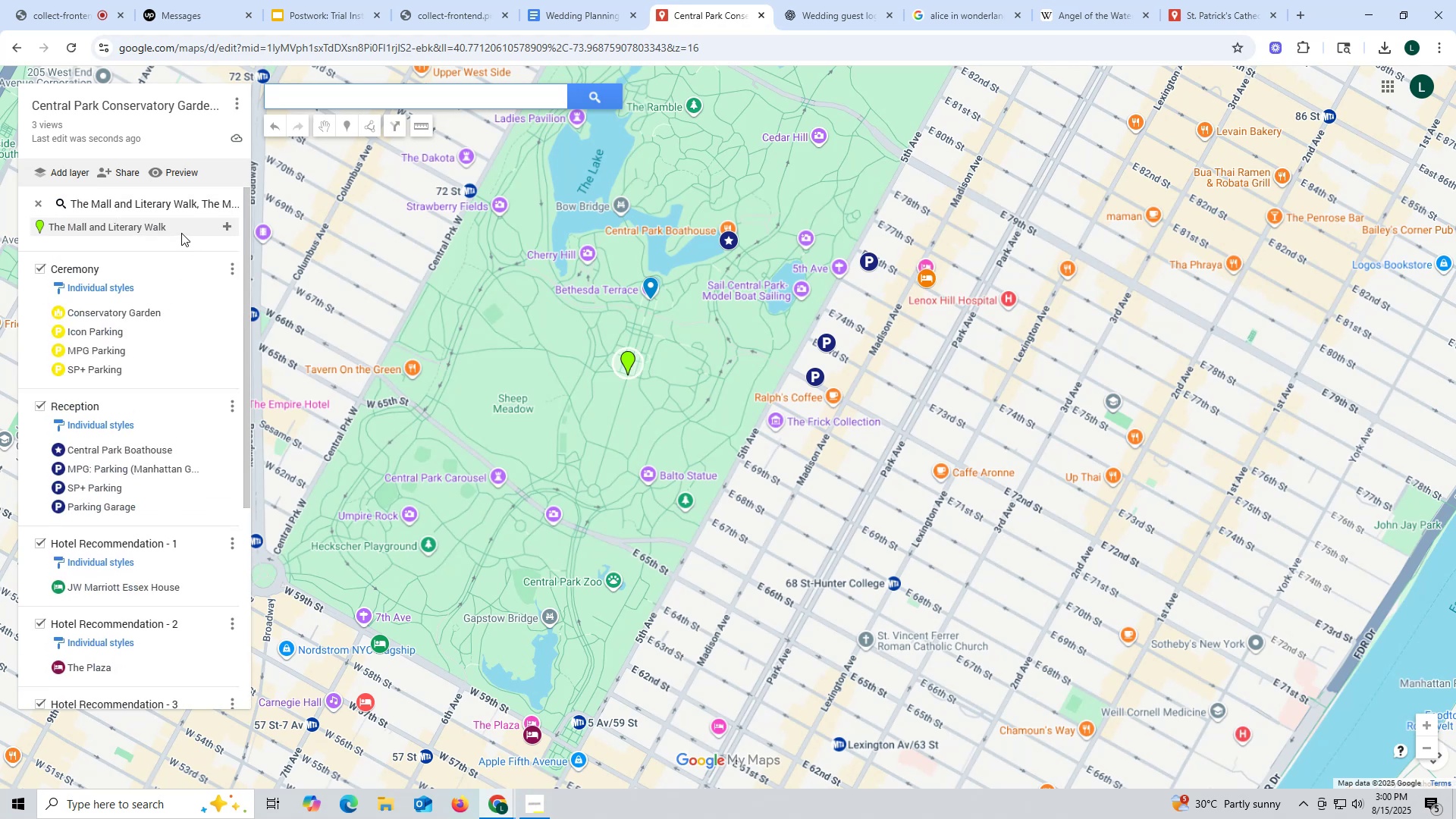 
left_click([186, 230])
 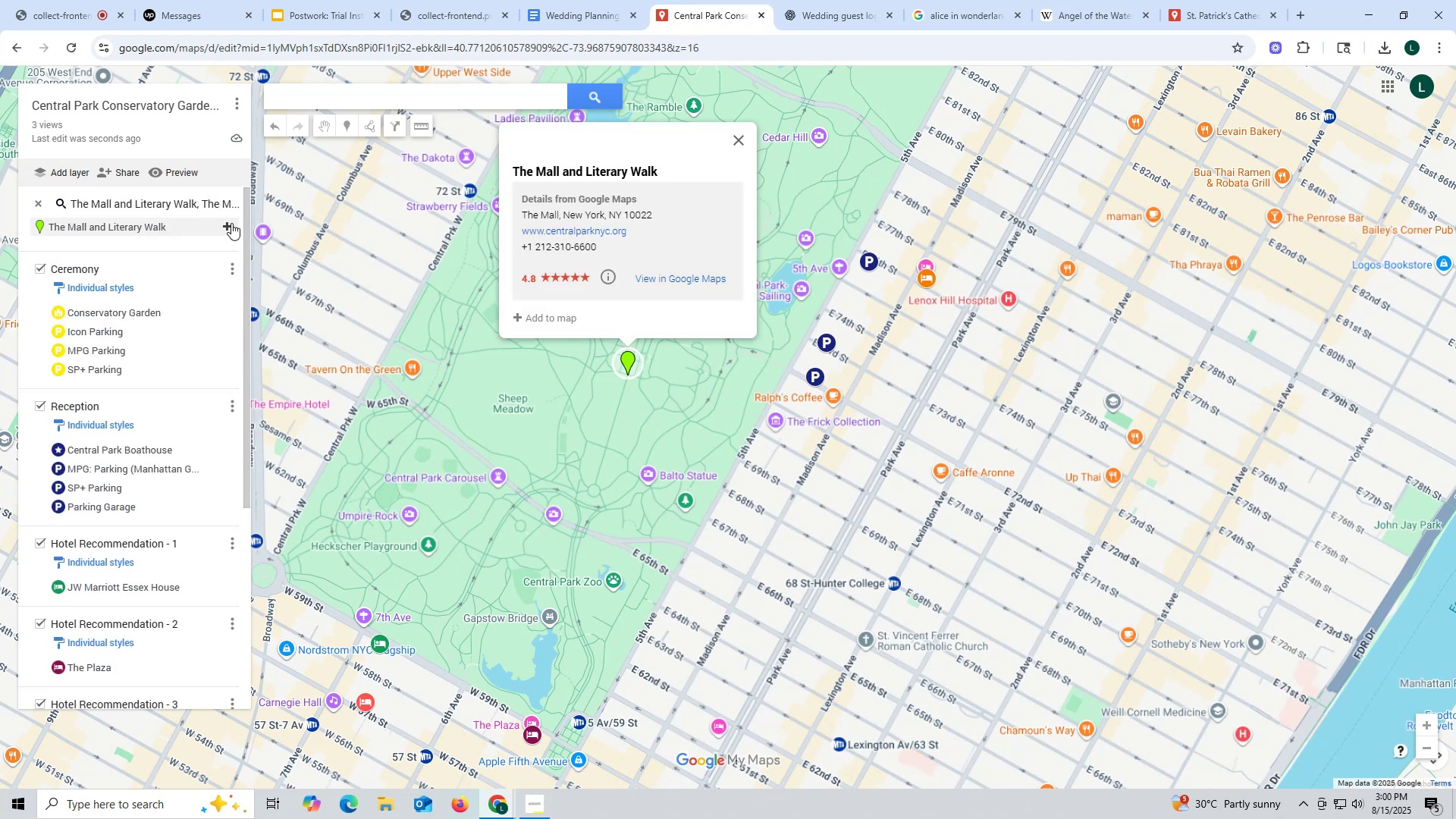 
left_click([231, 223])
 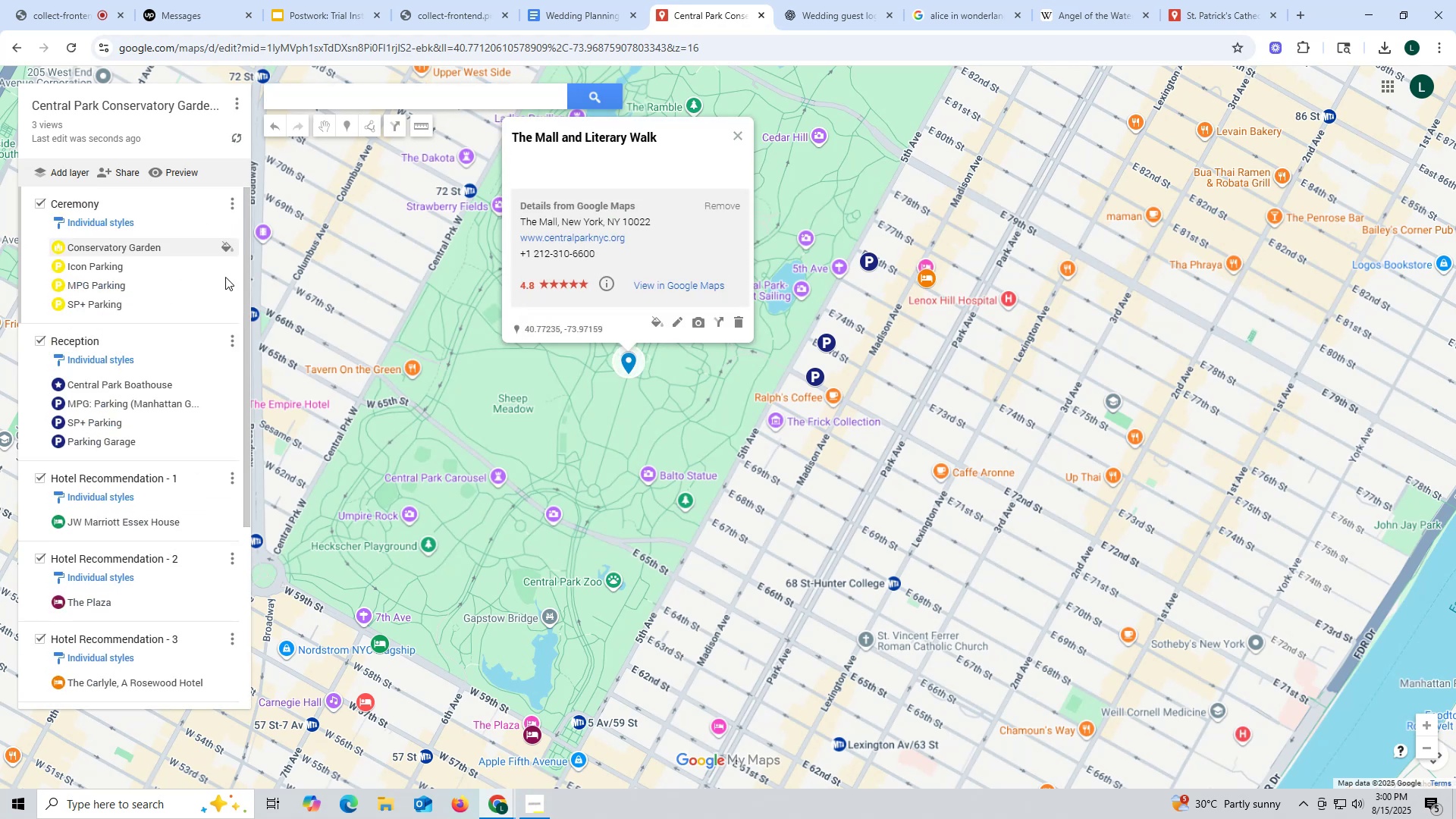 
scroll: coordinate [171, 424], scroll_direction: down, amount: 12.0
 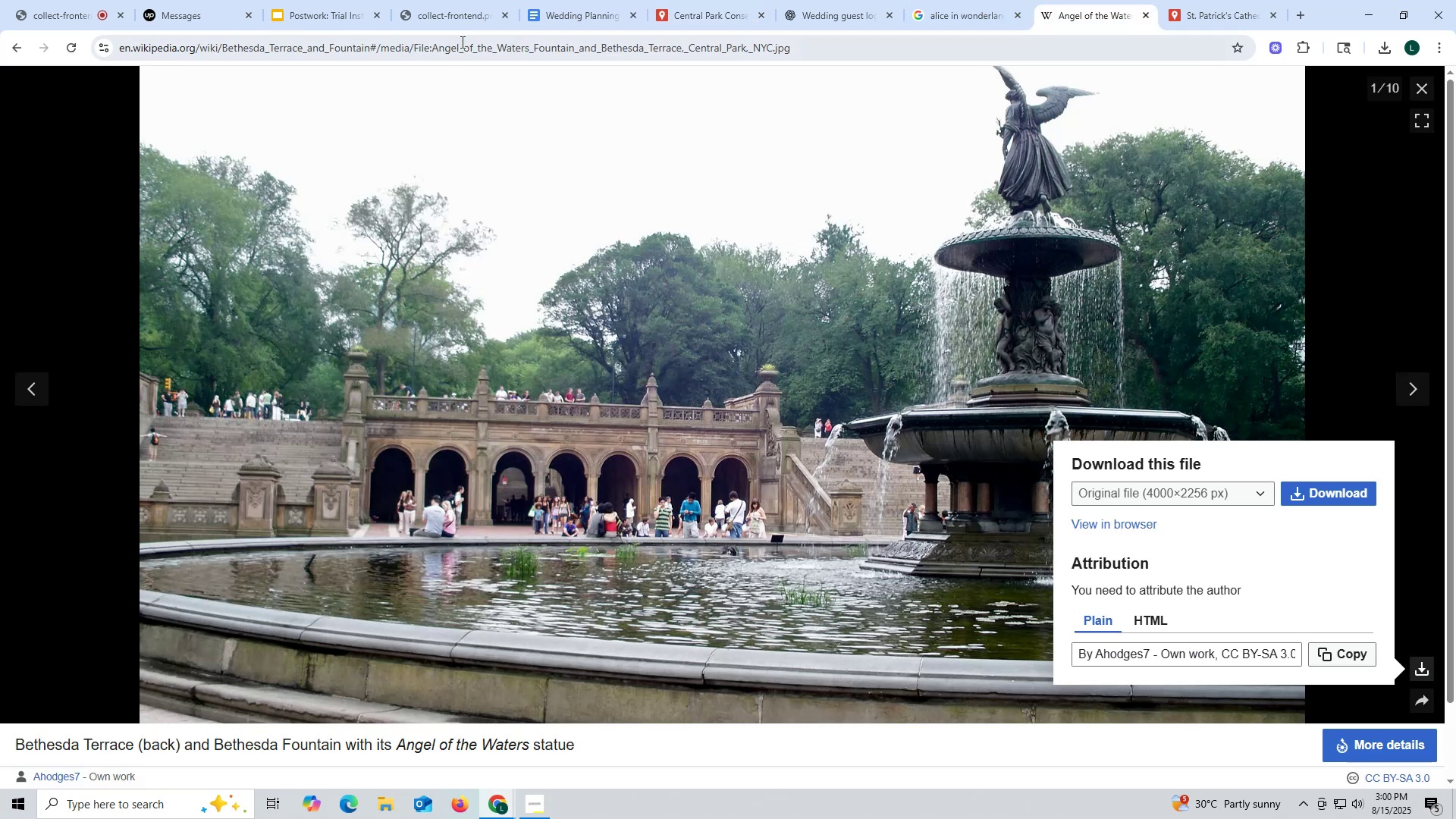 
key(Control+ControlLeft)
 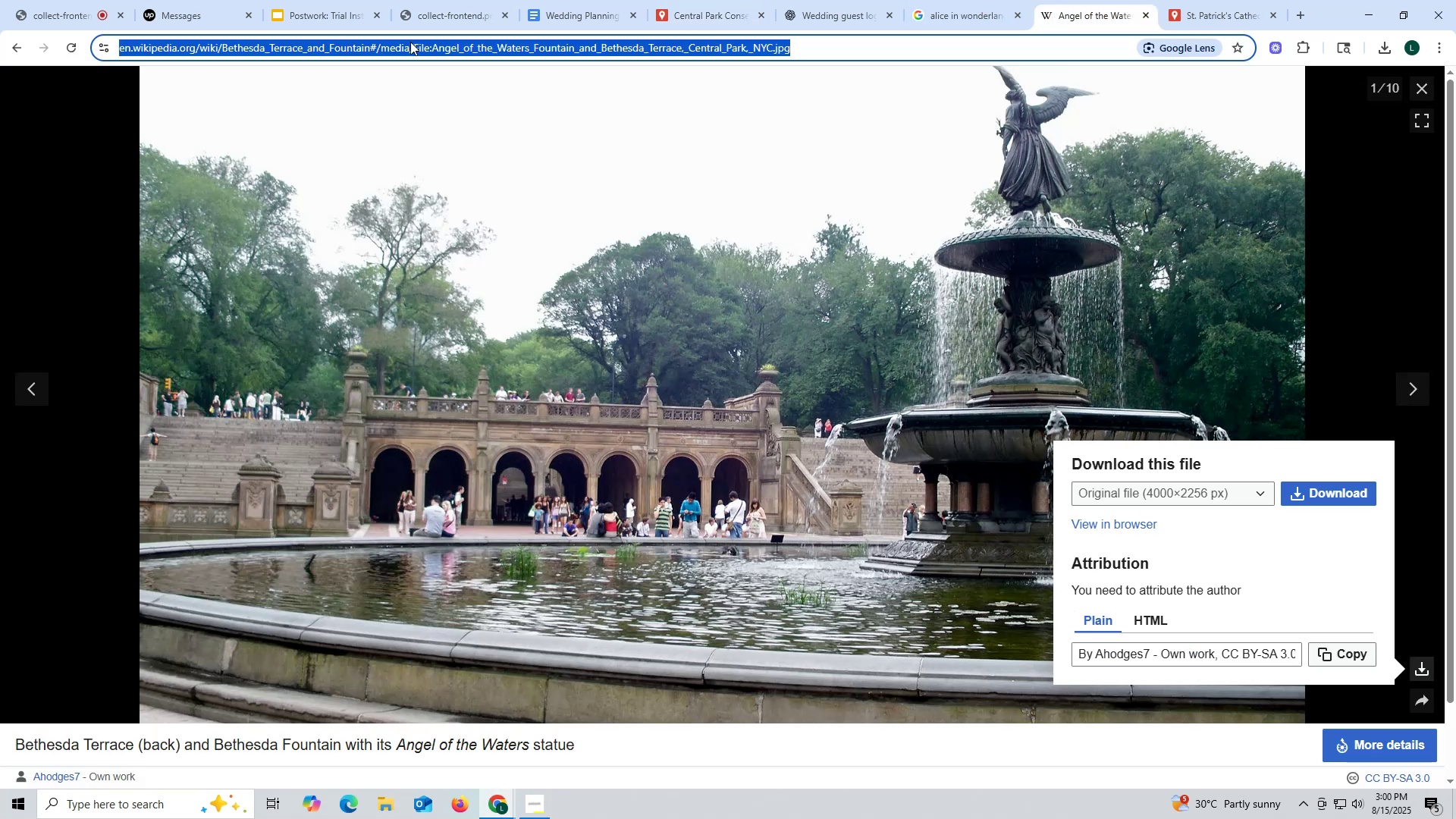 
key(Control+V)
 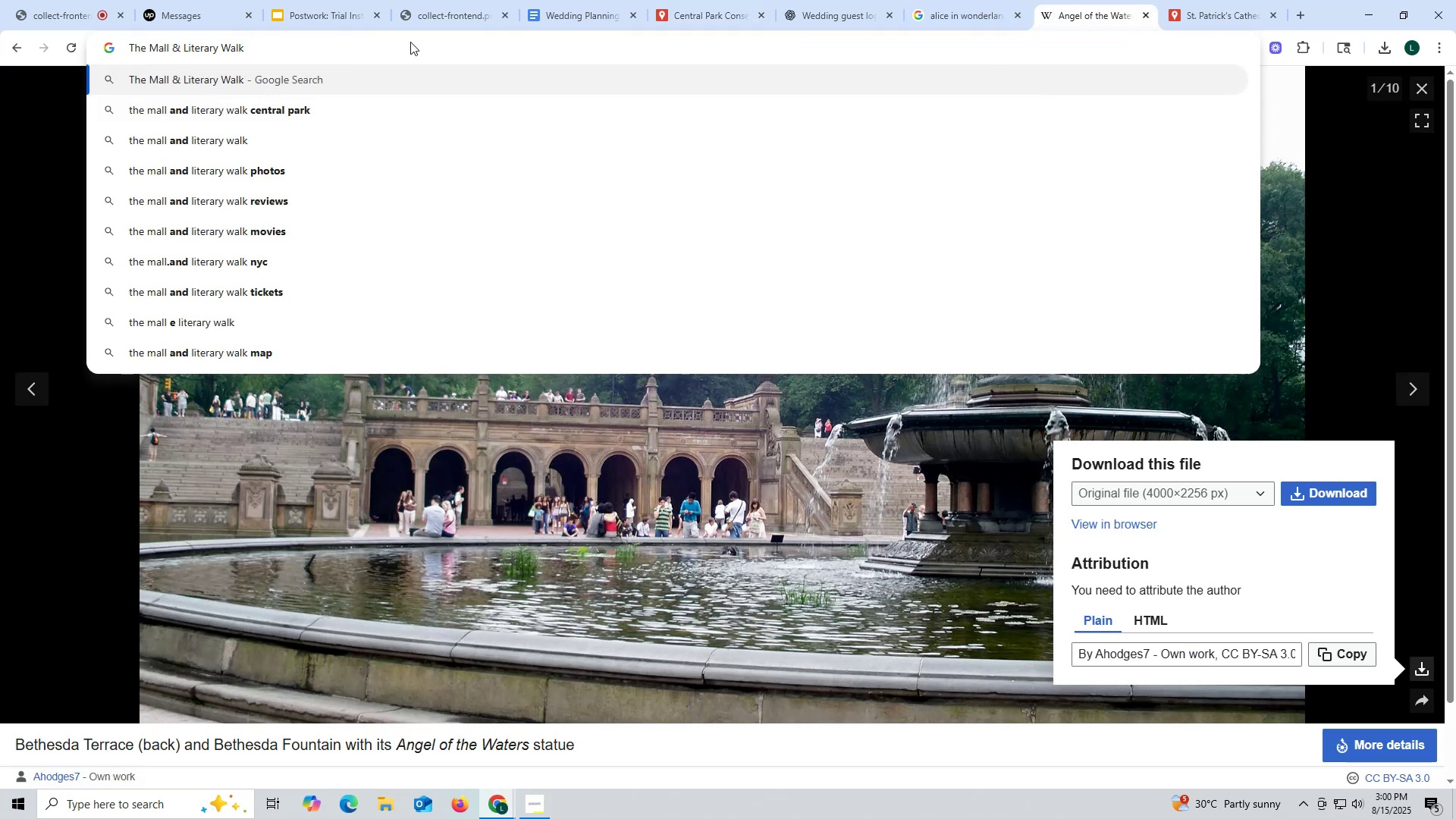 
key(Enter)
 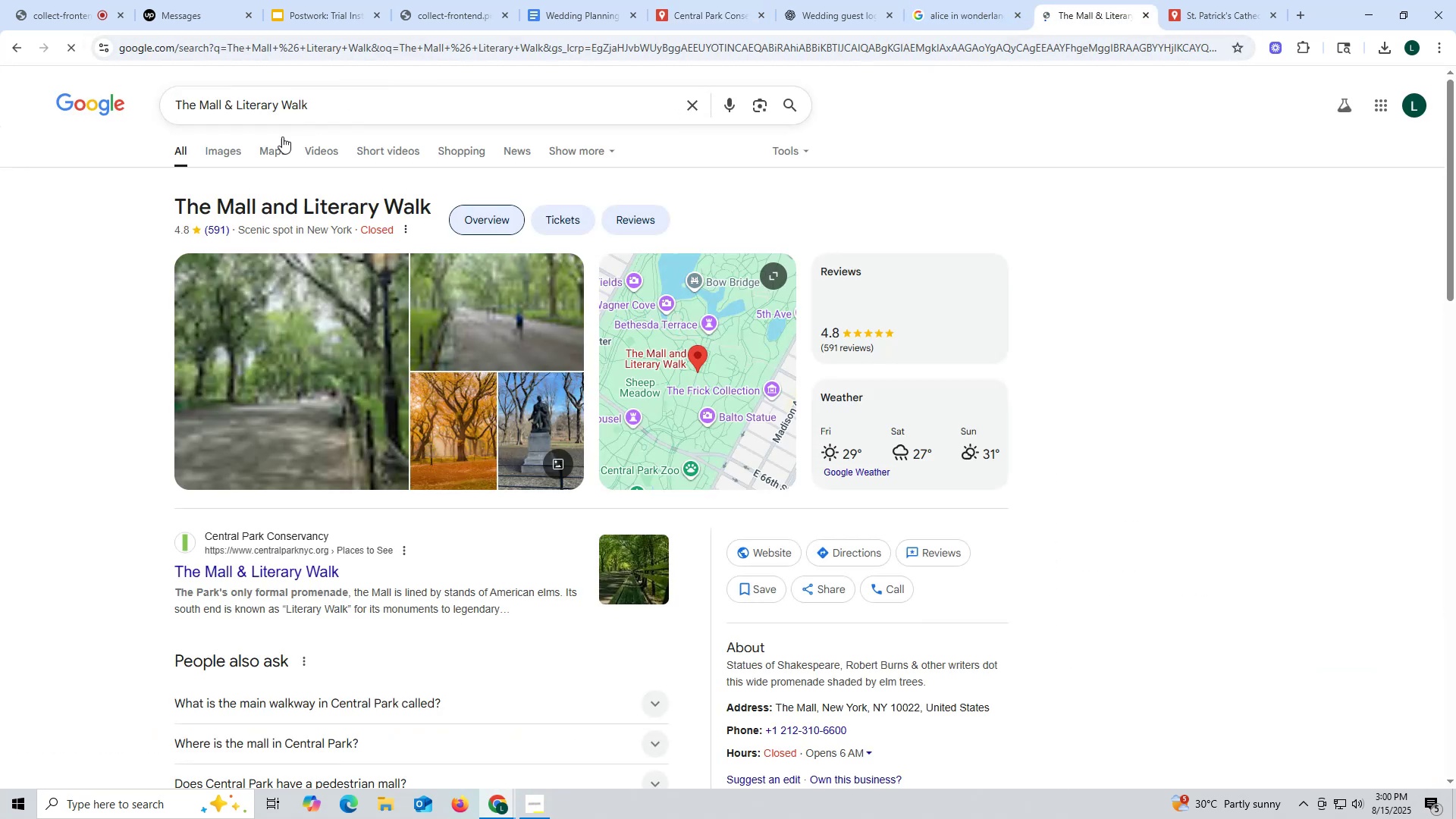 
left_click([217, 154])
 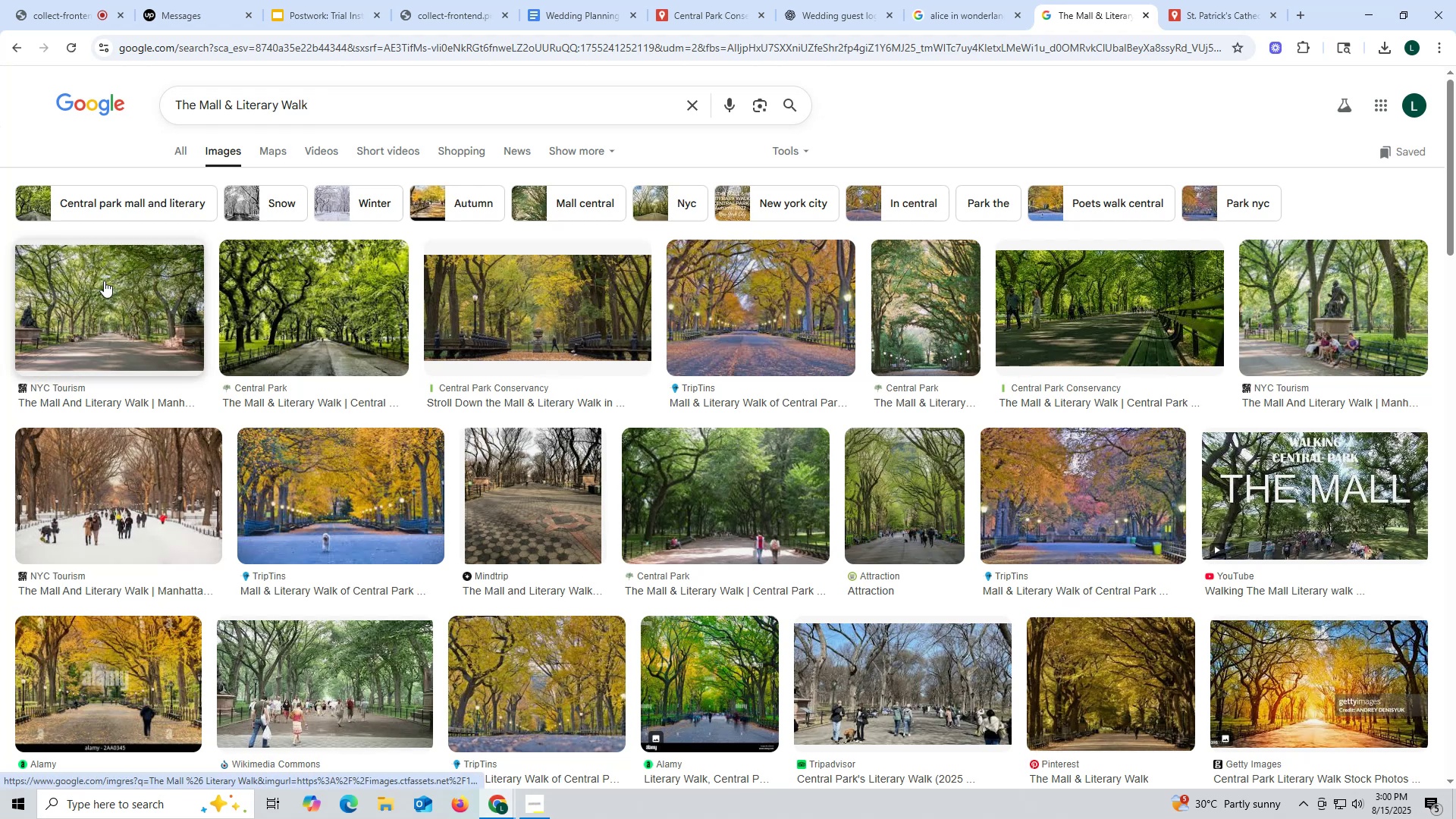 
left_click([104, 281])
 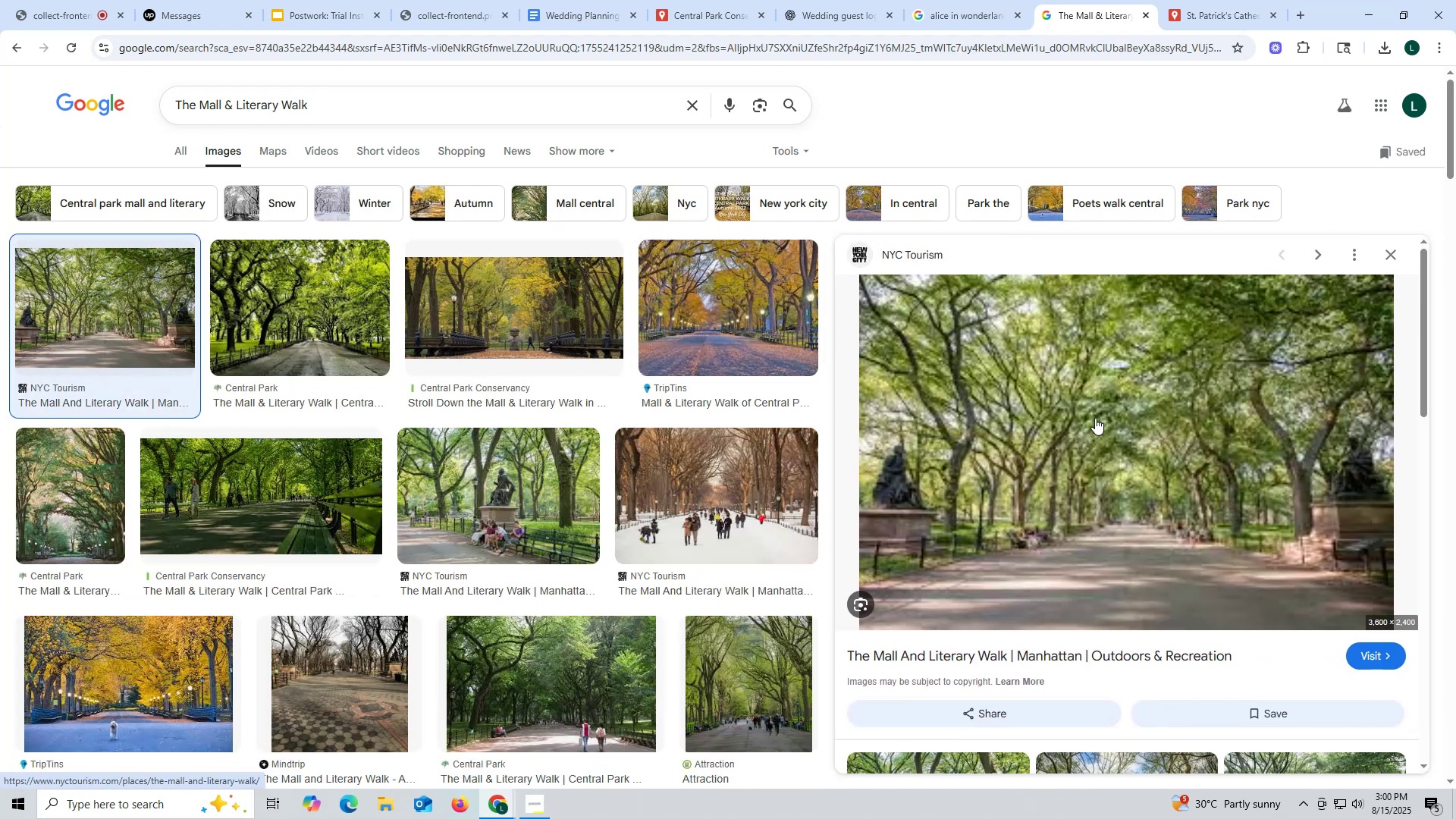 
right_click([1087, 391])
 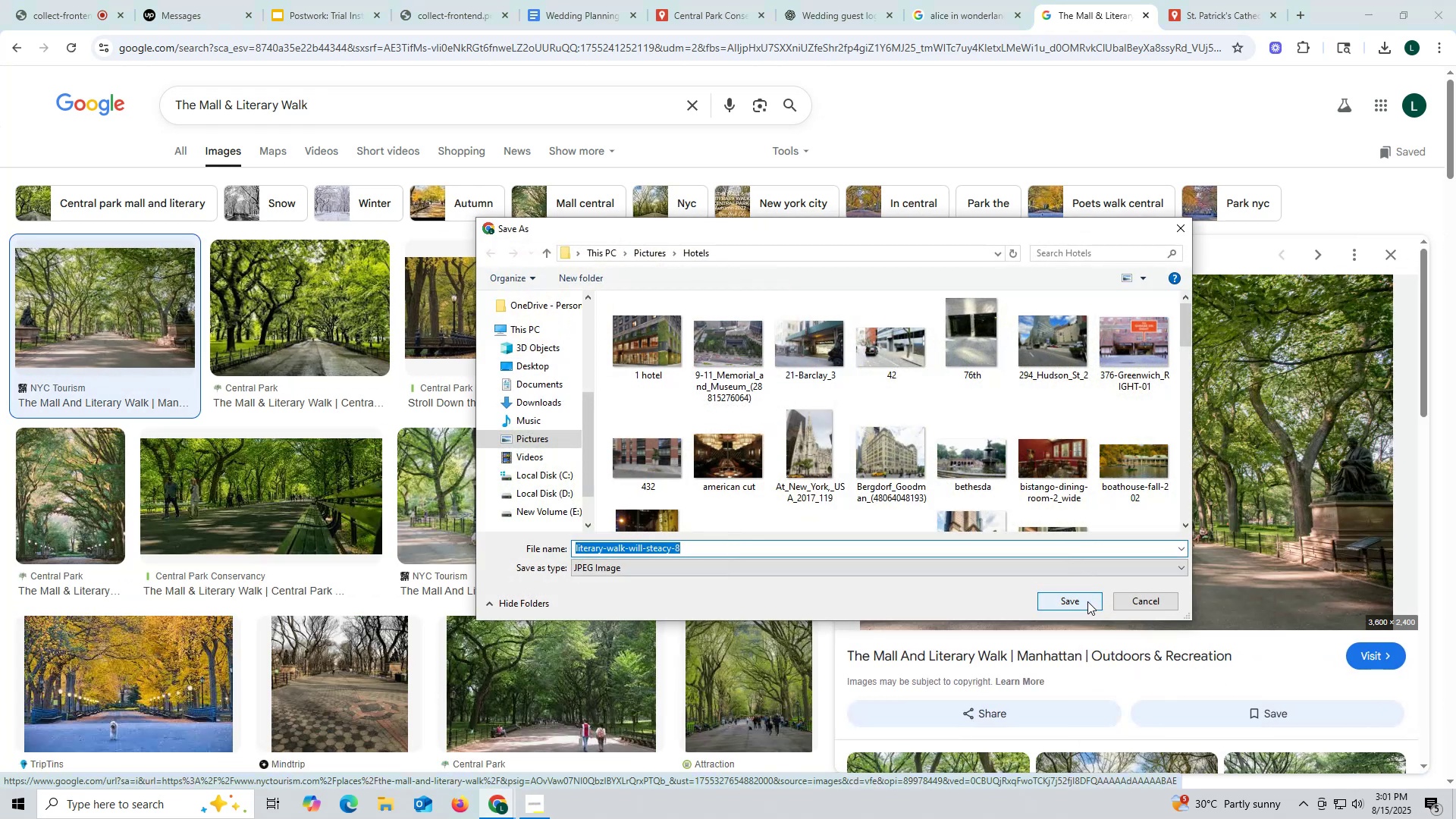 
left_click([1069, 599])
 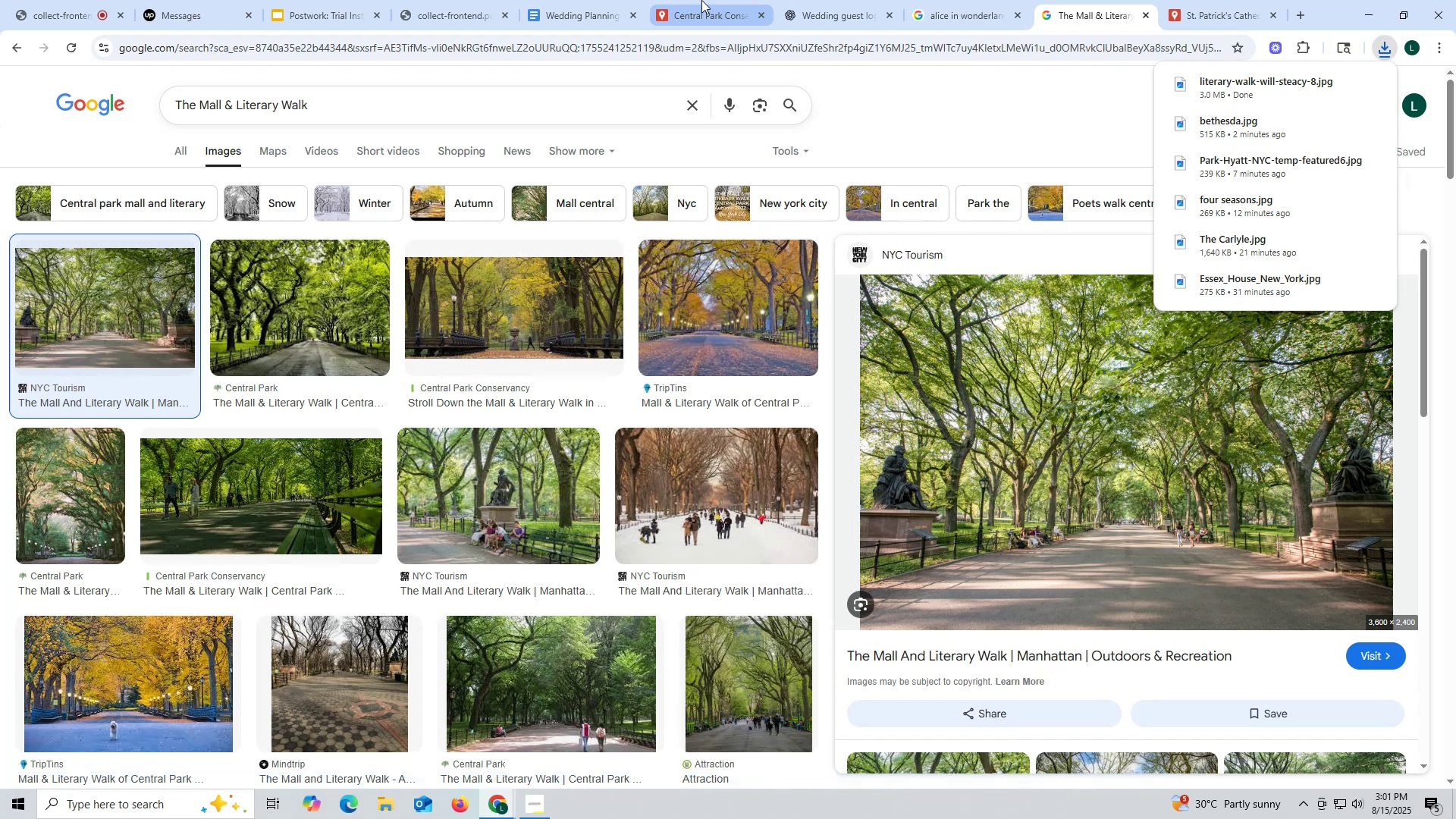 
left_click([692, 12])
 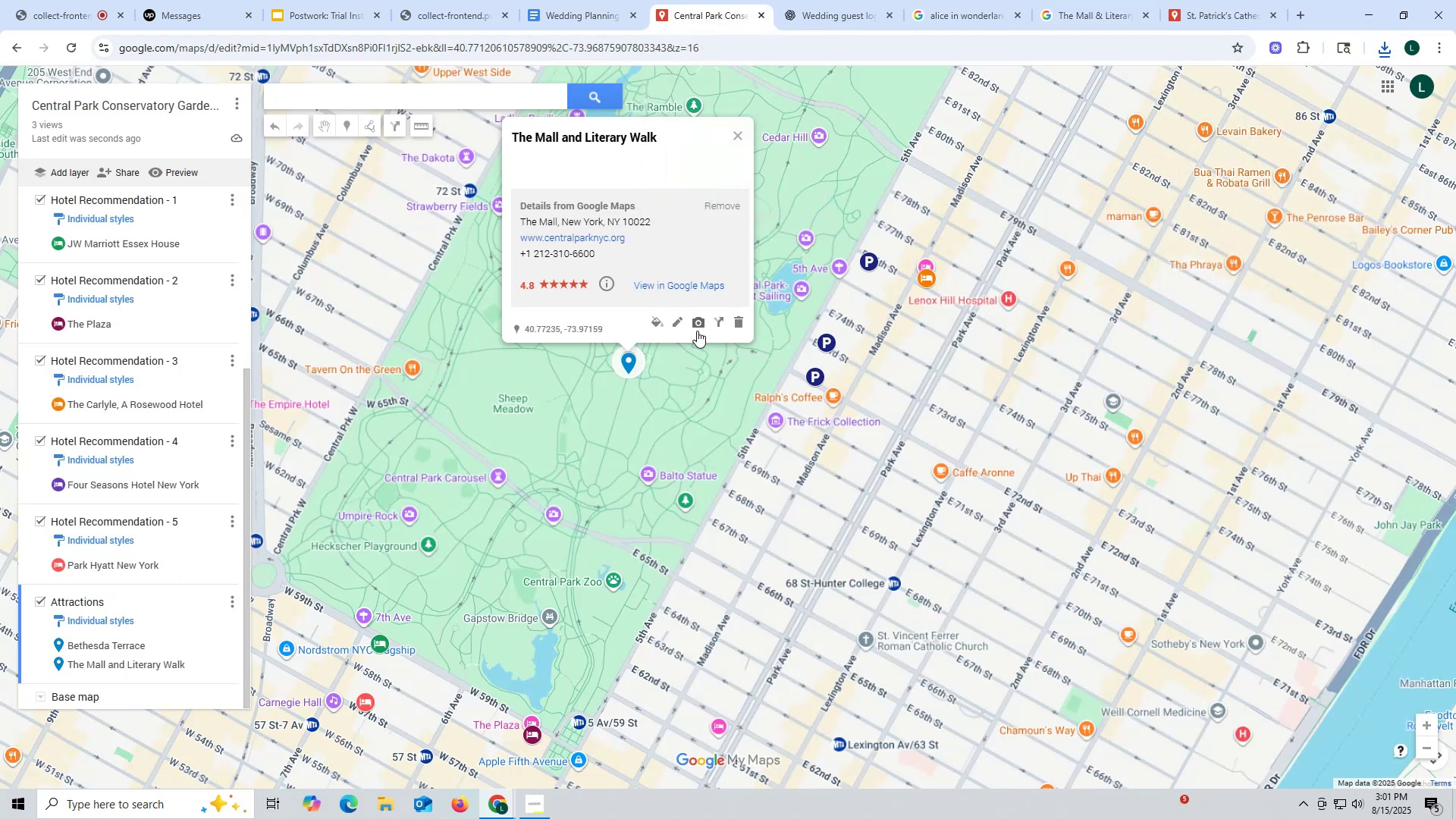 
left_click([700, 325])
 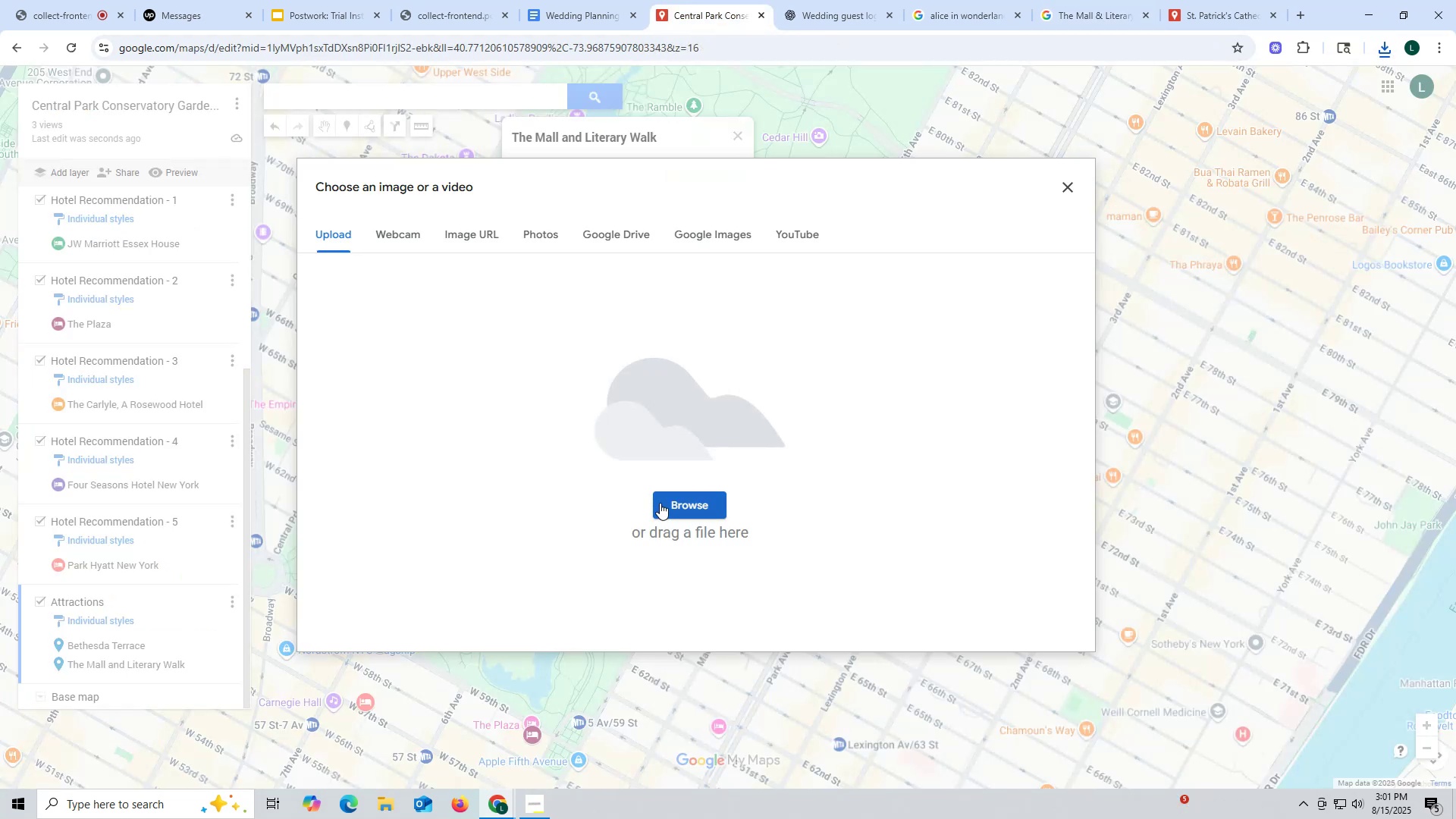 
left_click([699, 501])
 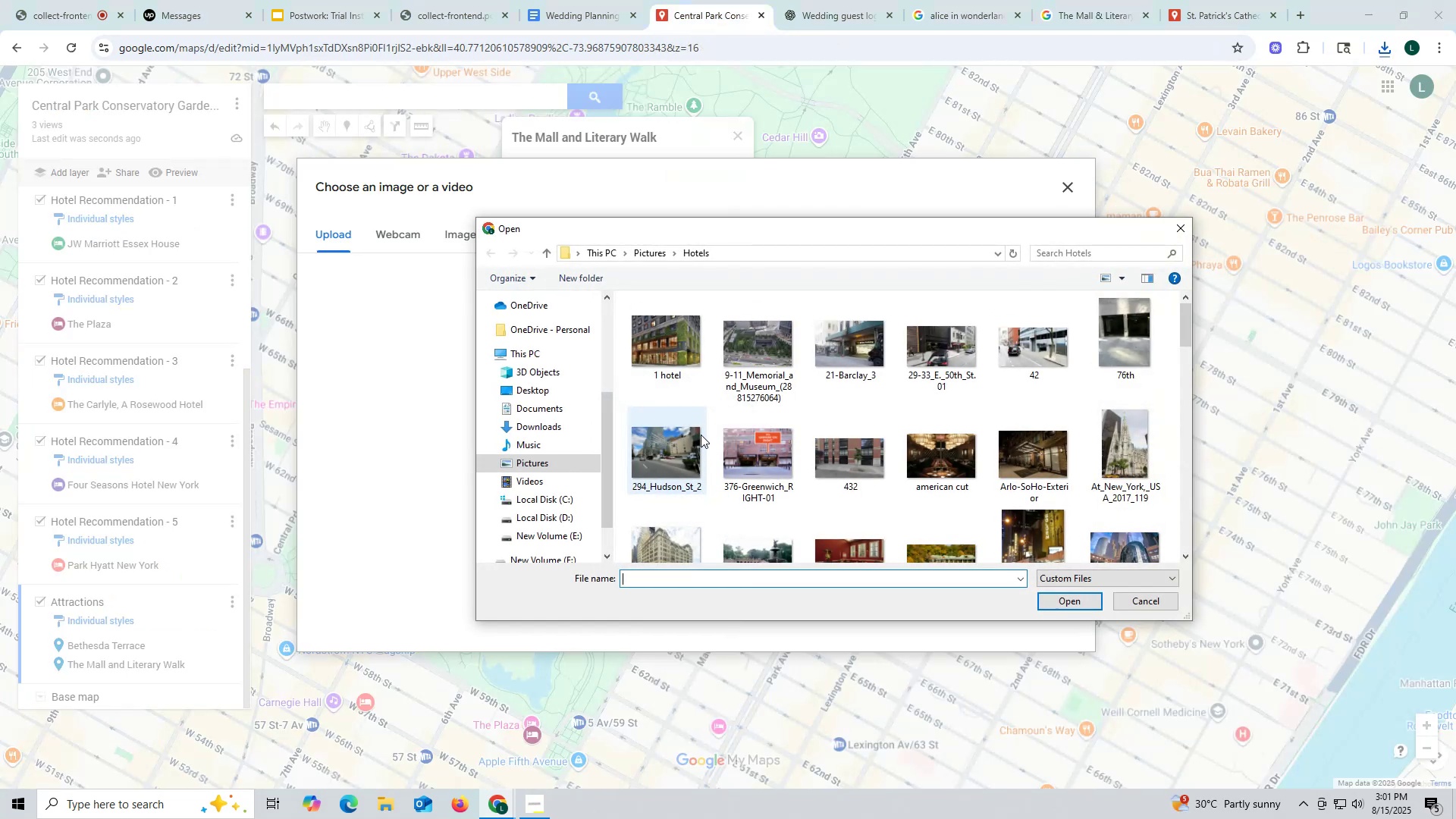 
scroll: coordinate [823, 485], scroll_direction: down, amount: 4.0
 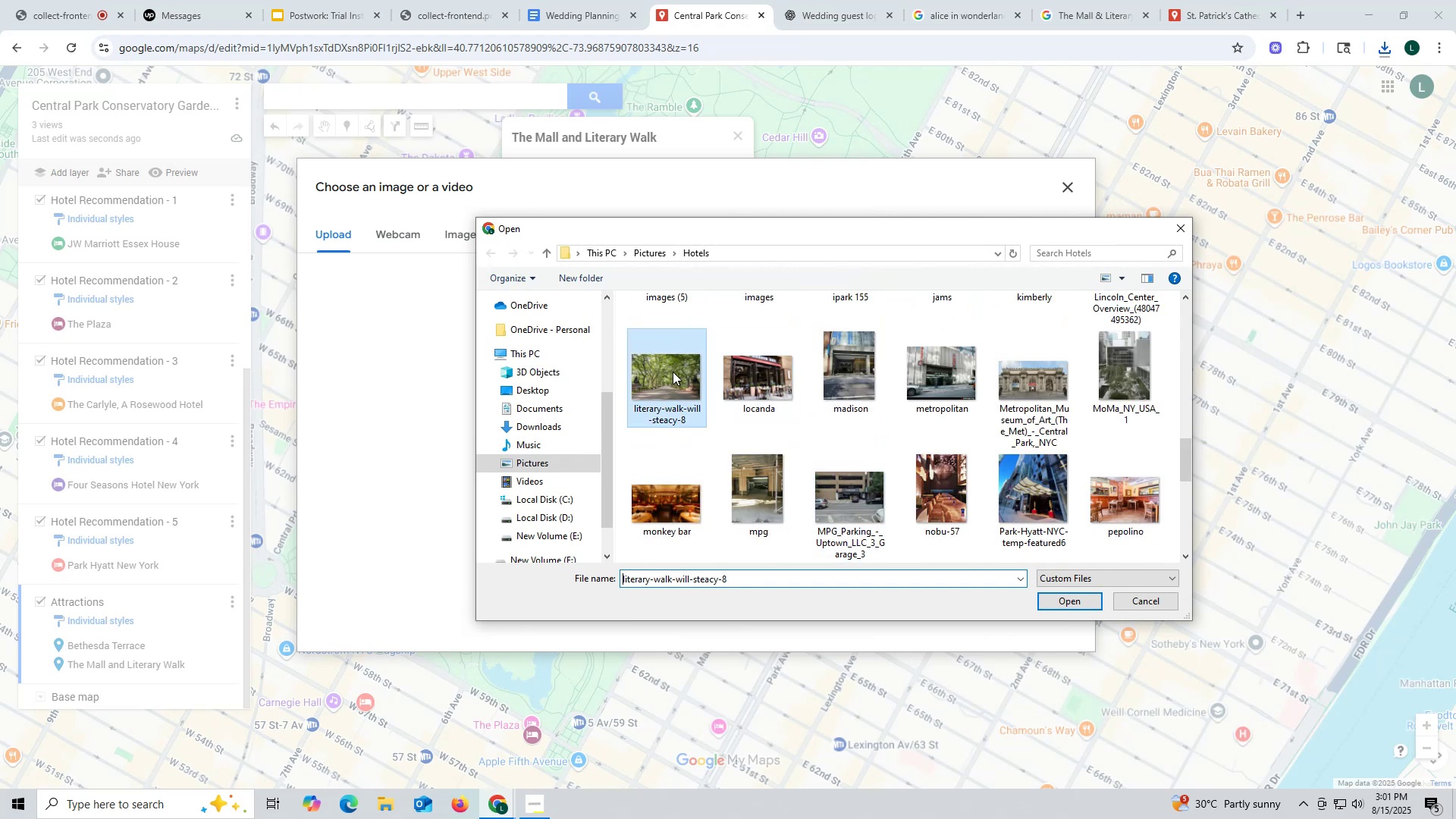 
left_click([1067, 604])
 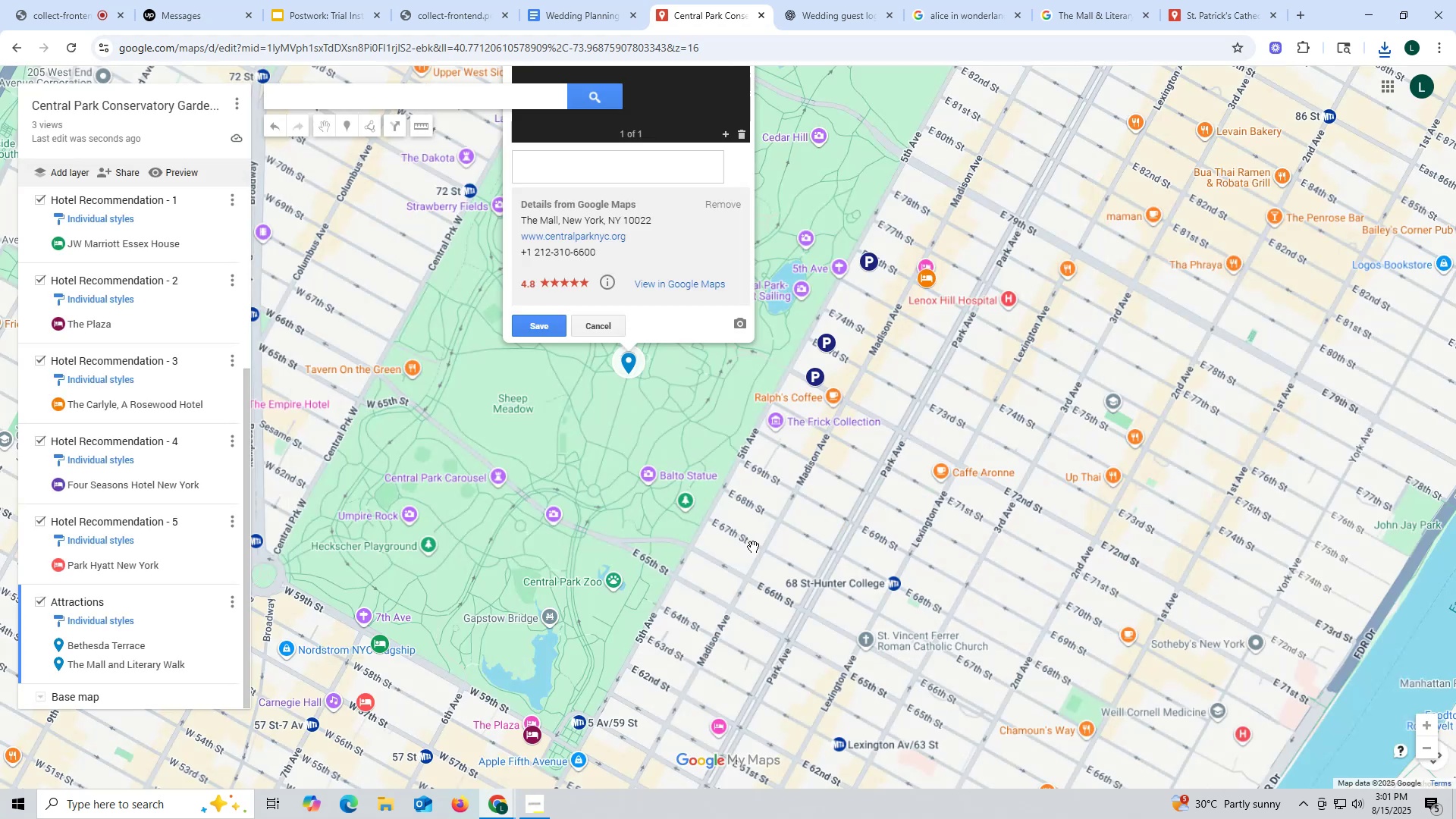 
wait(7.86)
 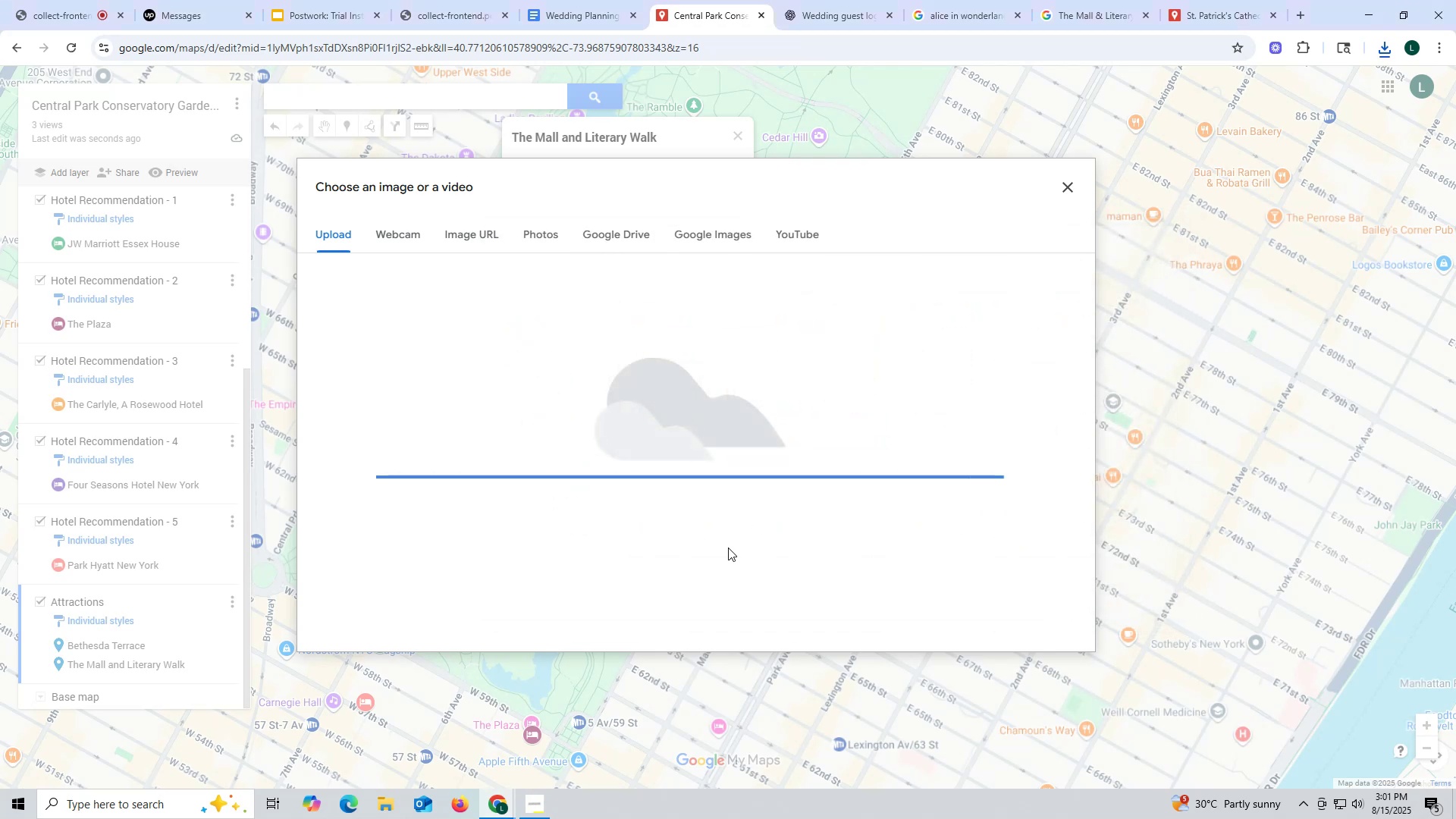 
left_click([544, 496])
 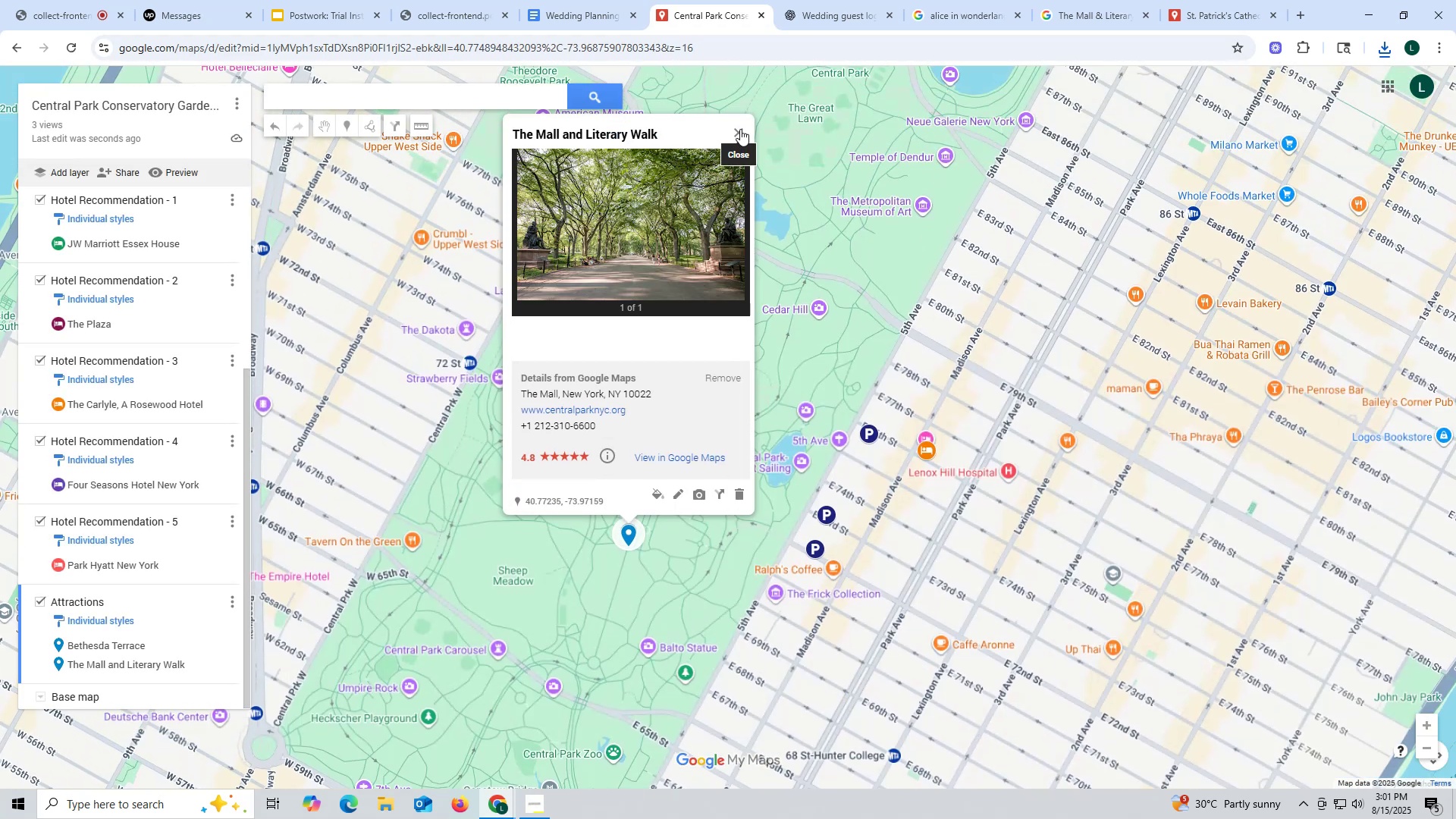 
left_click([740, 128])
 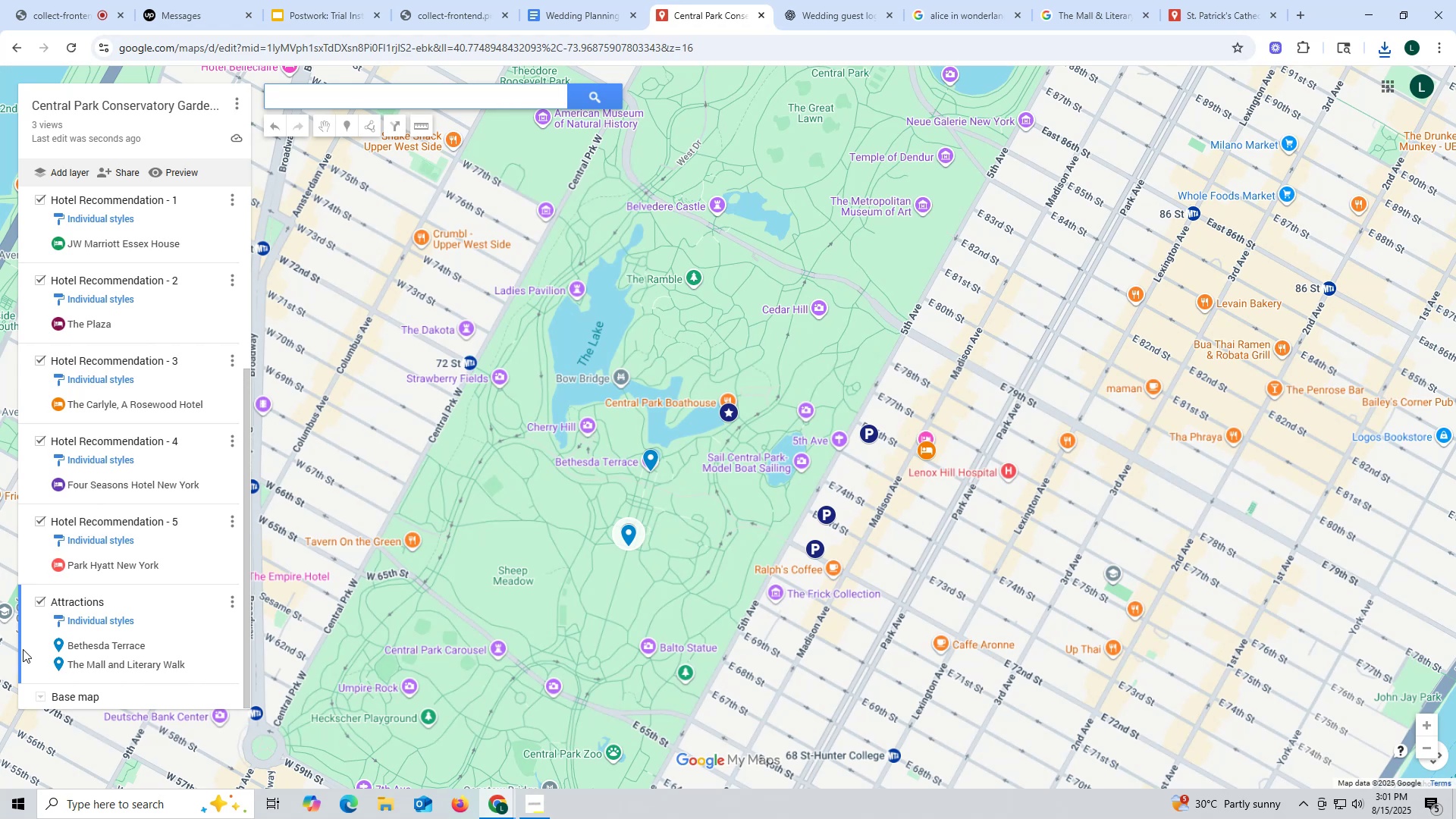 
wait(5.69)
 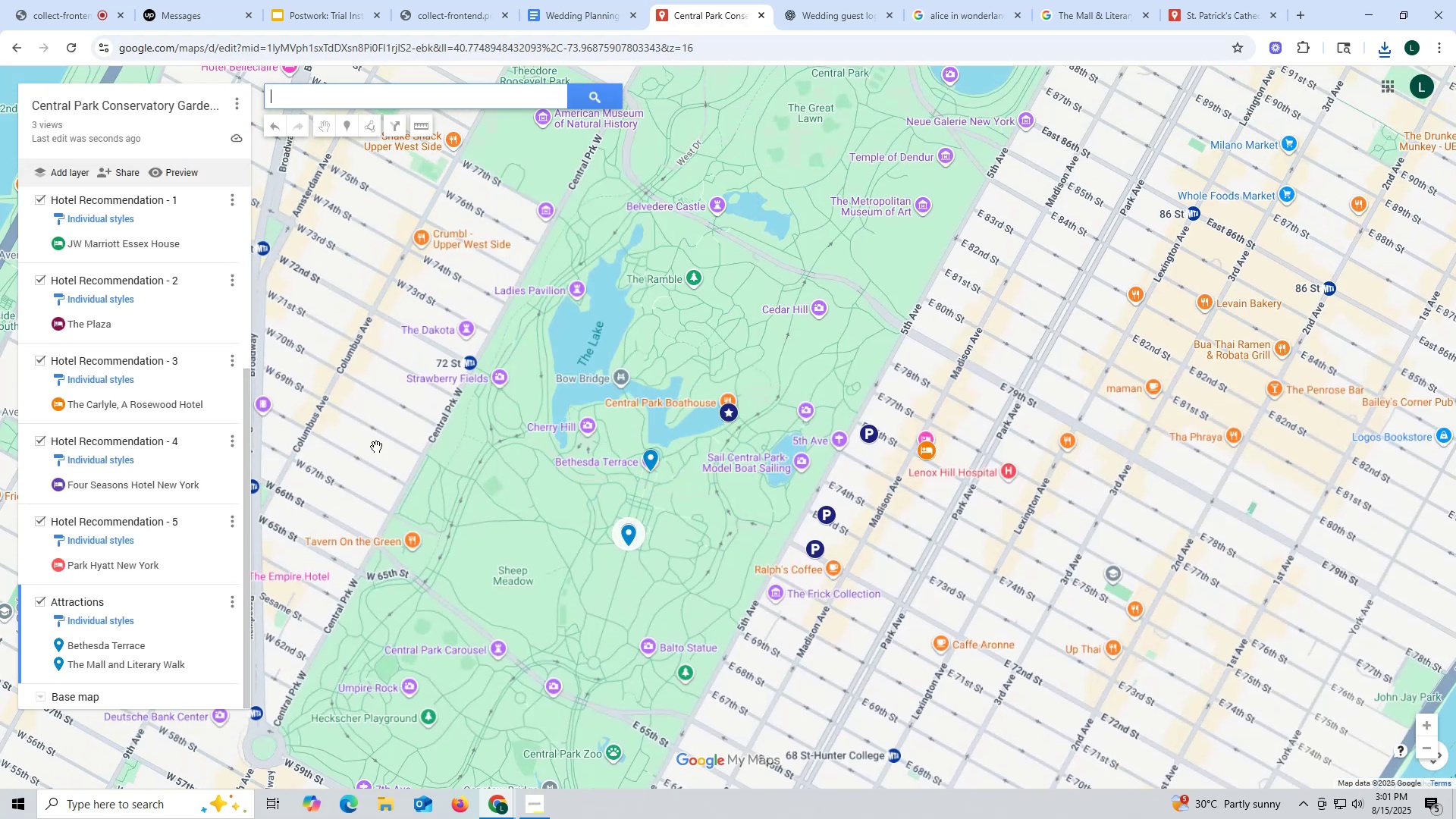 
left_click([810, 13])
 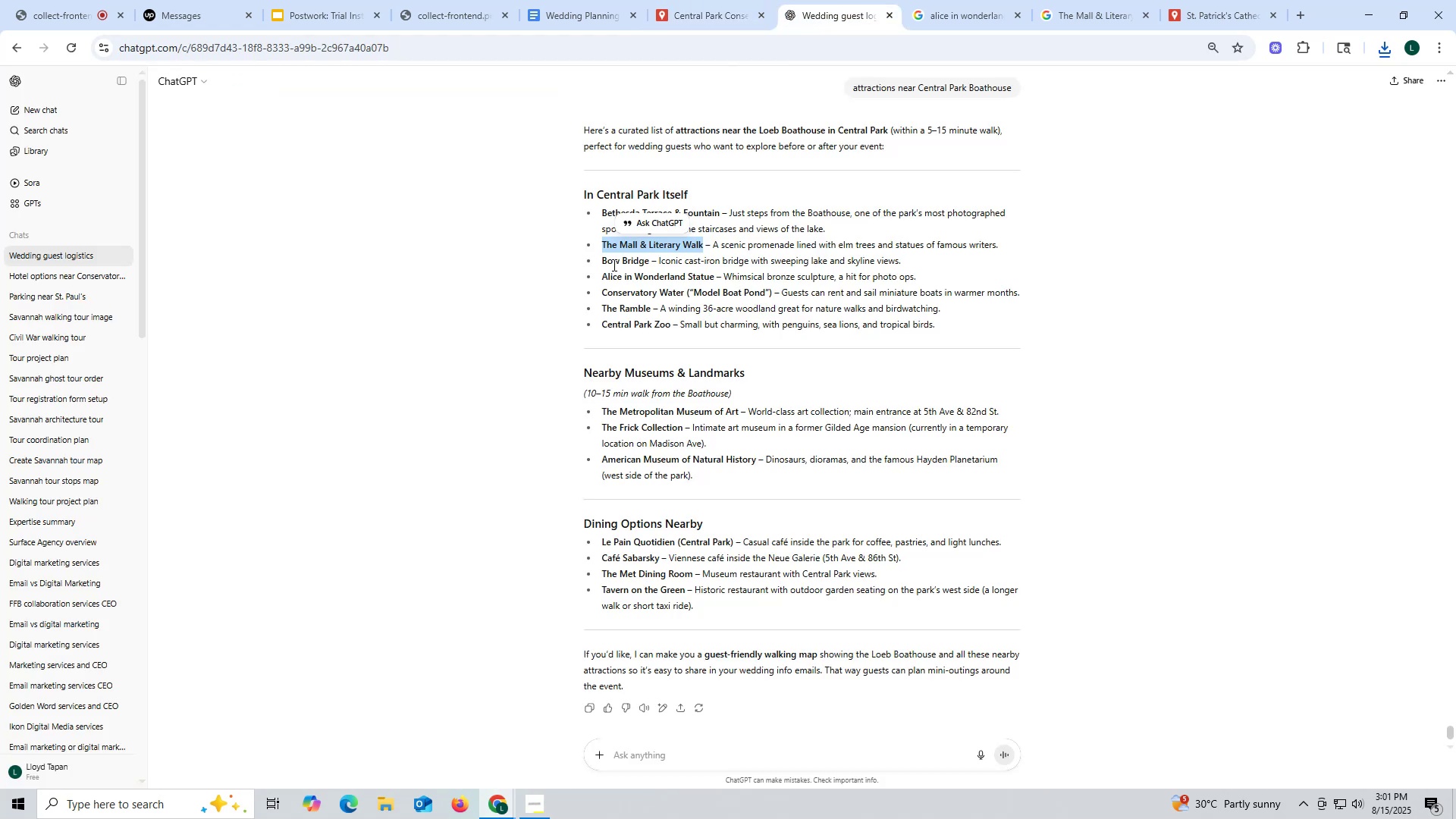 
left_click_drag(start_coordinate=[602, 260], to_coordinate=[648, 261])
 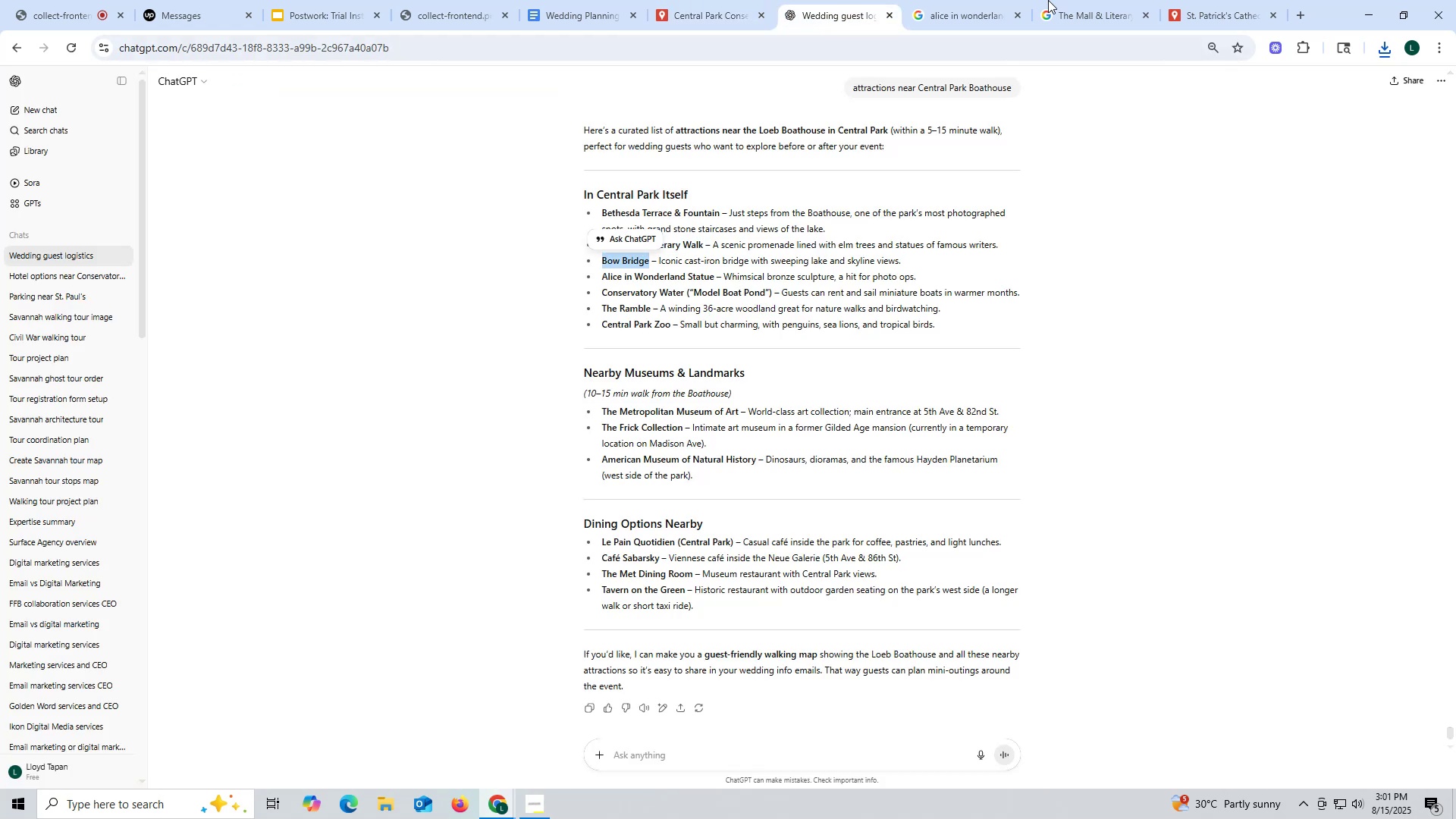 
key(Control+ControlLeft)
 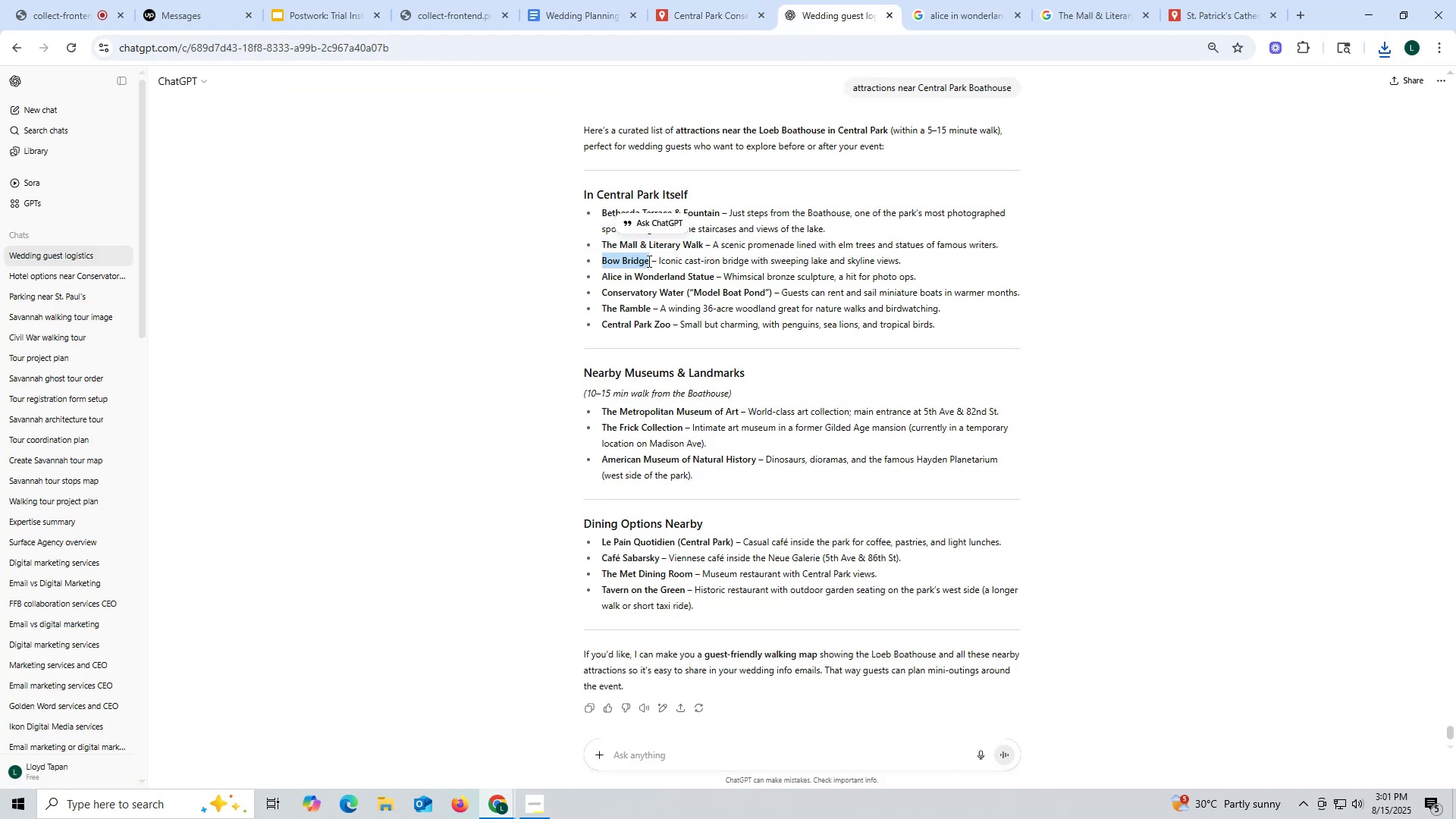 
key(Control+C)
 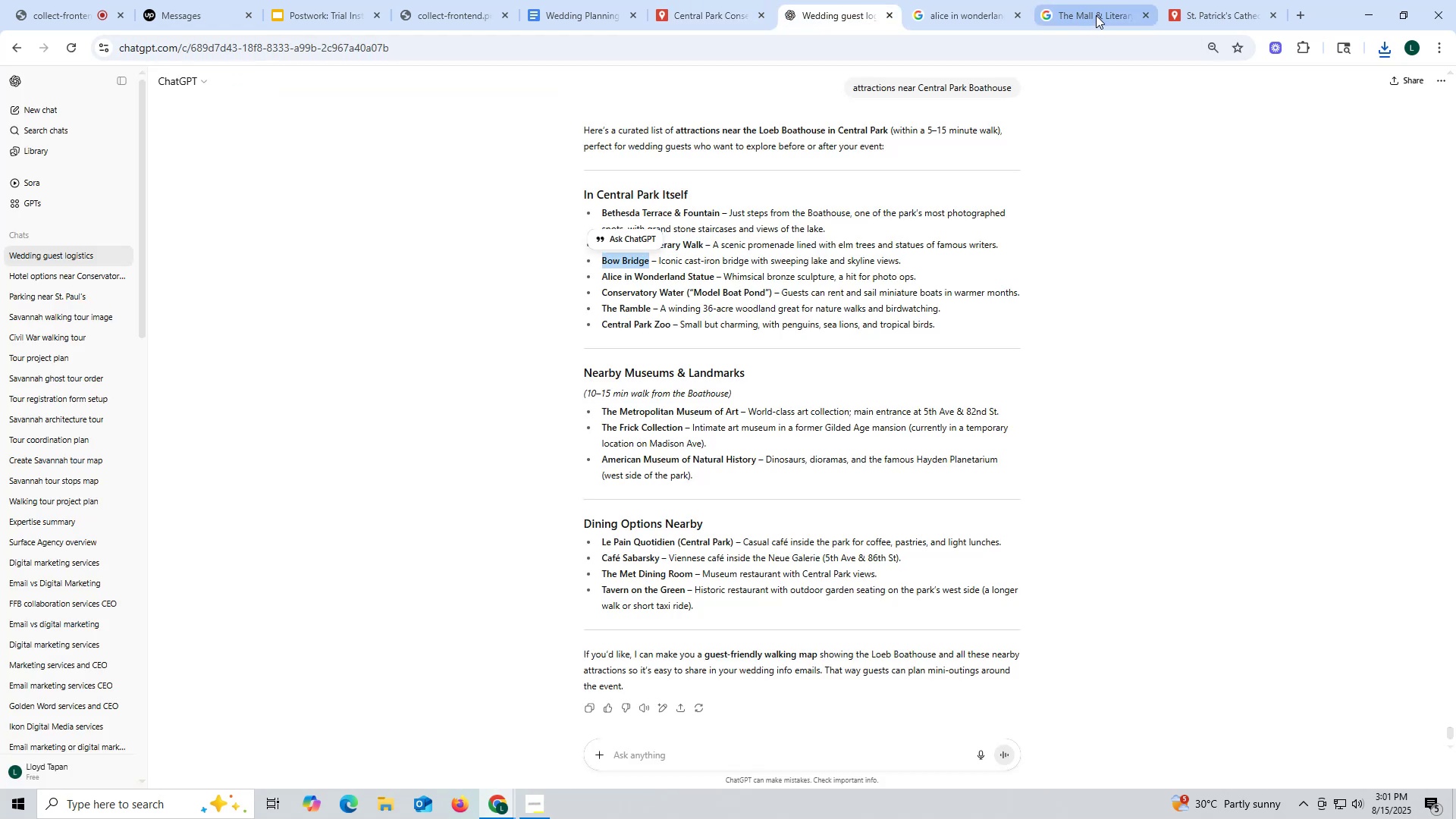 
left_click([1090, 14])
 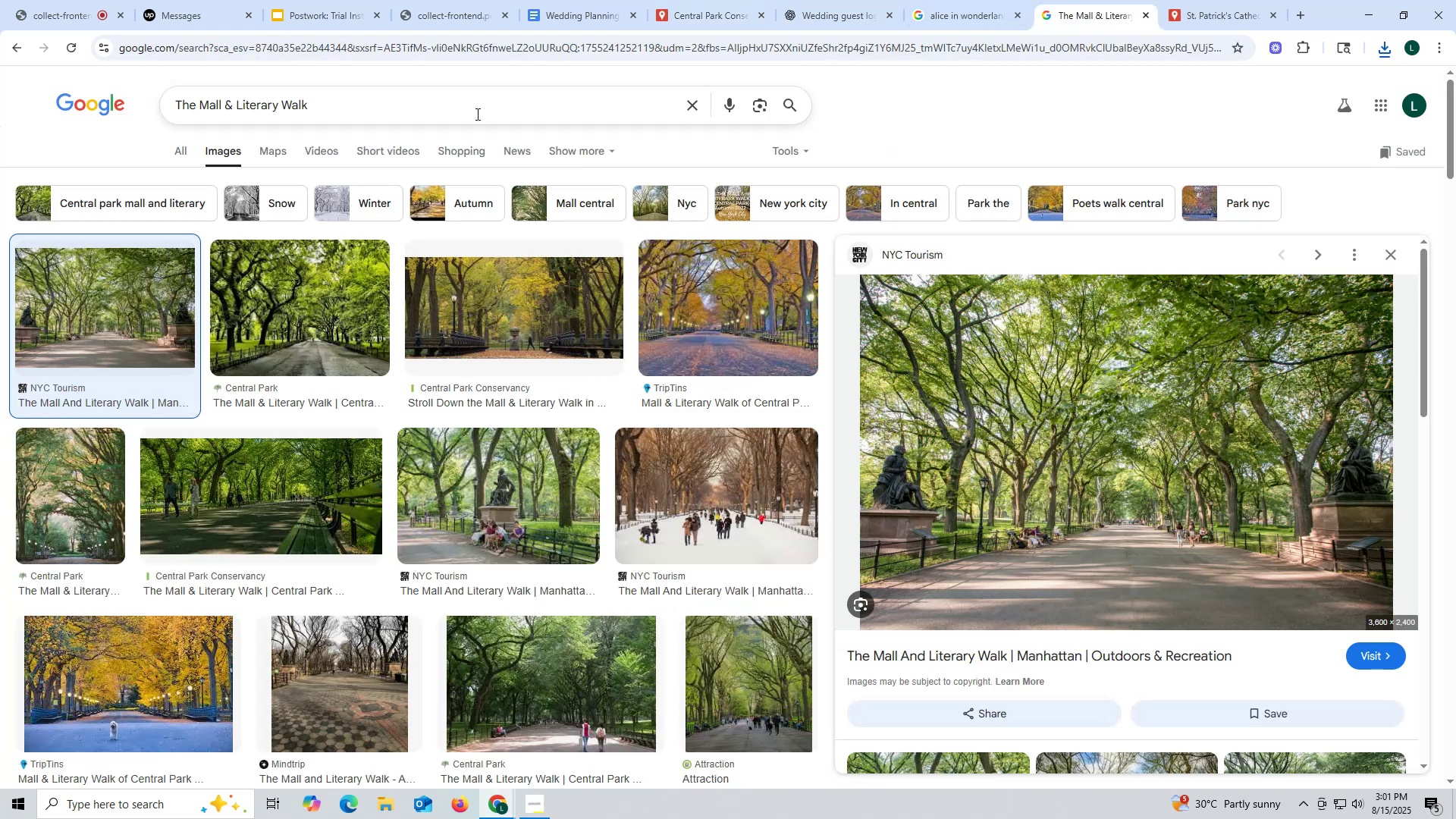 
left_click_drag(start_coordinate=[369, 114], to_coordinate=[0, 101])
 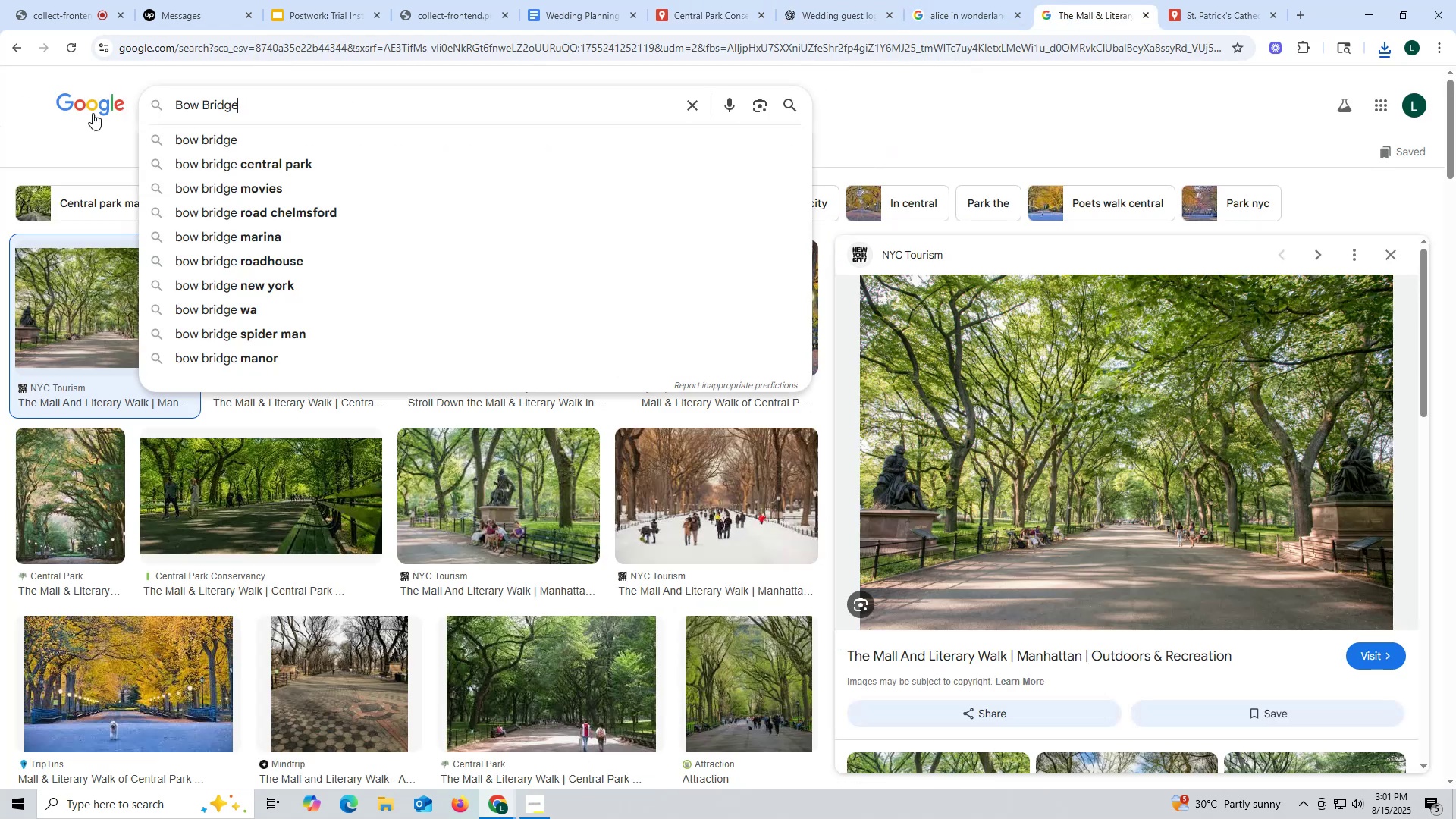 
key(Control+ControlLeft)
 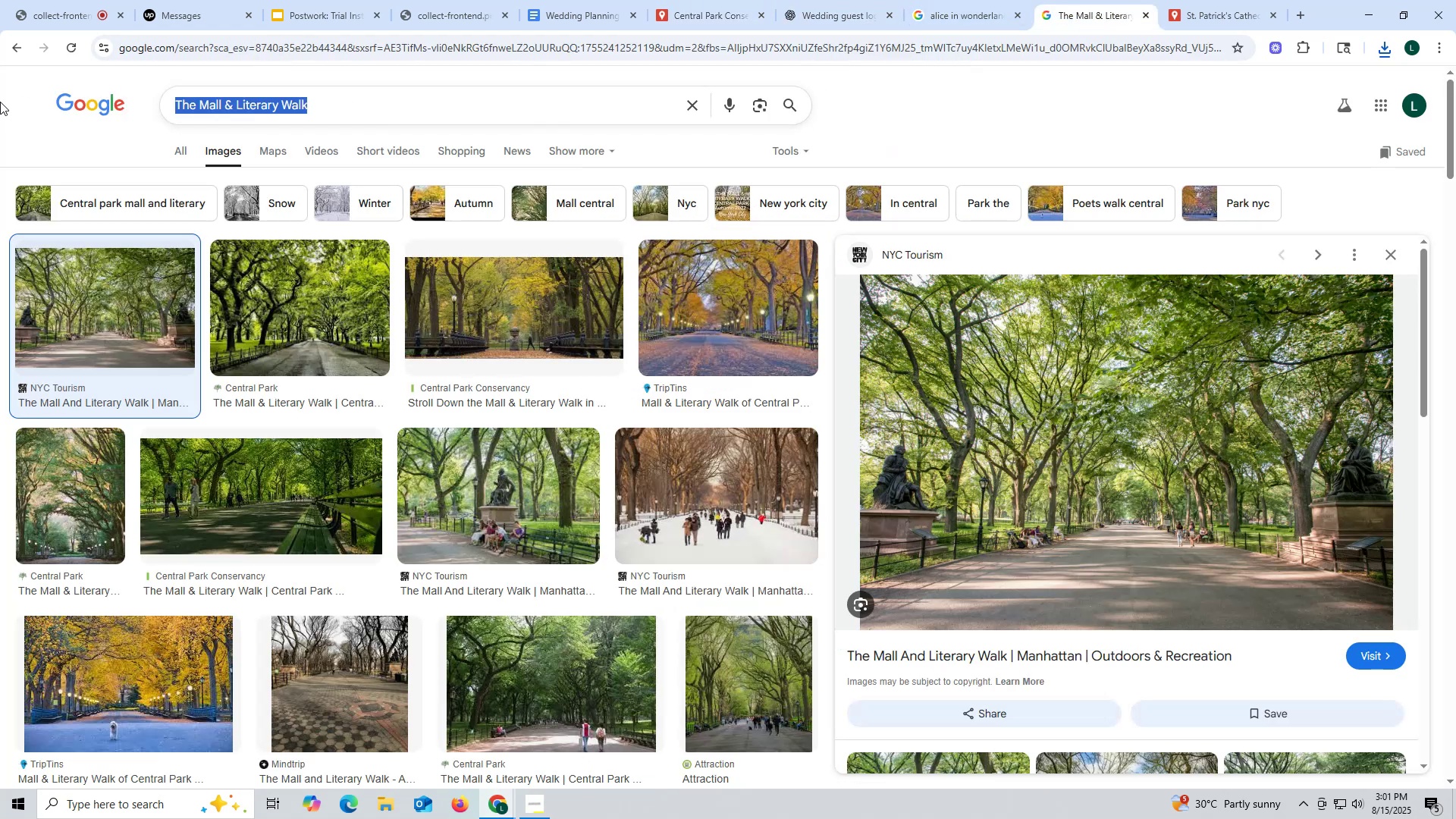 
key(Control+V)
 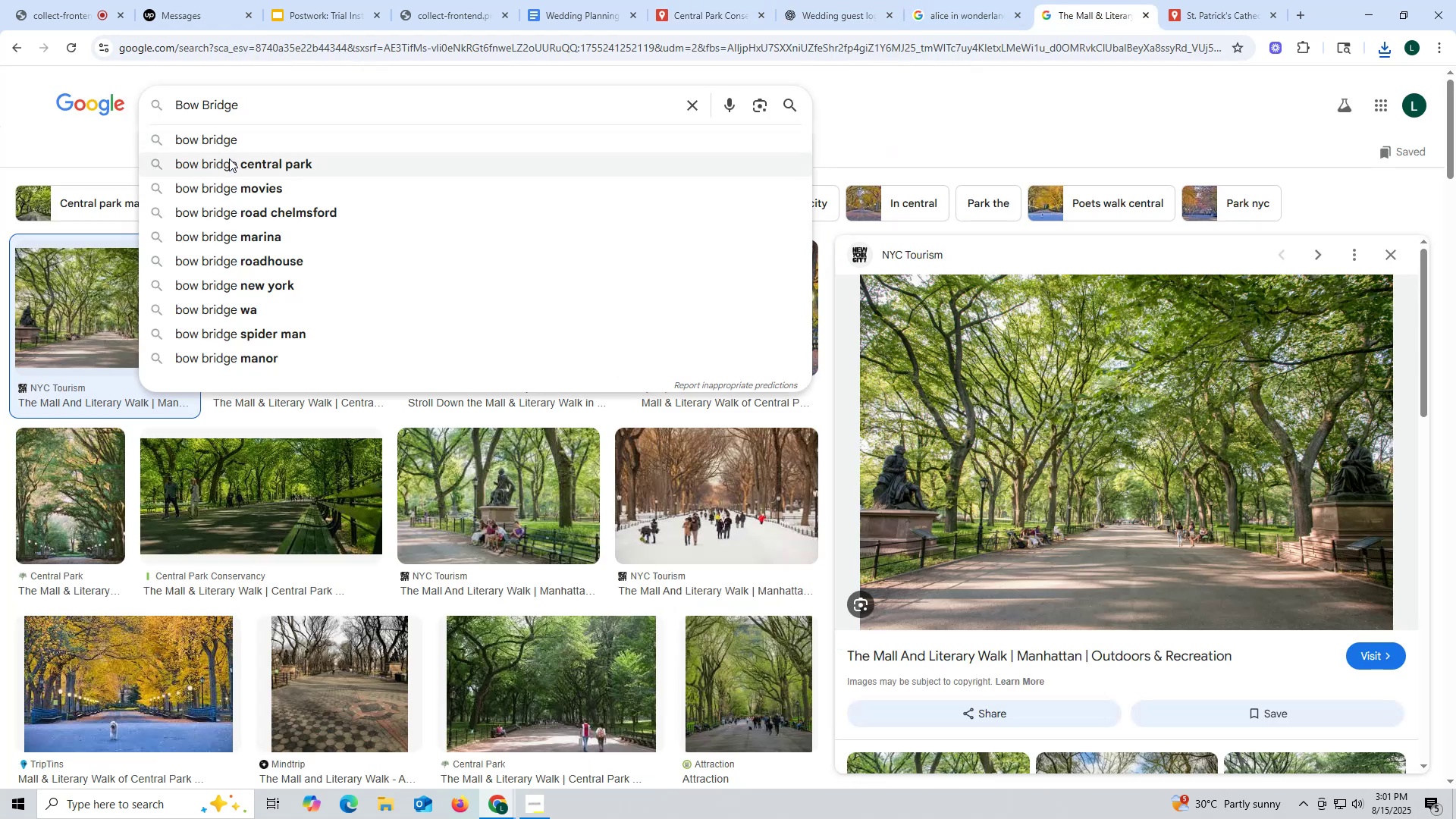 
left_click([229, 162])
 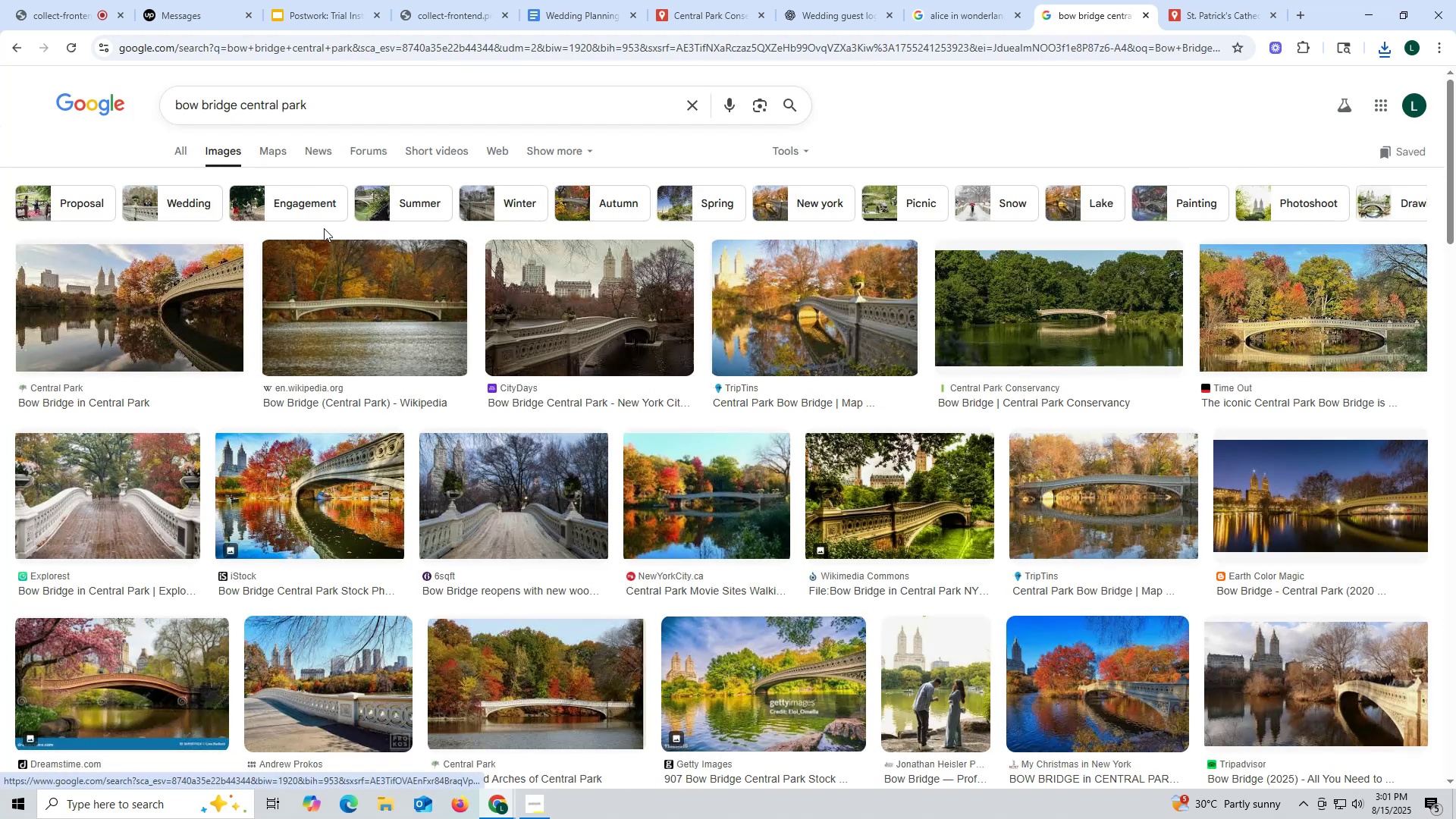 
left_click([375, 319])
 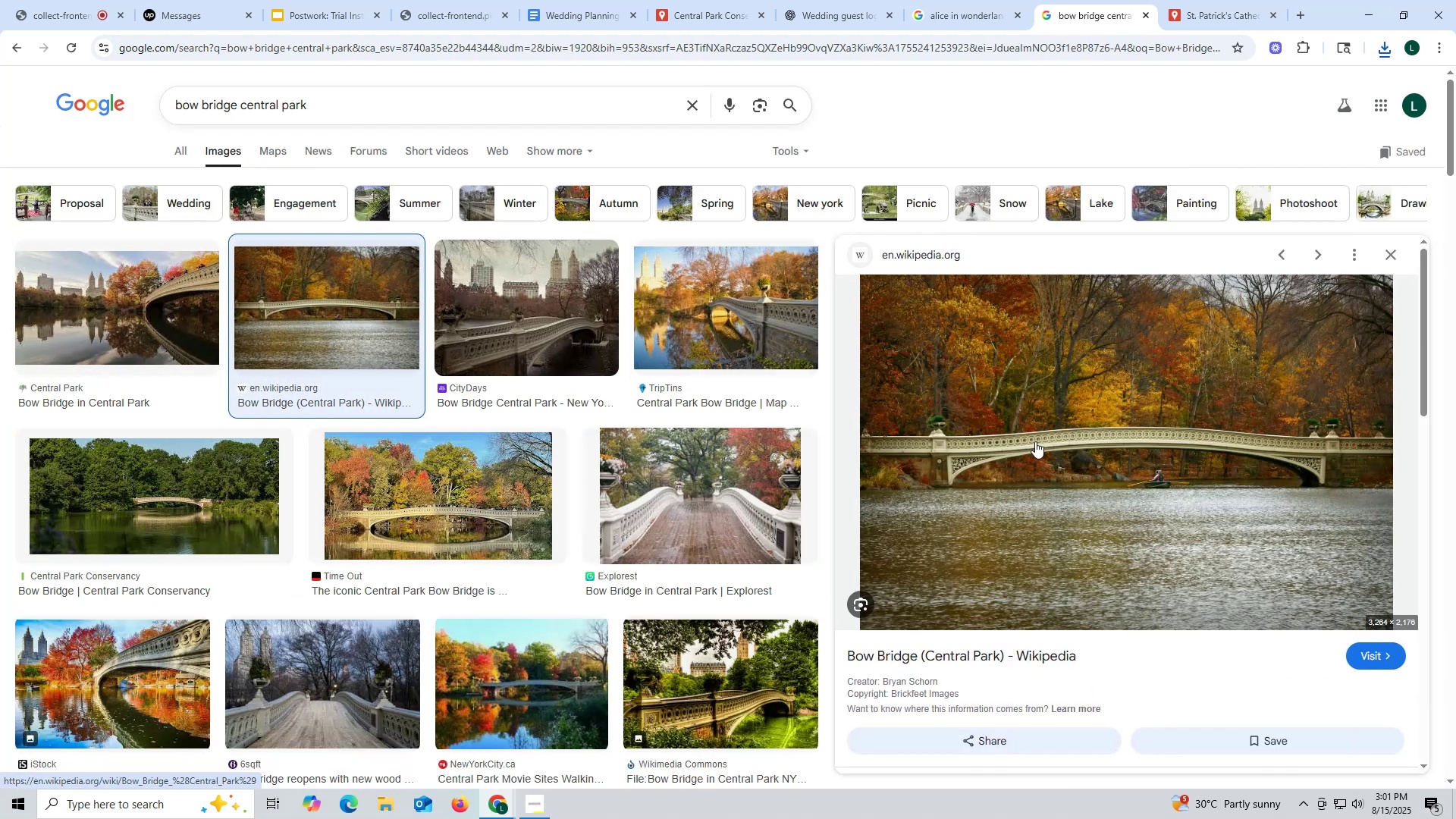 
left_click([1041, 427])
 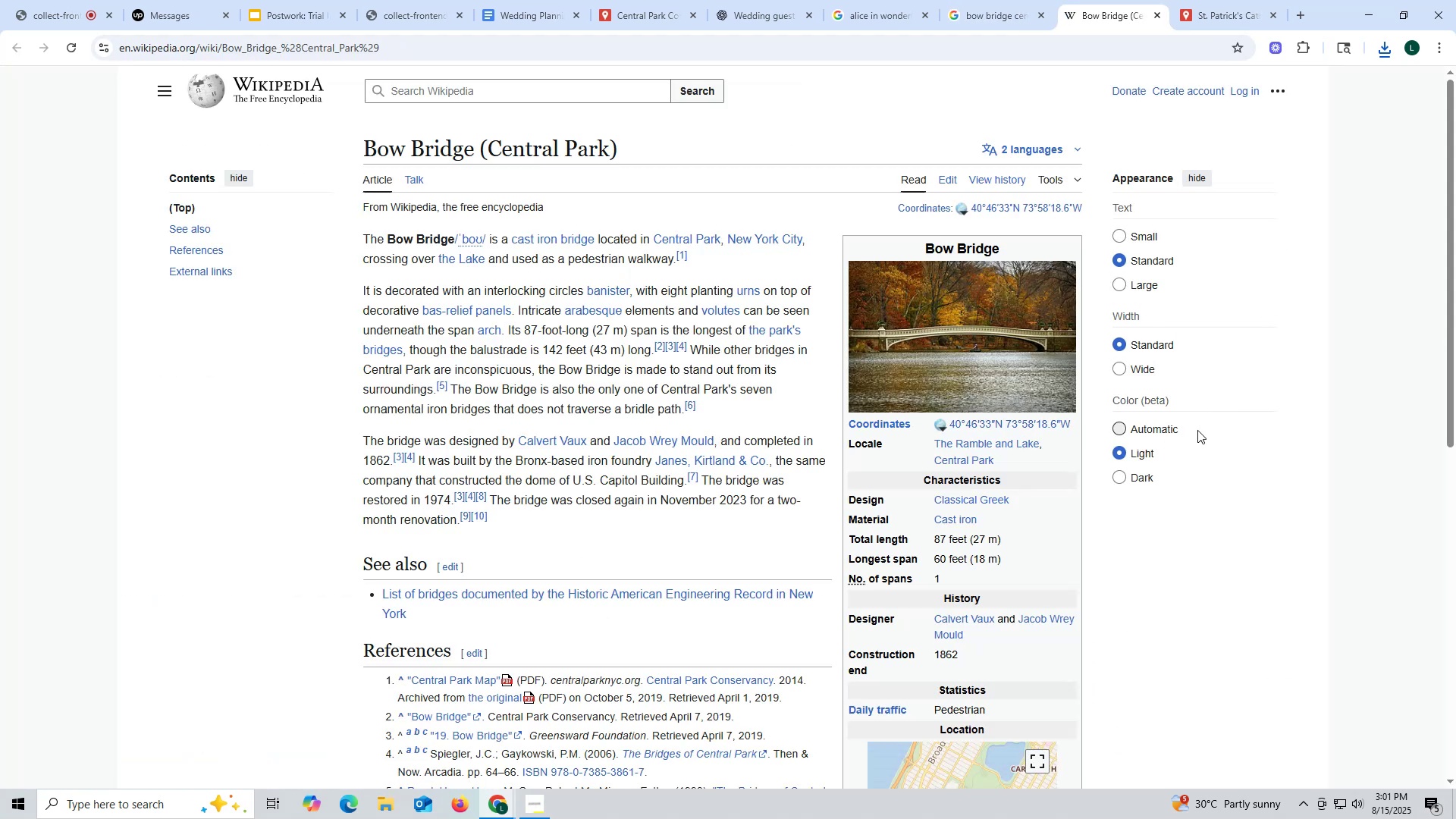 
left_click([959, 329])
 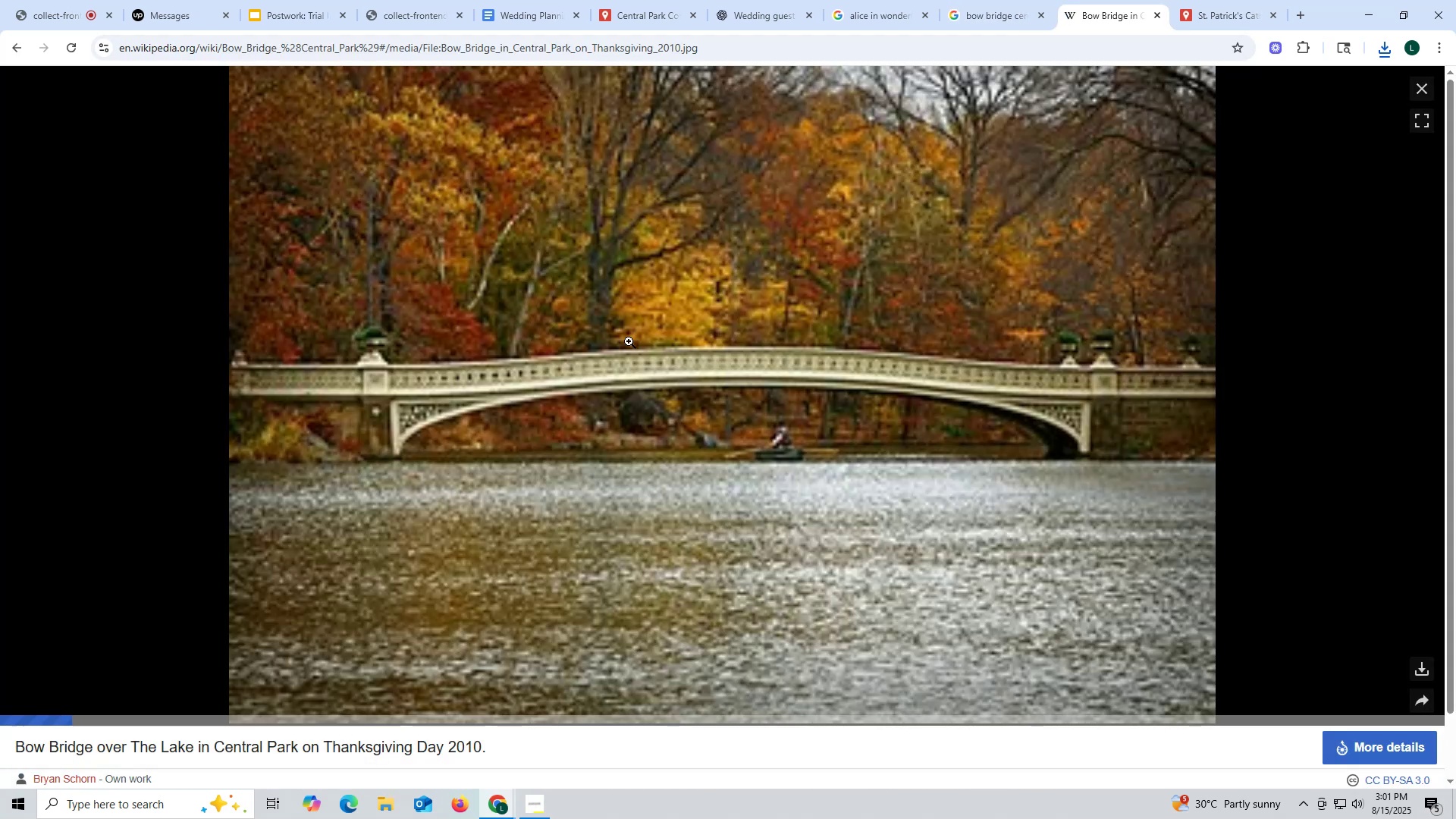 
right_click([600, 315])
 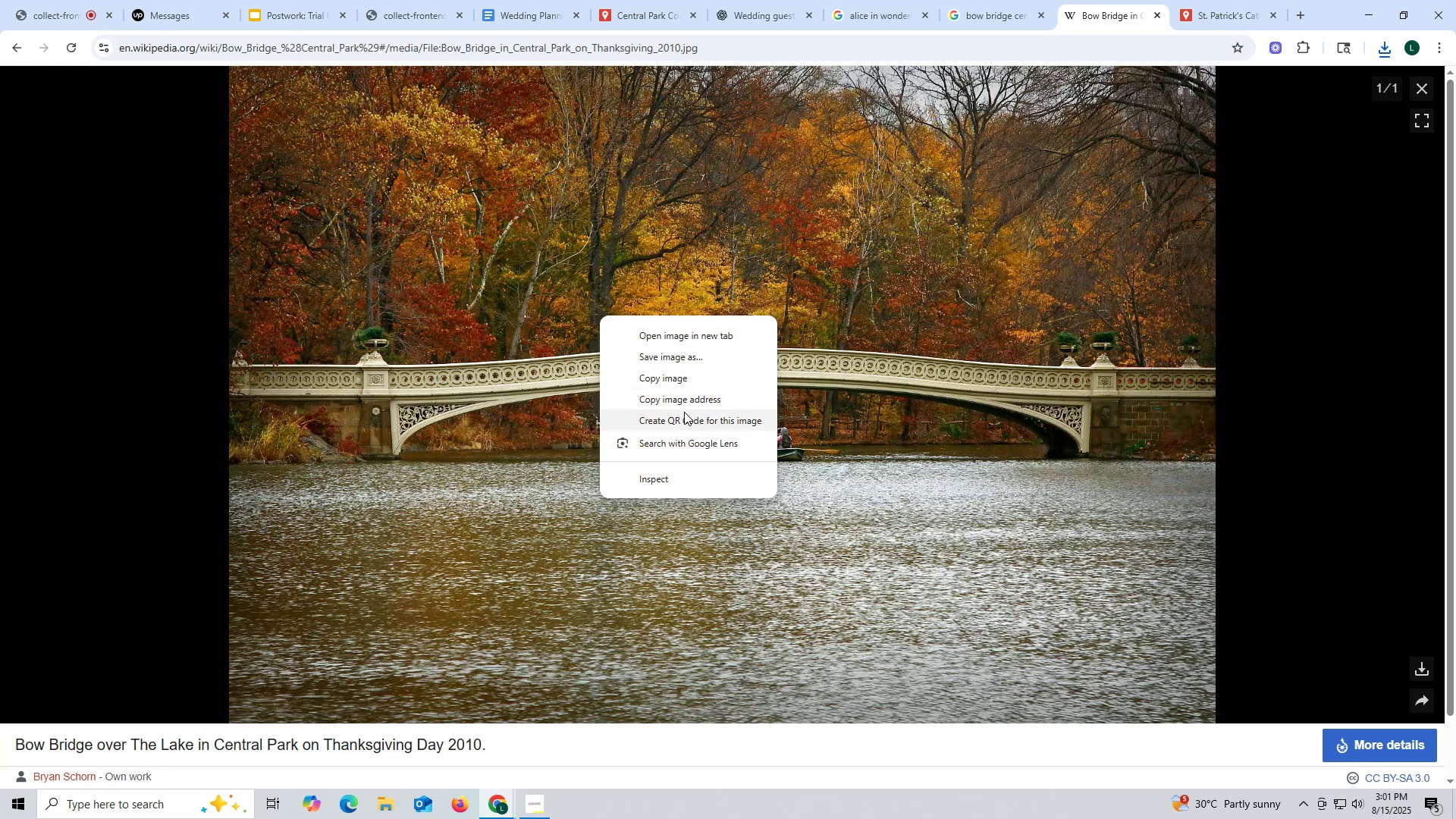 
left_click([680, 359])
 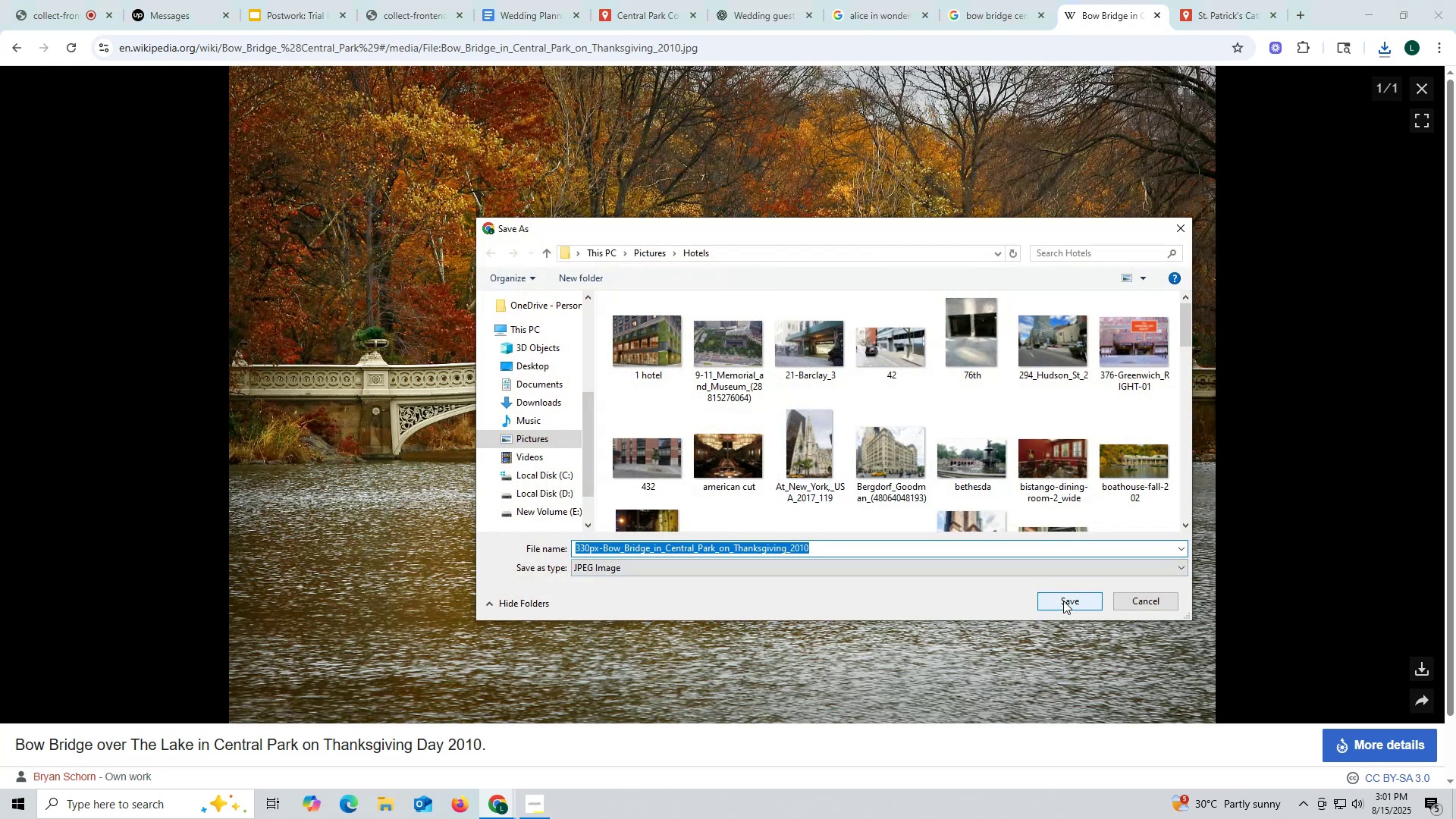 
type(bow bridge)
 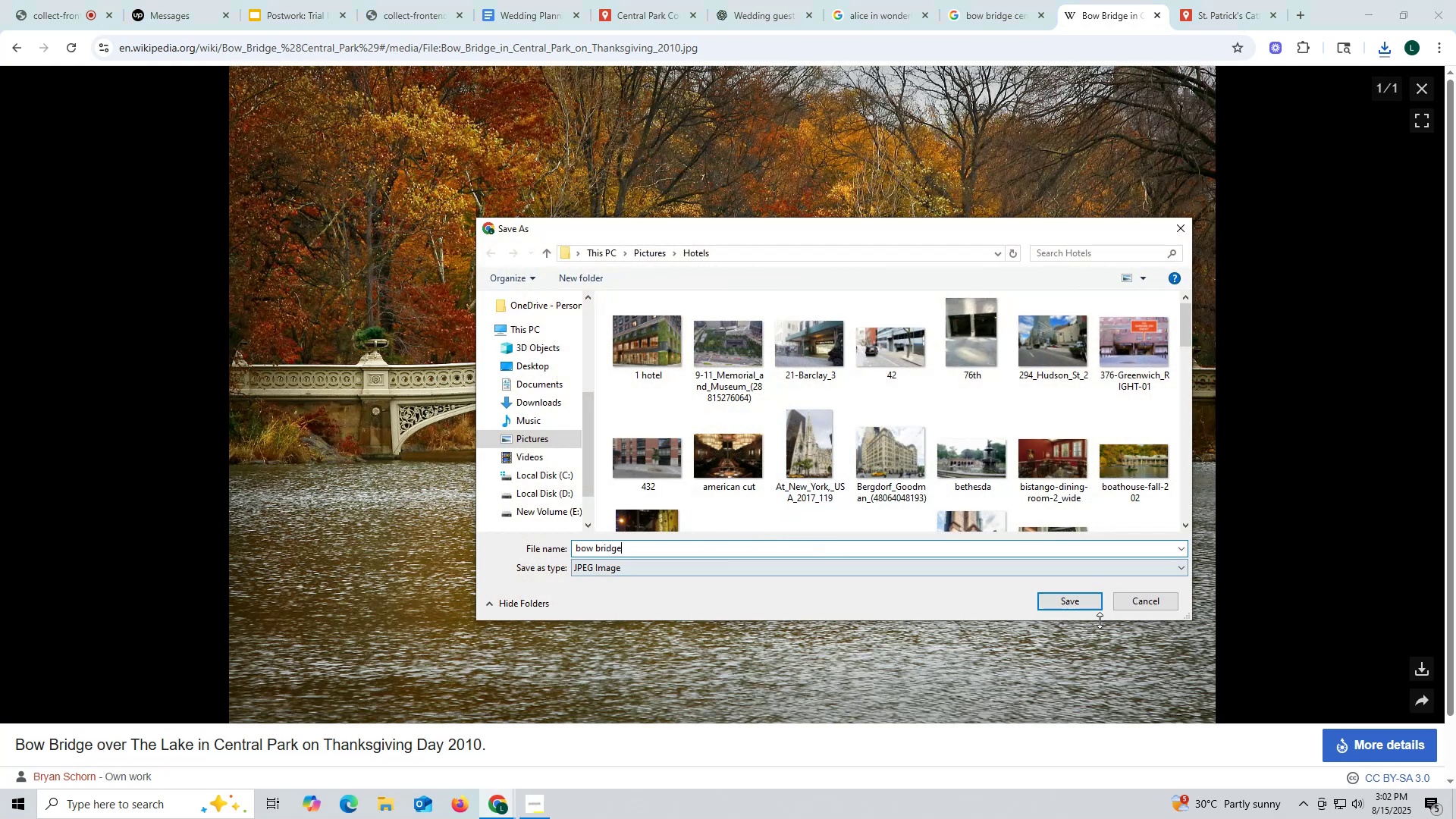 
left_click([1059, 605])
 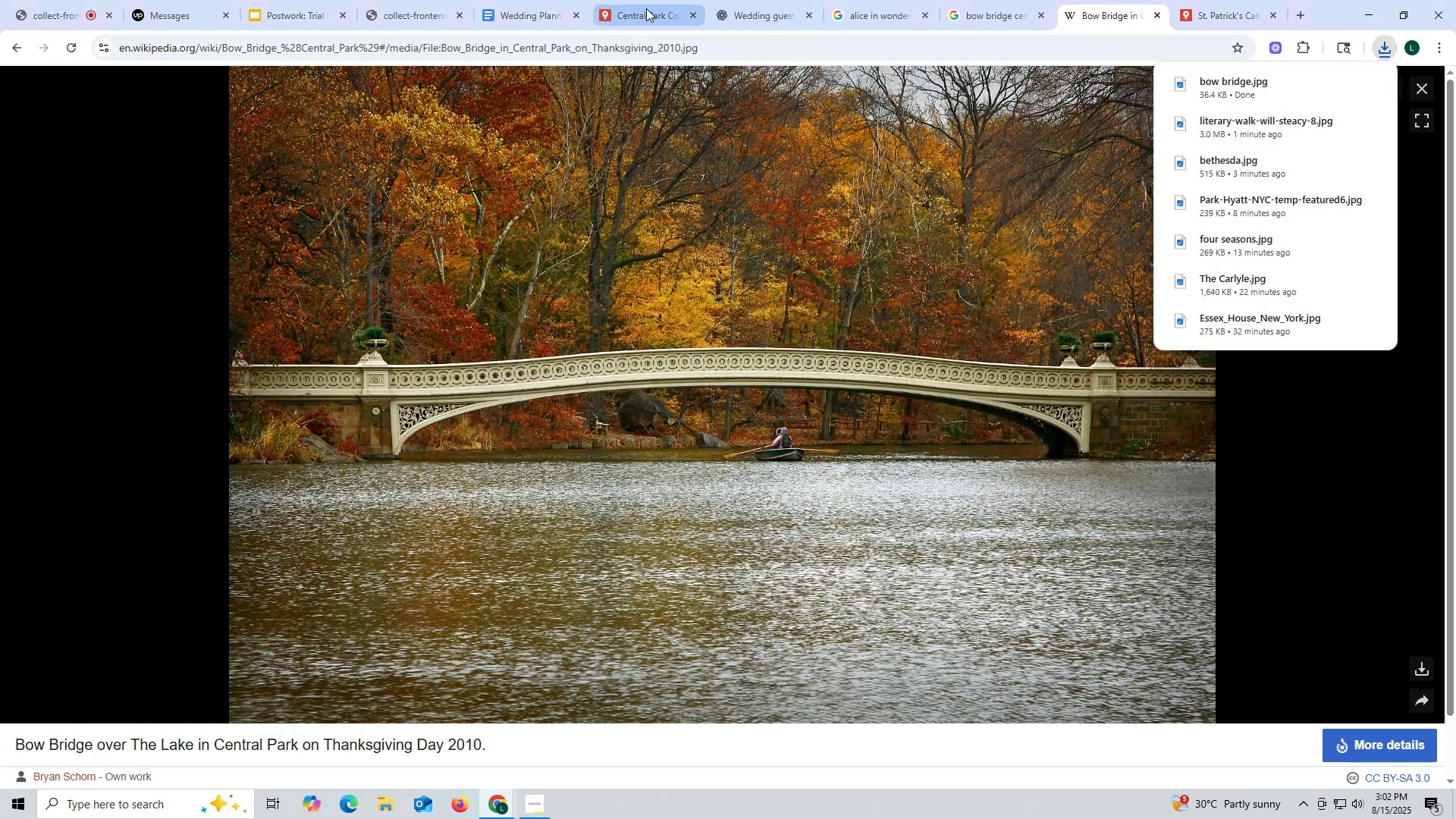 
left_click([639, 8])
 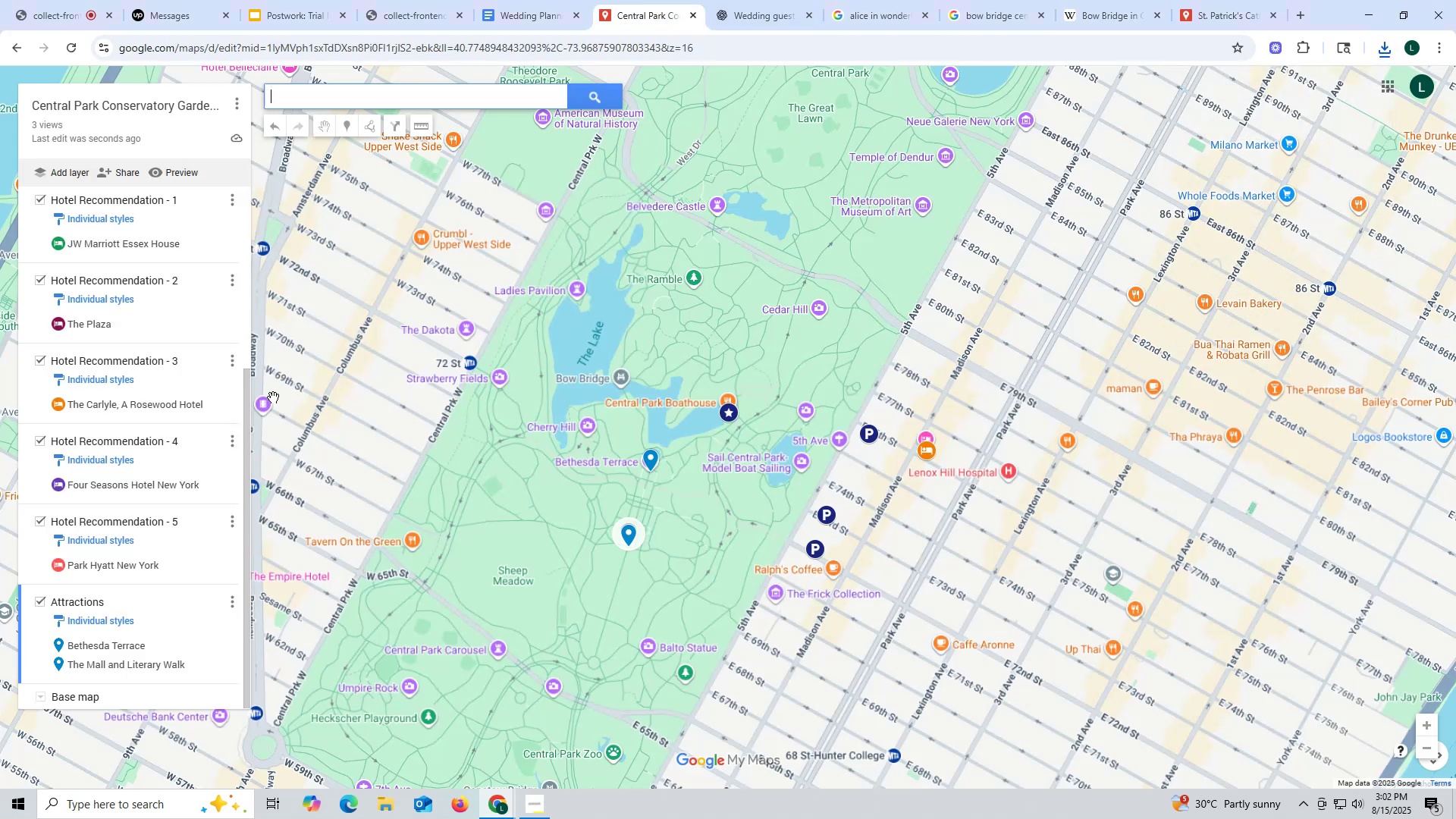 
scroll: coordinate [130, 569], scroll_direction: down, amount: 11.0
 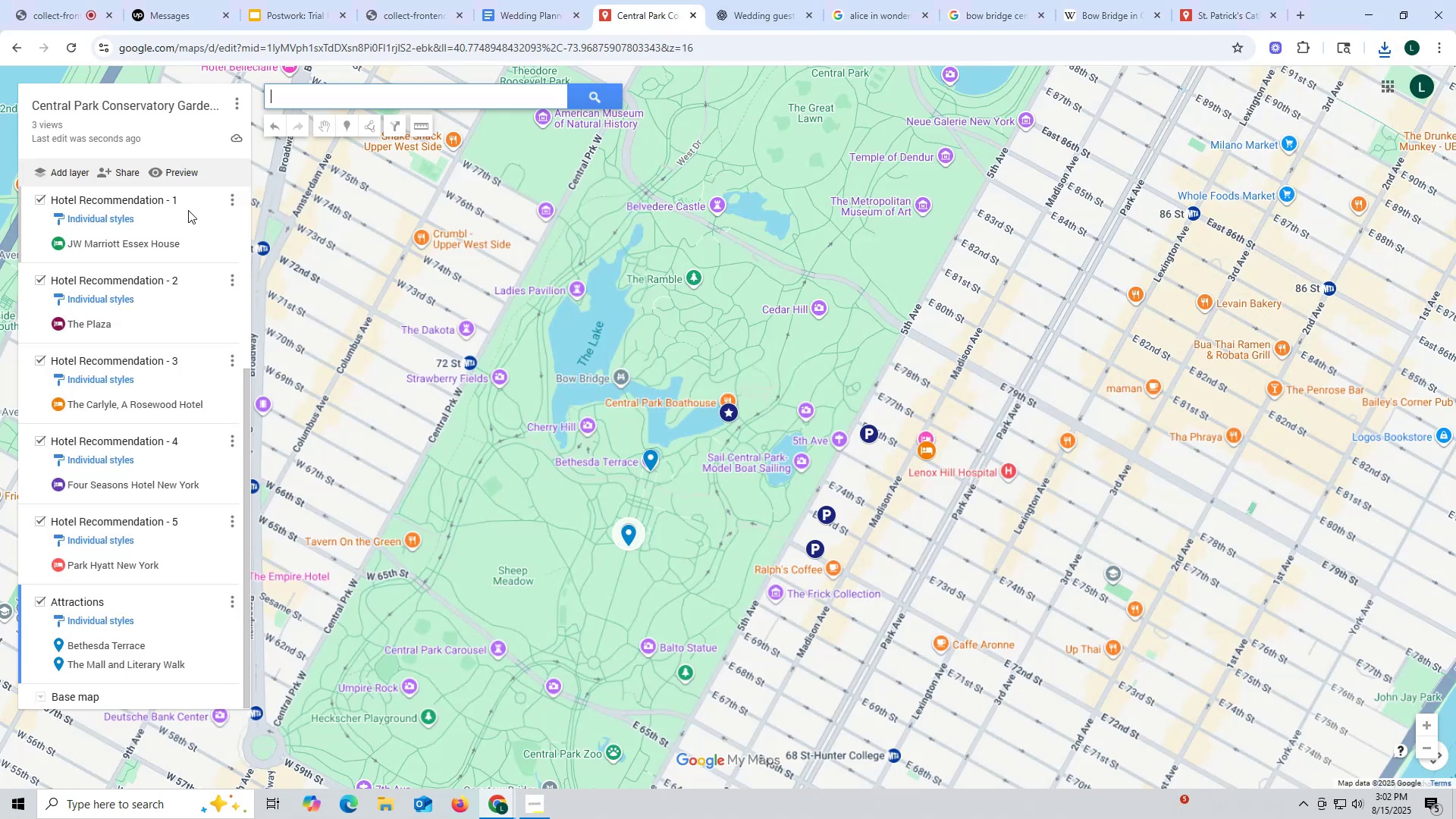 
scroll: coordinate [159, 269], scroll_direction: up, amount: 11.0
 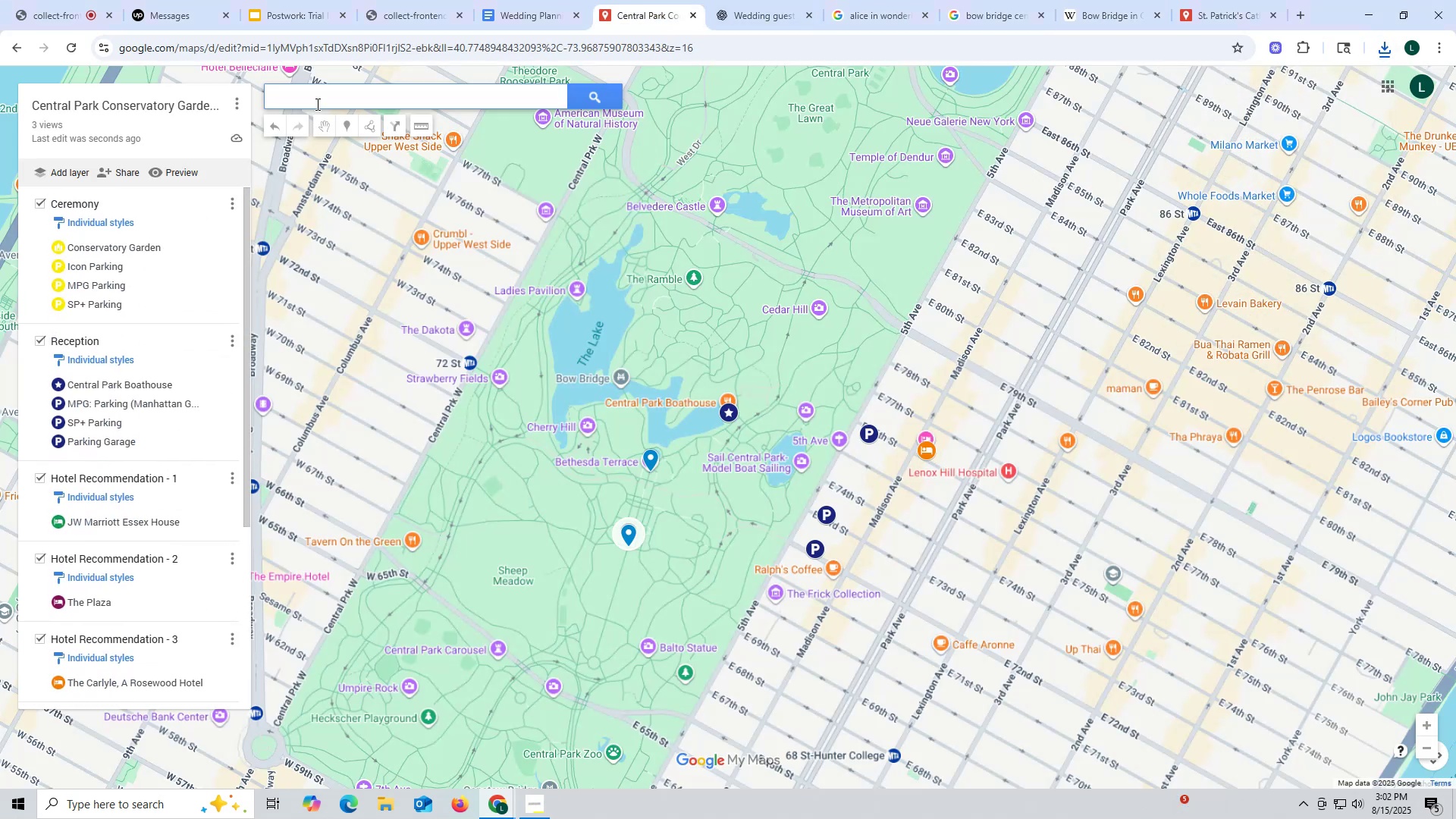 
key(Control+ControlLeft)
 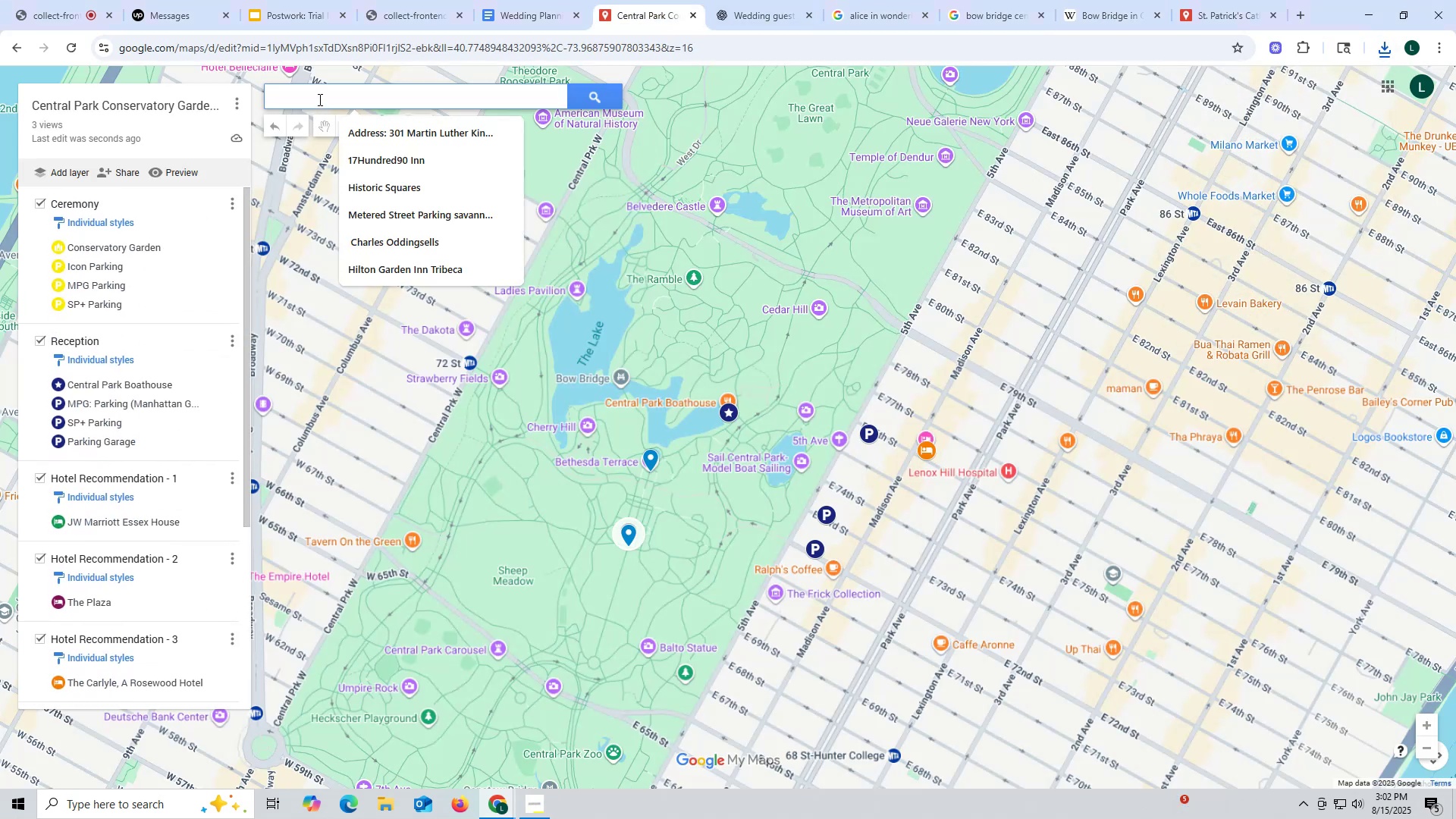 
left_click([318, 99])
 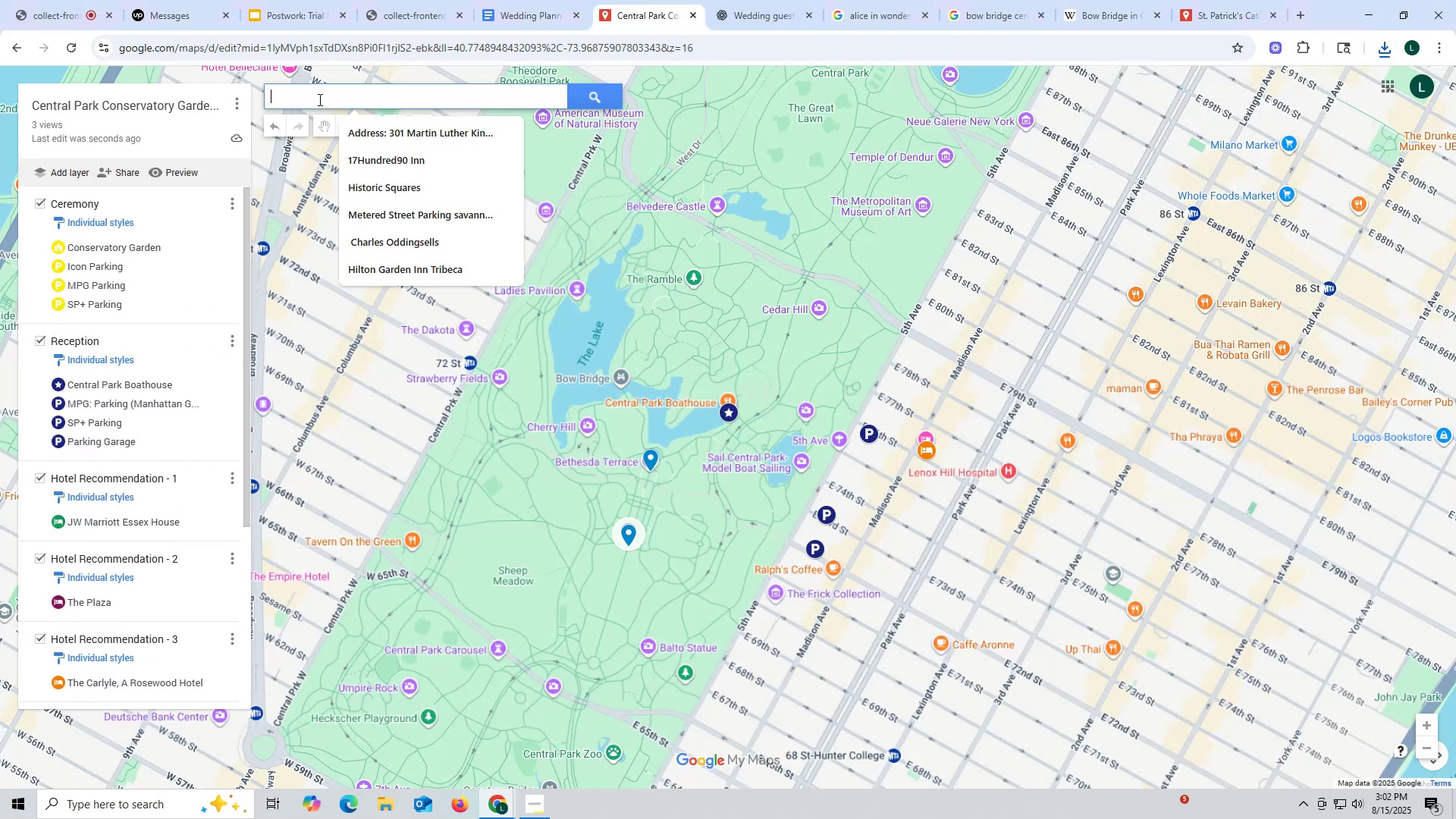 
key(Control+V)
 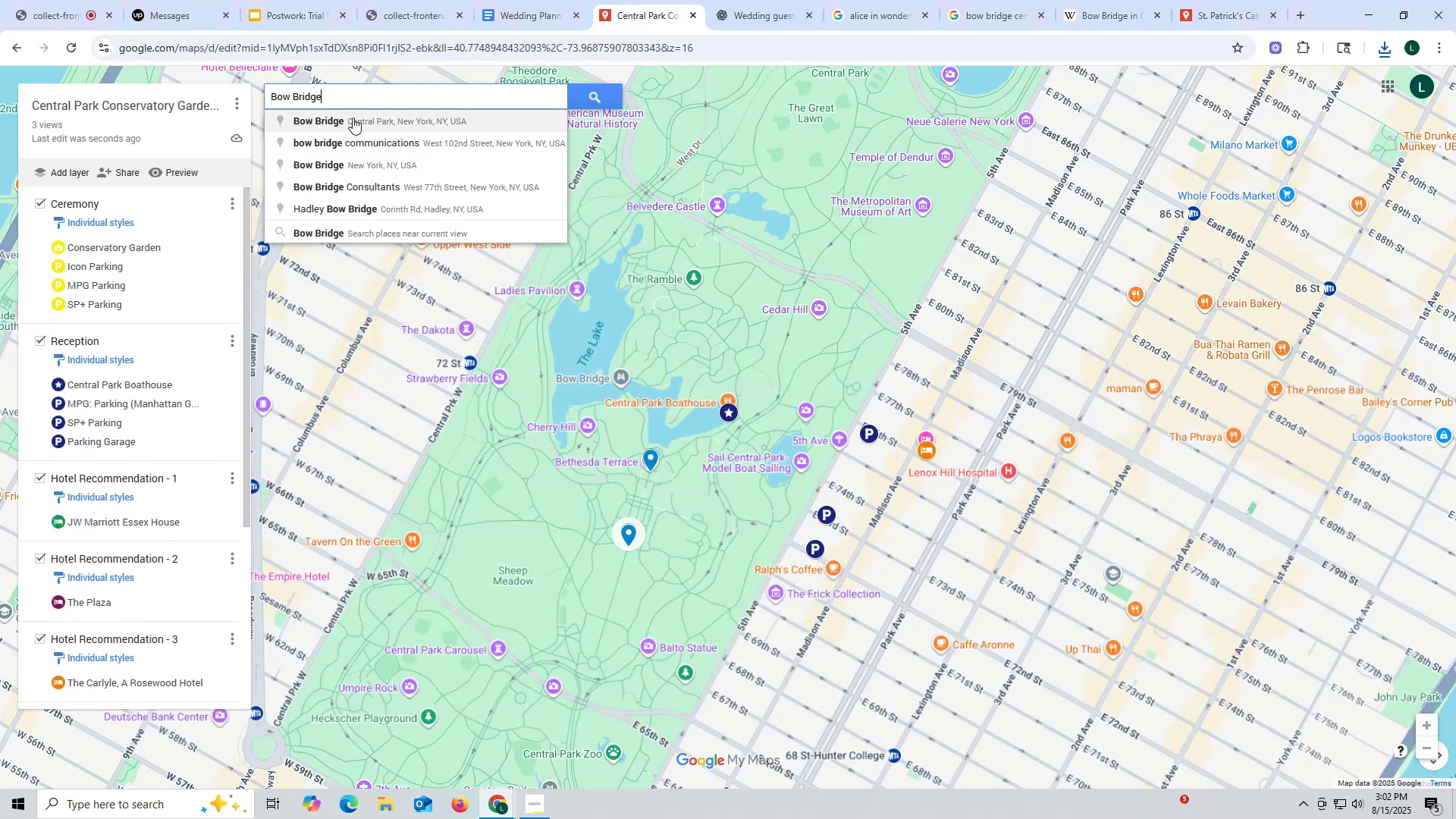 
left_click([353, 118])
 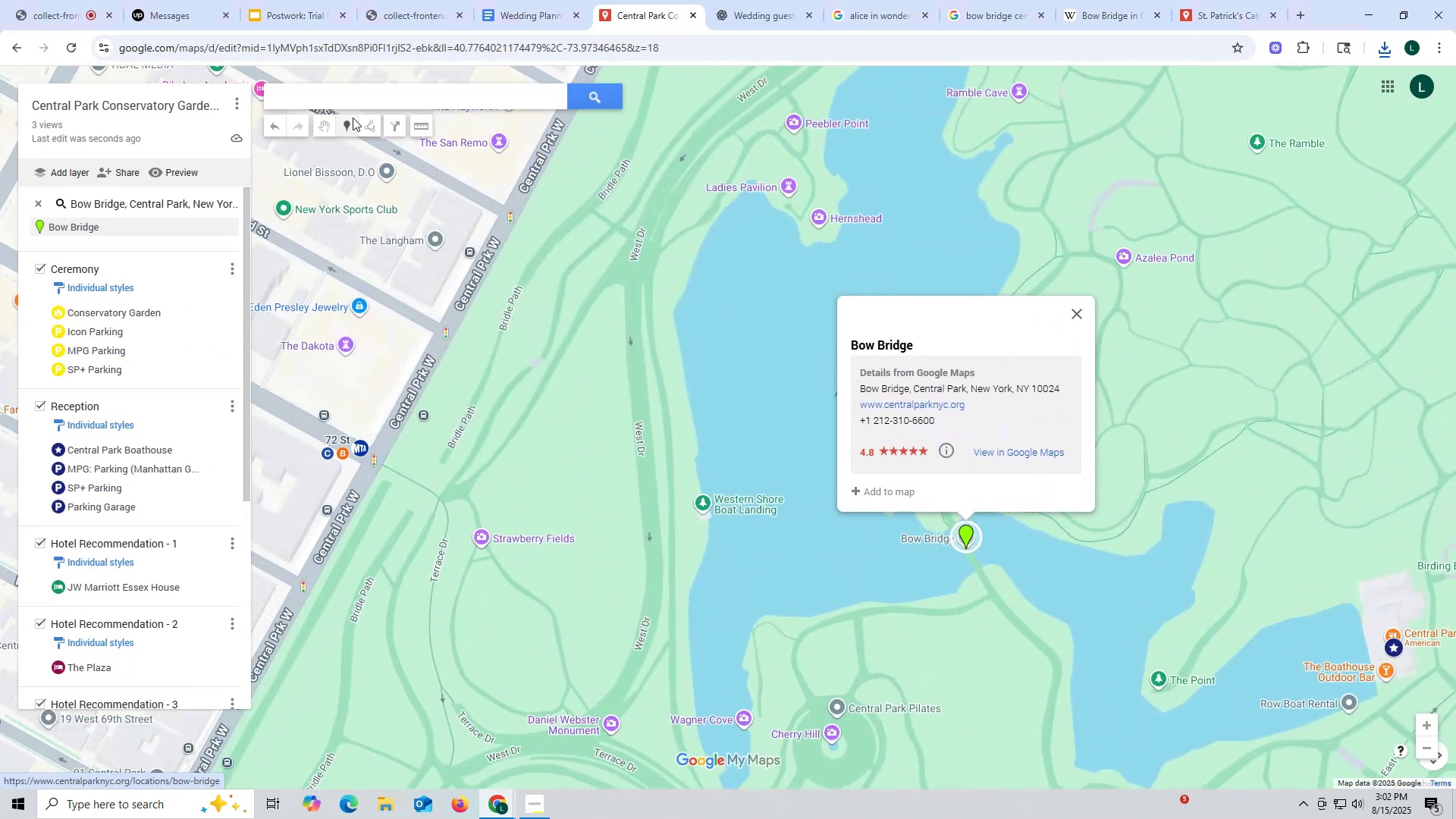 
scroll: coordinate [562, 393], scroll_direction: down, amount: 6.0
 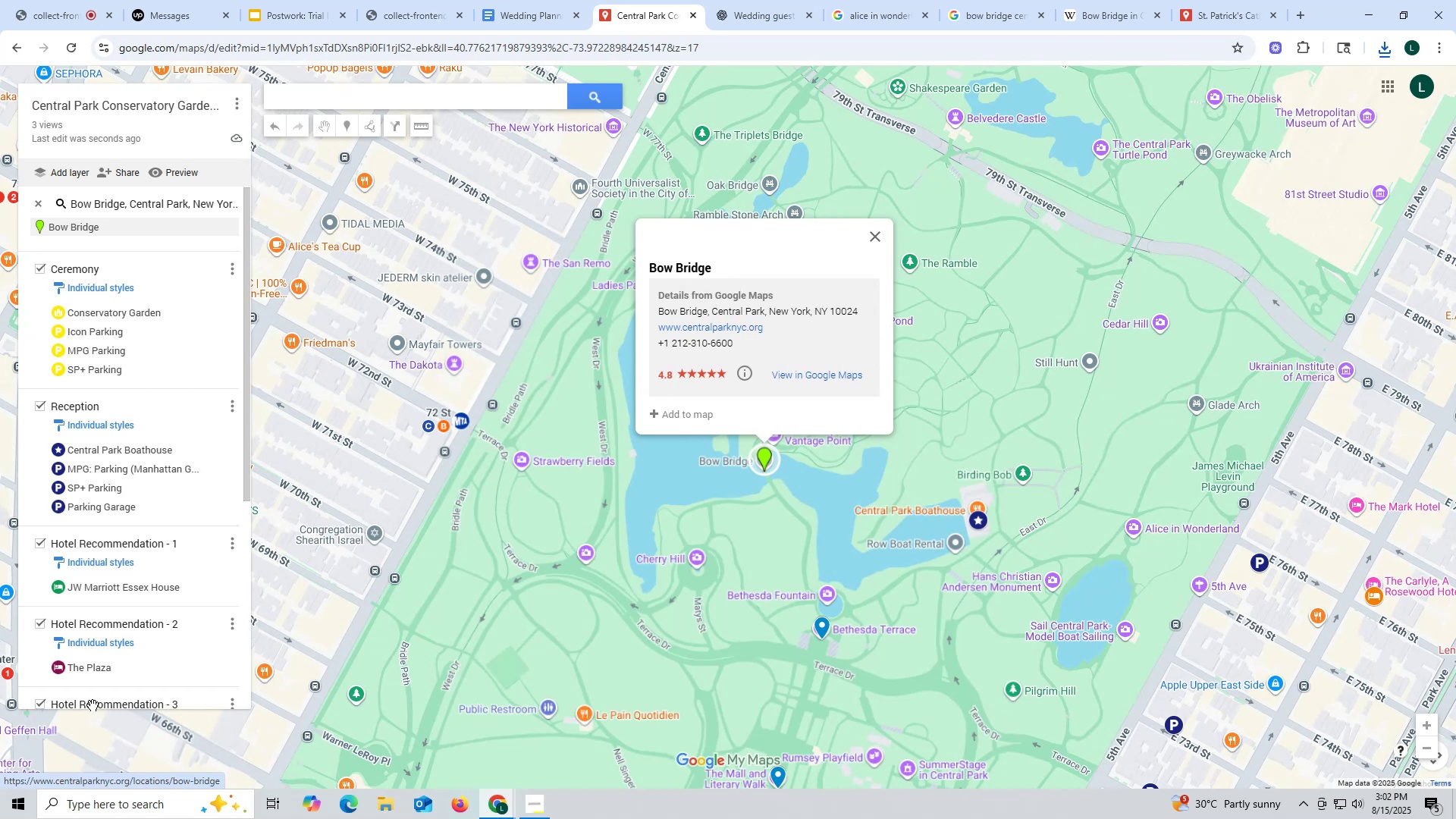 
left_click([224, 228])
 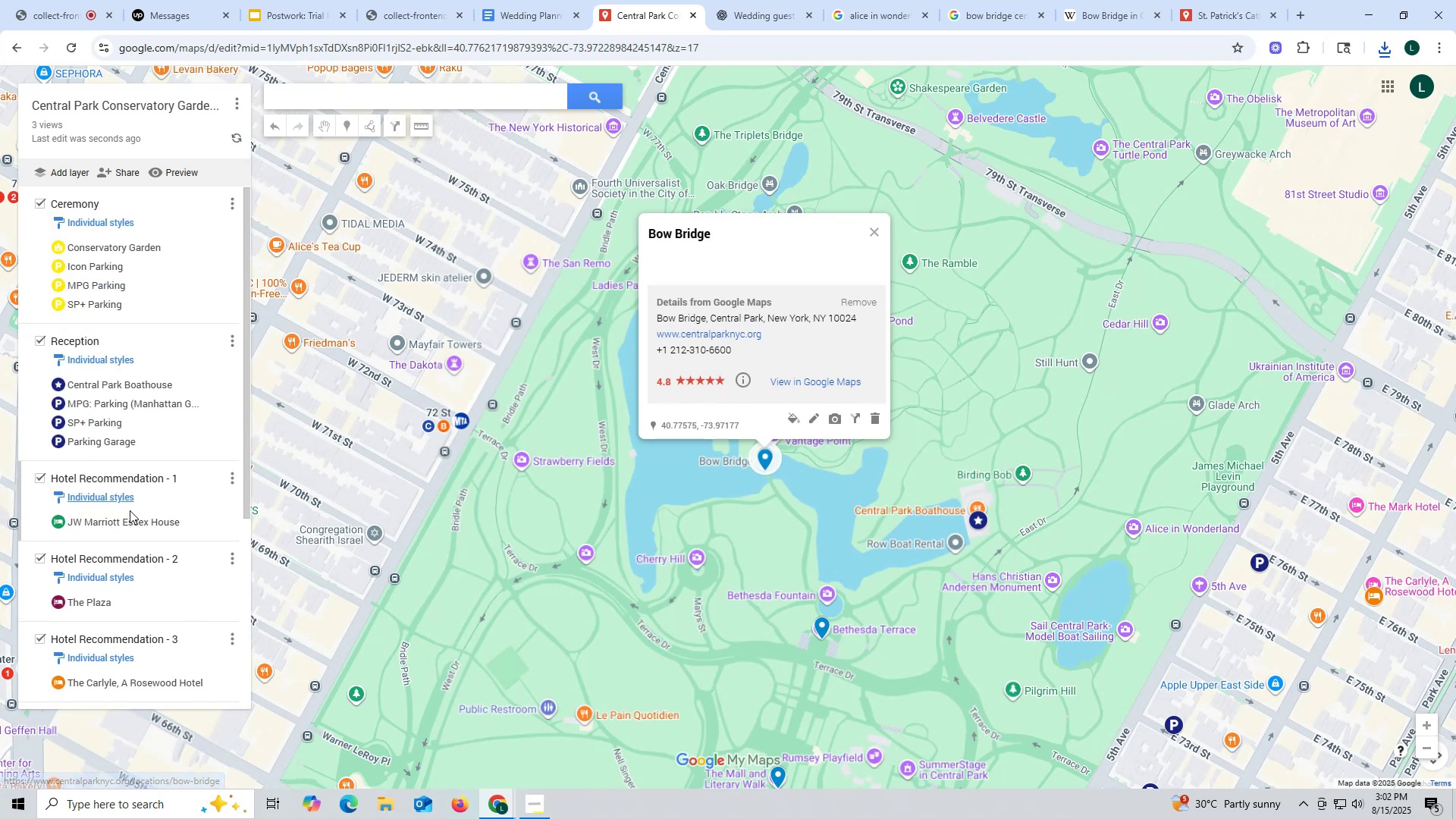 
scroll: coordinate [136, 520], scroll_direction: down, amount: 12.0
 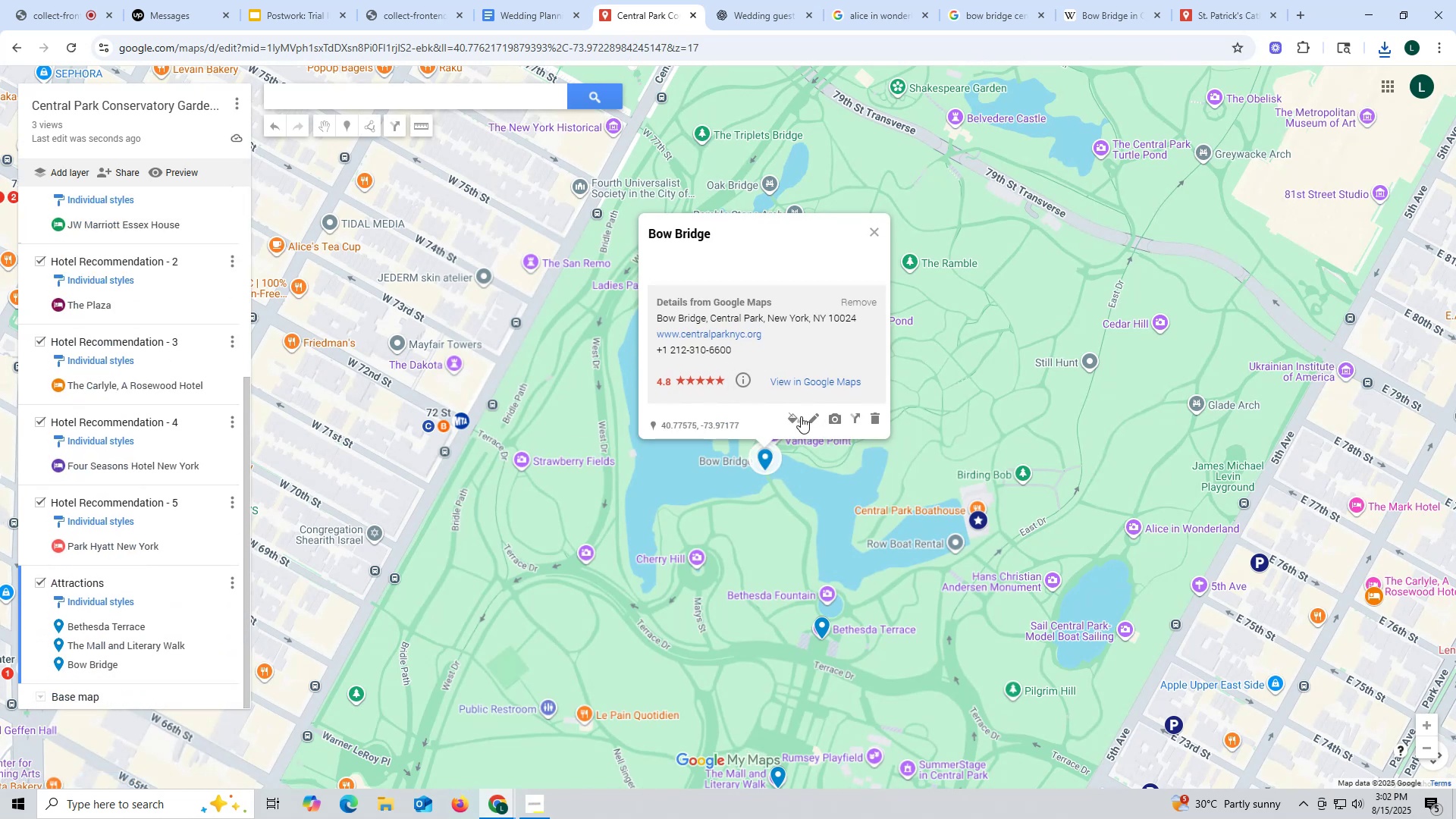 
left_click([836, 420])
 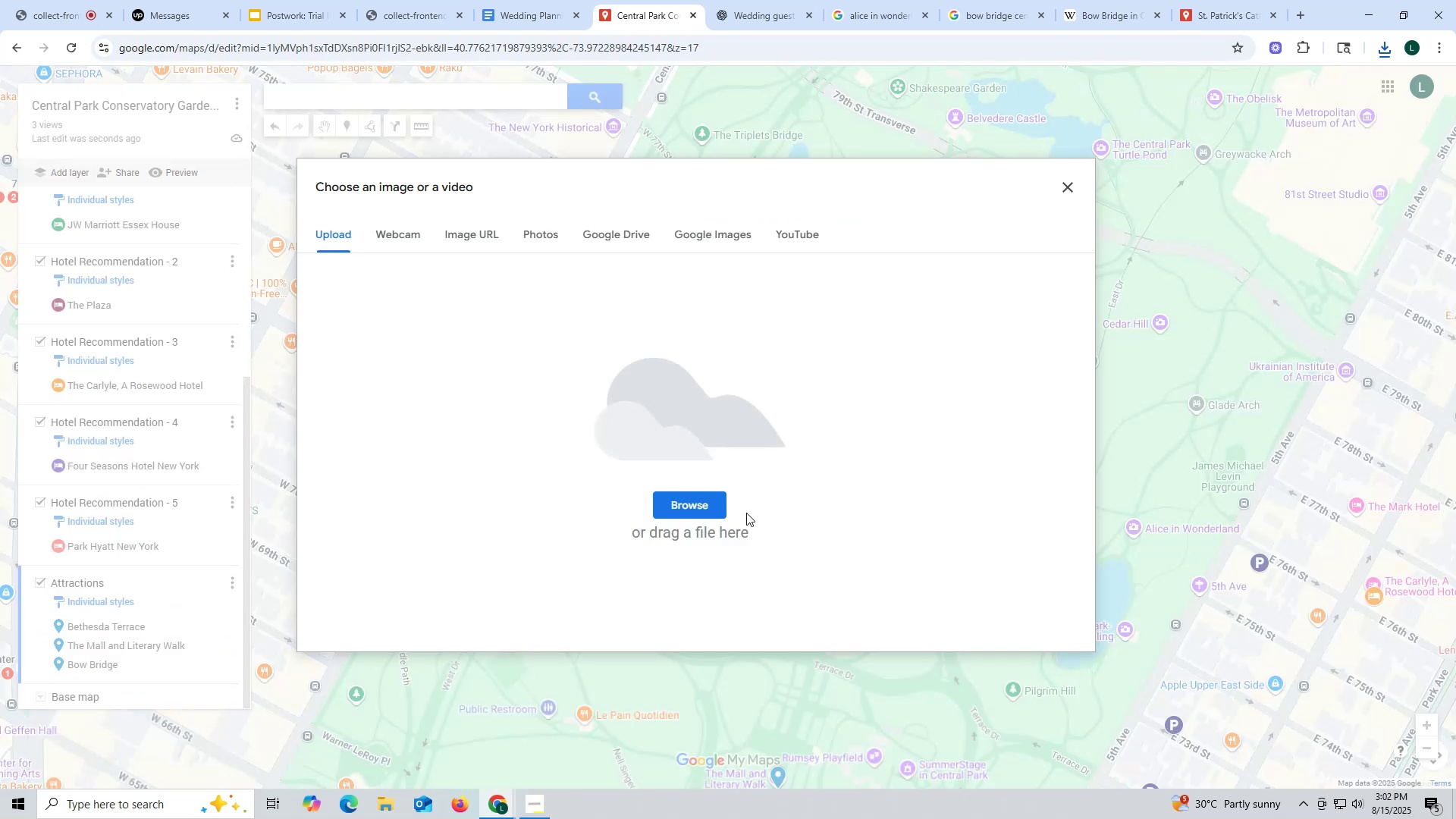 
left_click([704, 505])
 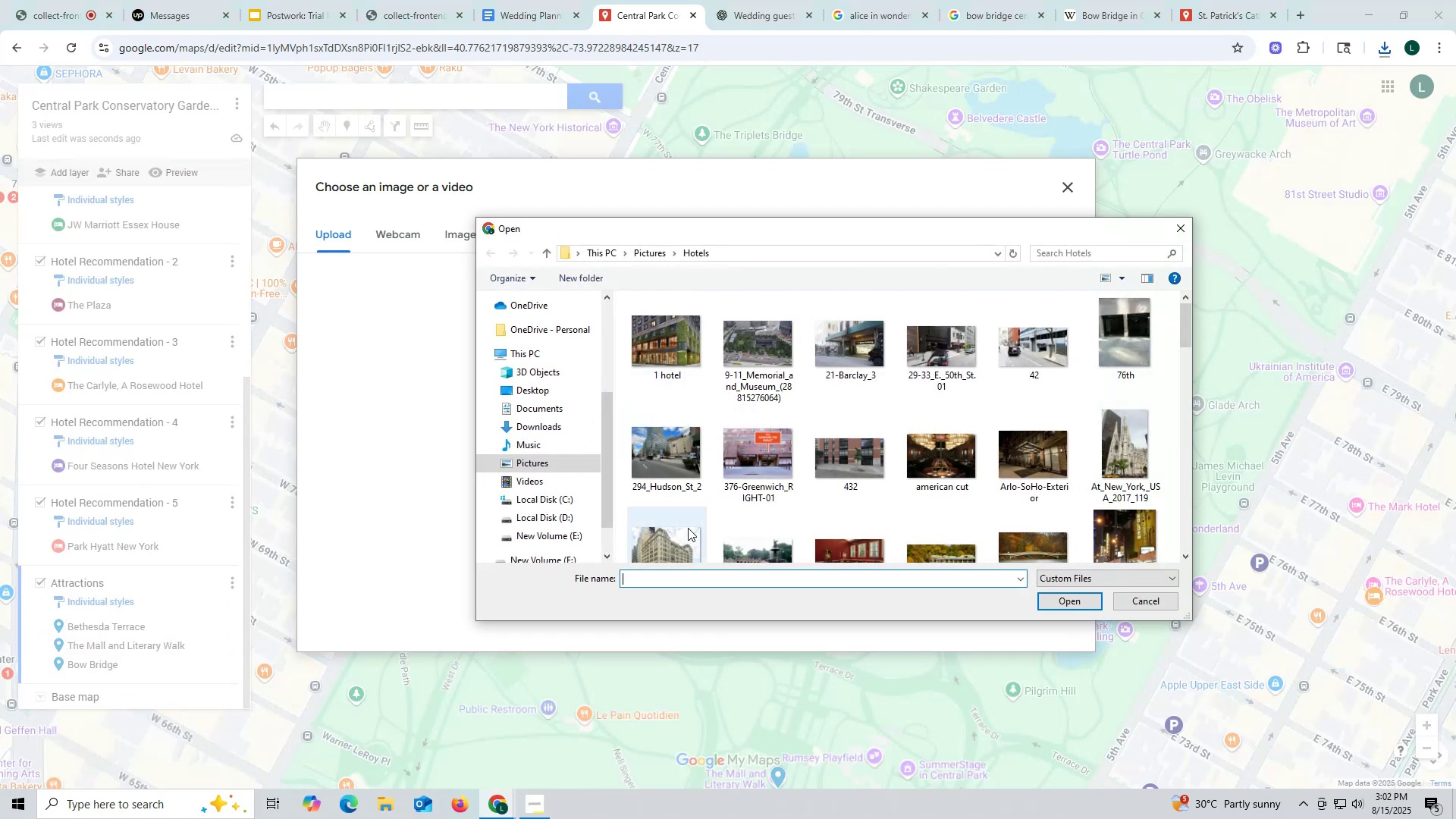 
scroll: coordinate [875, 485], scroll_direction: down, amount: 1.0
 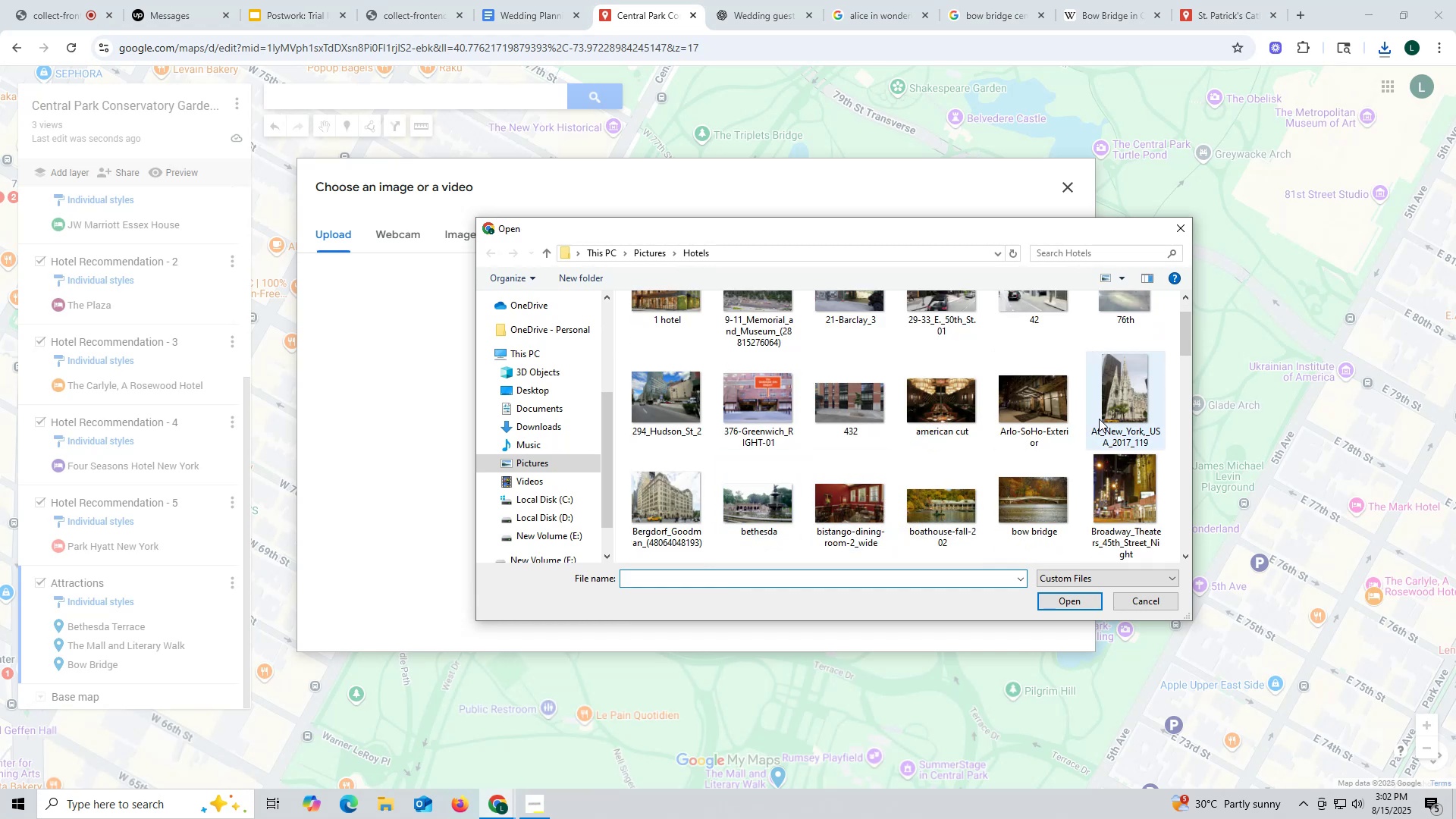 
left_click([1039, 495])
 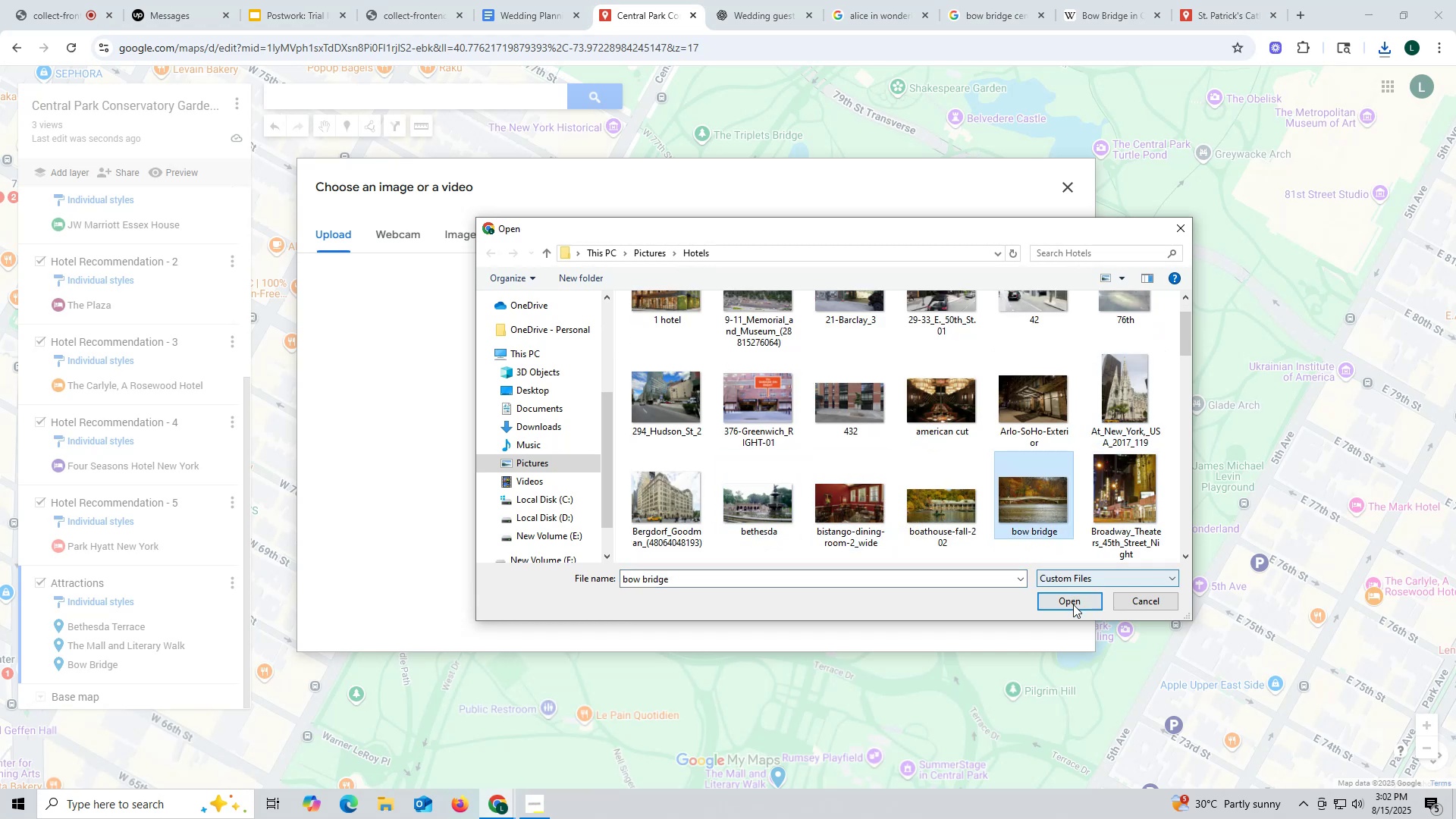 
left_click([1073, 604])
 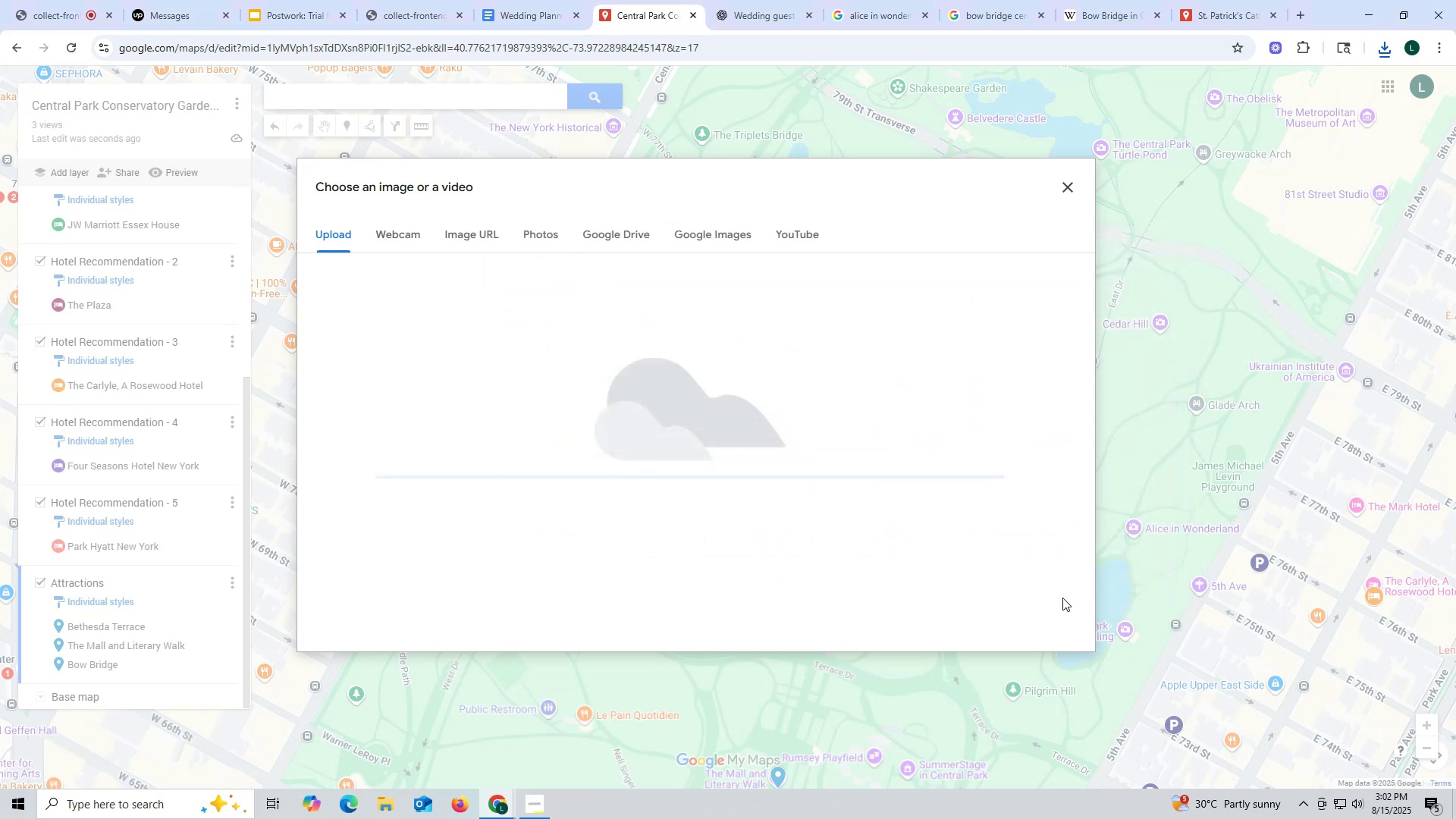 
mouse_move([782, 529])
 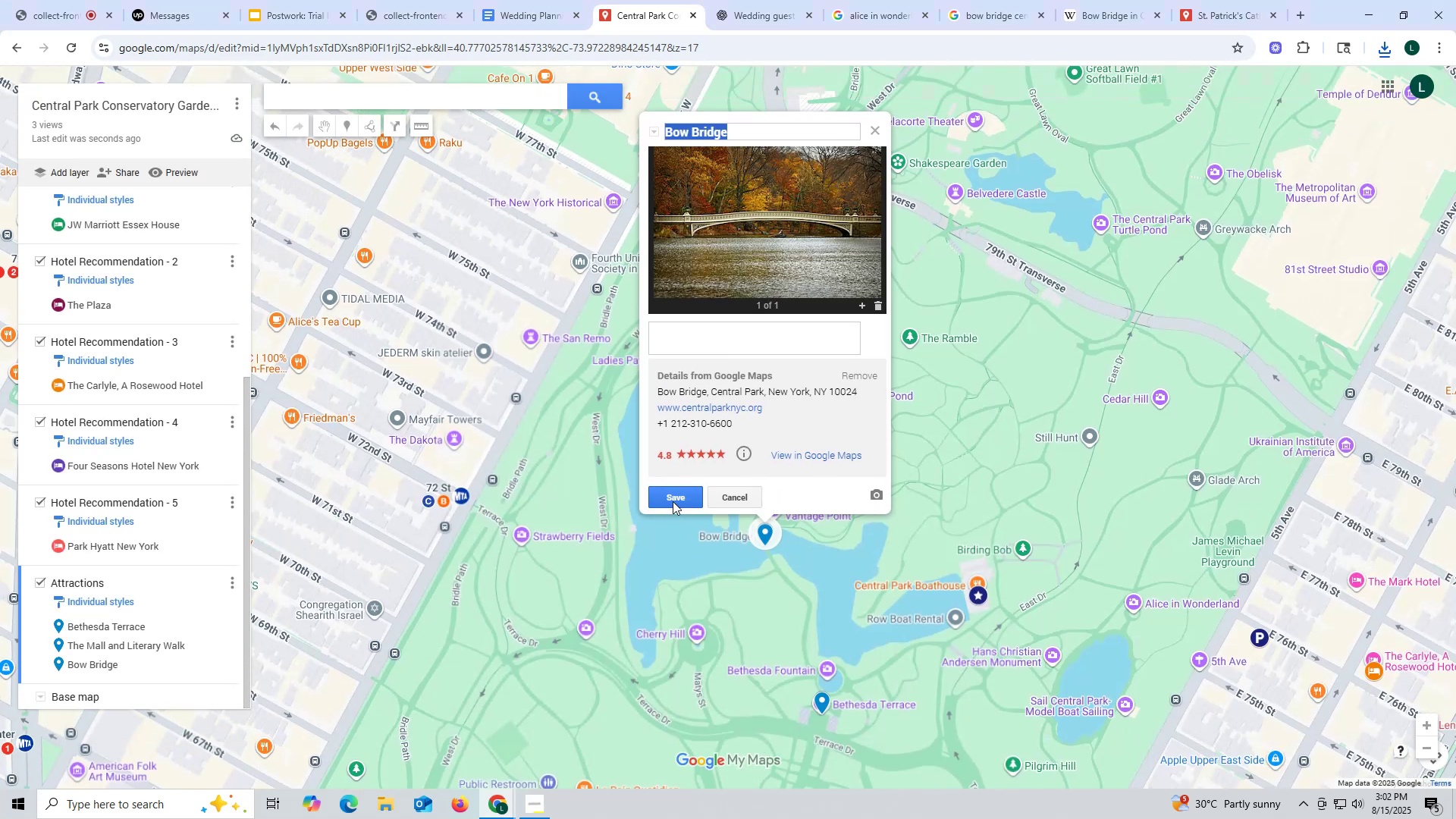 
left_click([672, 500])
 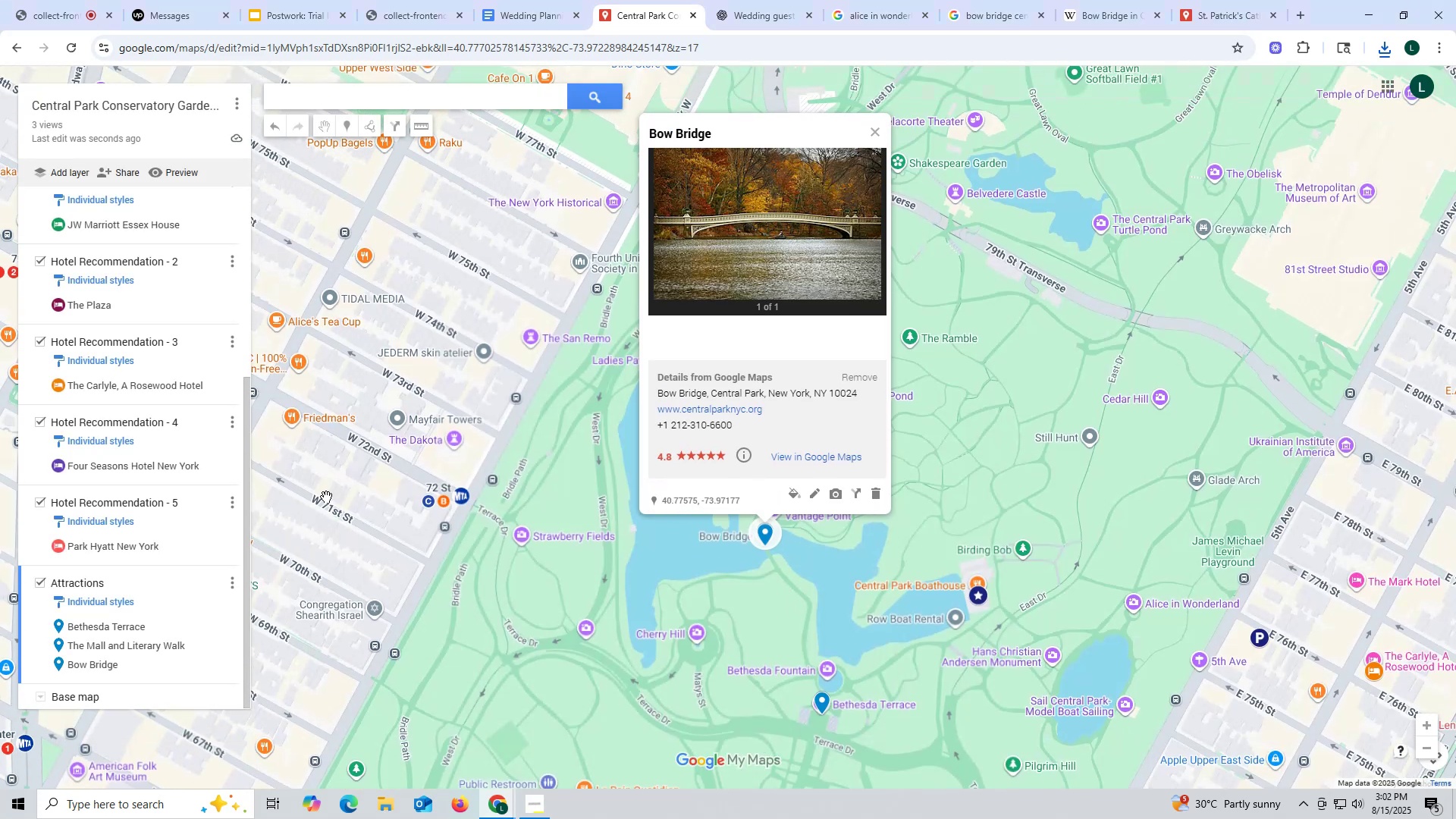 
scroll: coordinate [176, 513], scroll_direction: down, amount: 4.0
 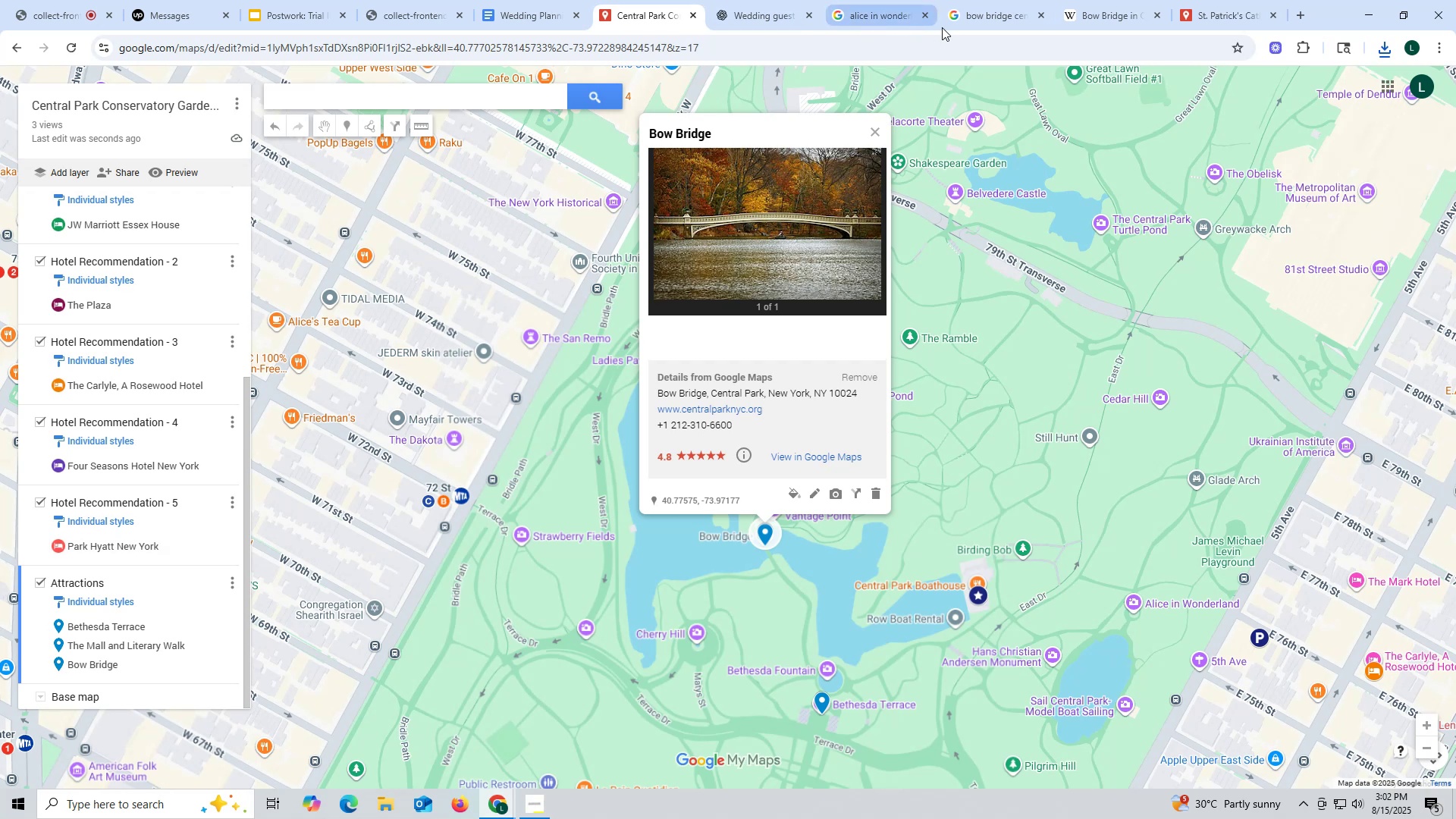 
left_click([991, 17])
 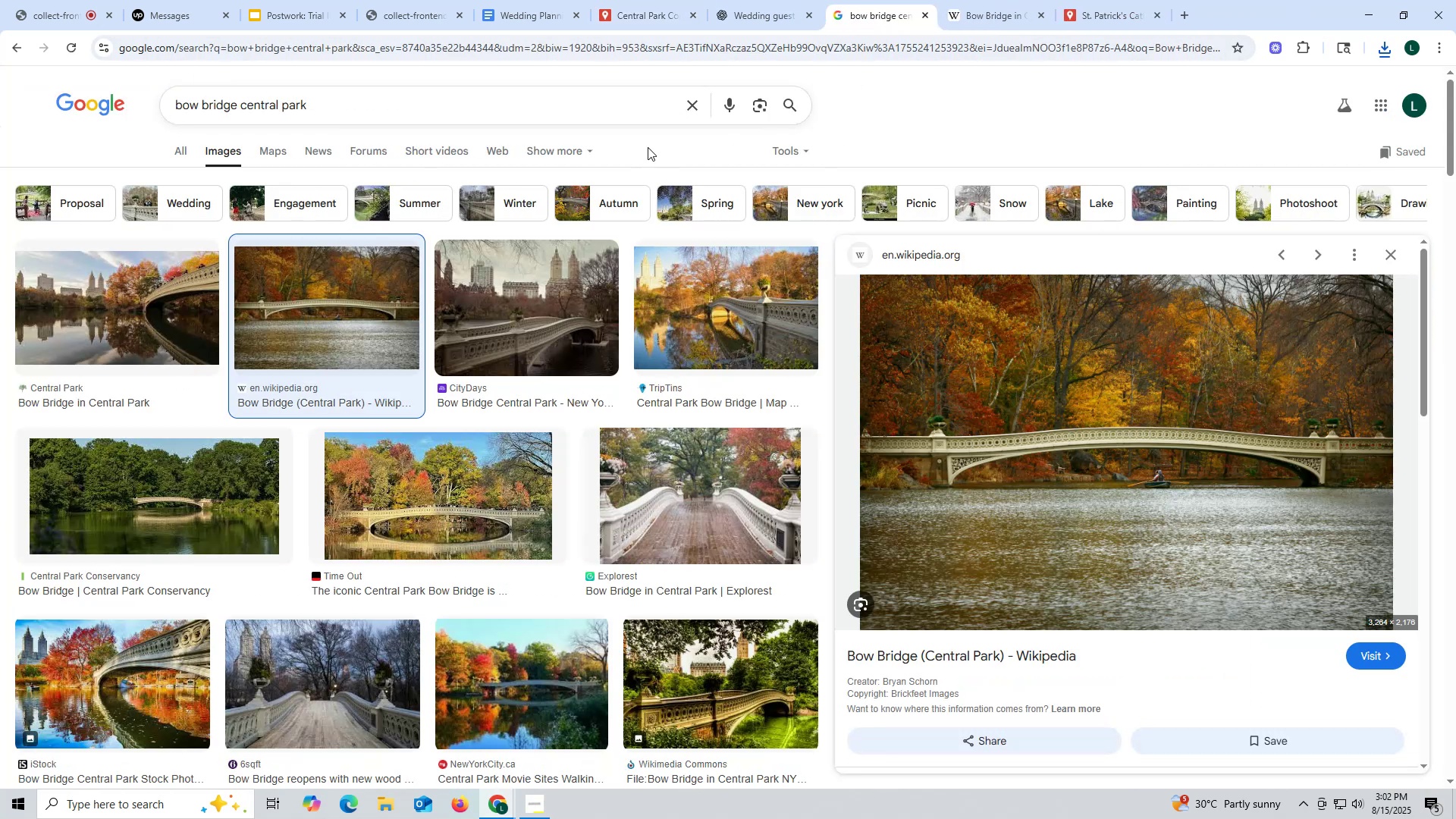 
left_click([978, 9])
 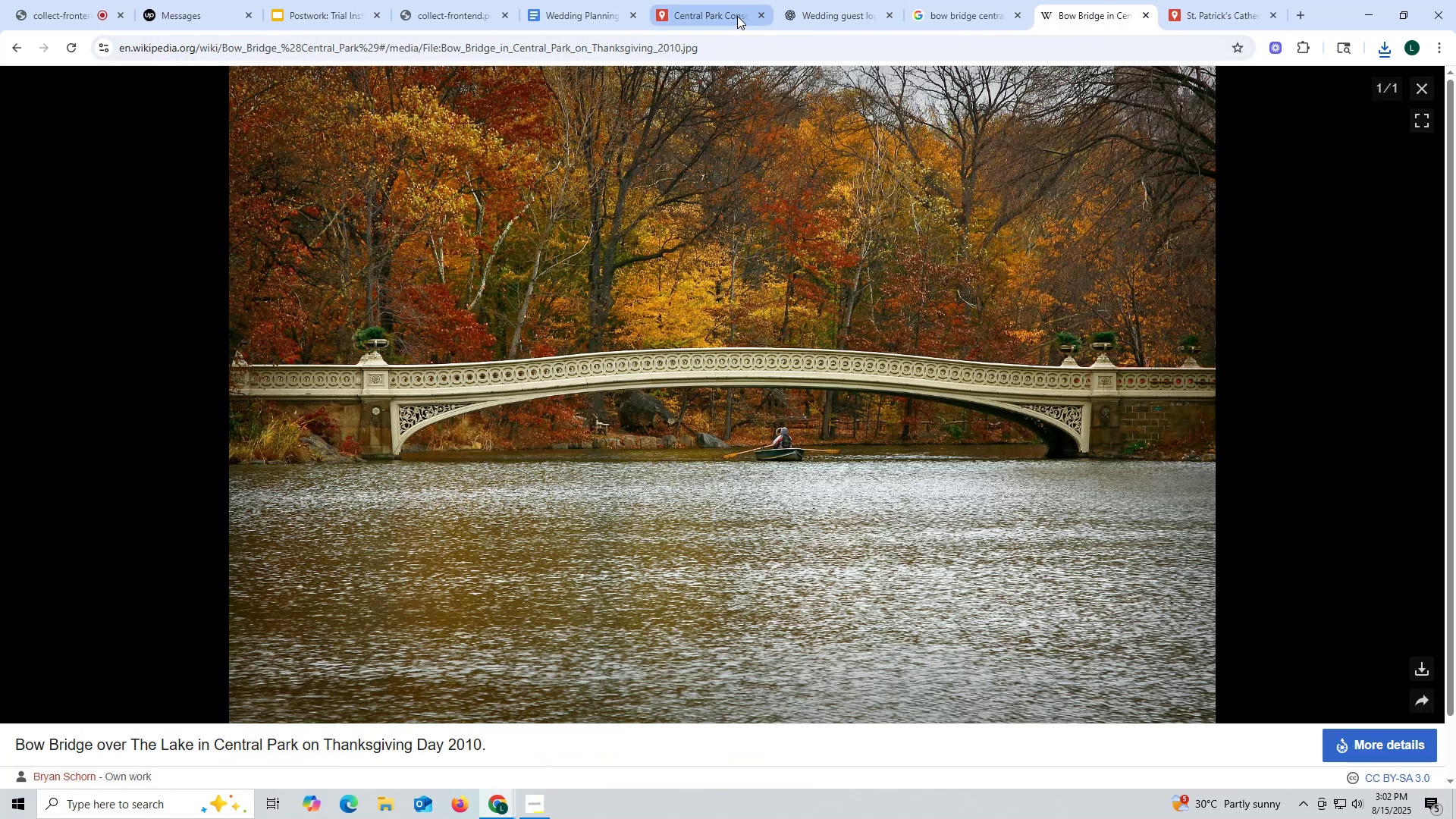 
left_click([842, 14])
 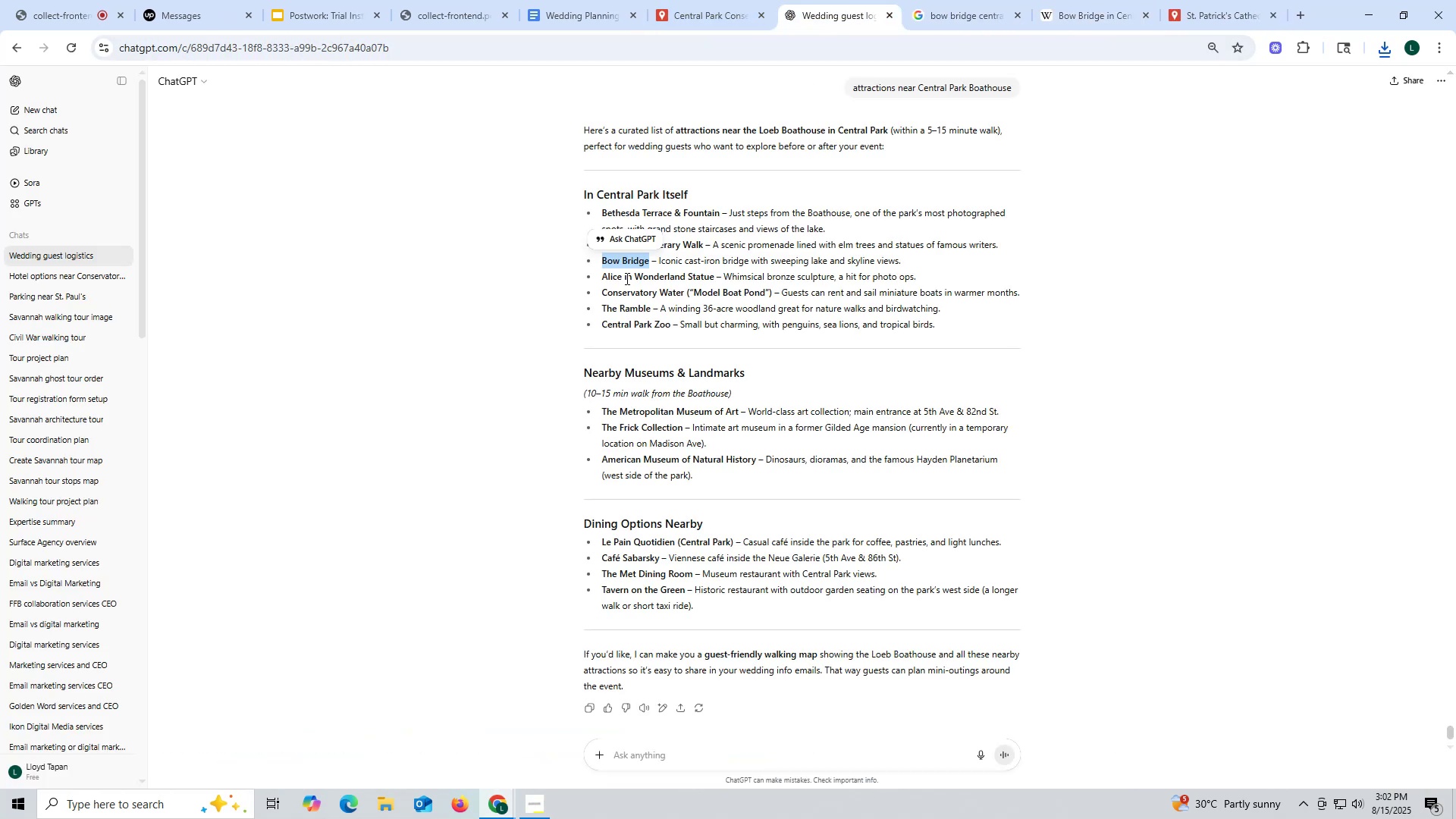 
left_click_drag(start_coordinate=[603, 275], to_coordinate=[712, 275])
 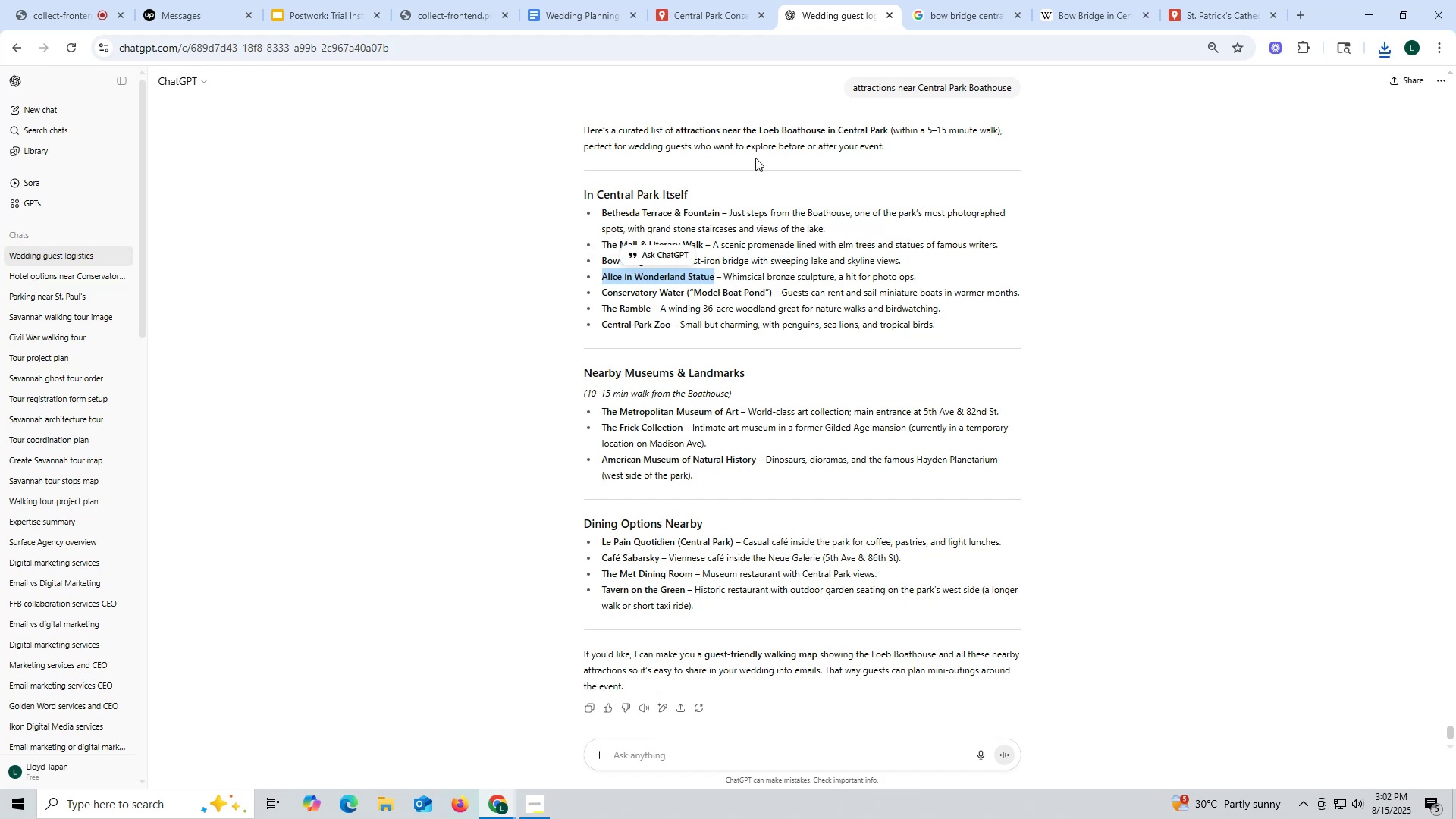 
key(Control+ControlLeft)
 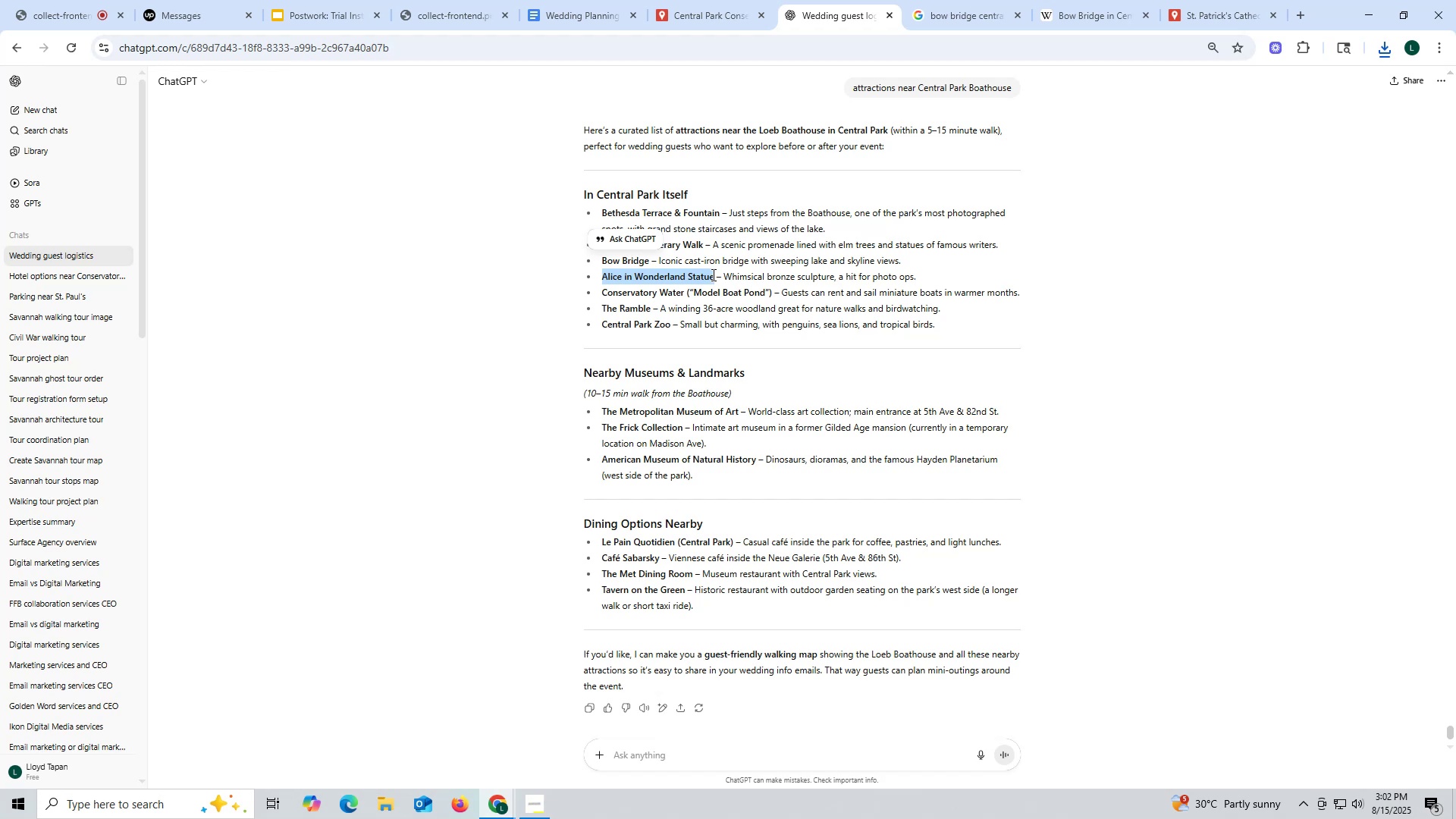 
key(Control+C)
 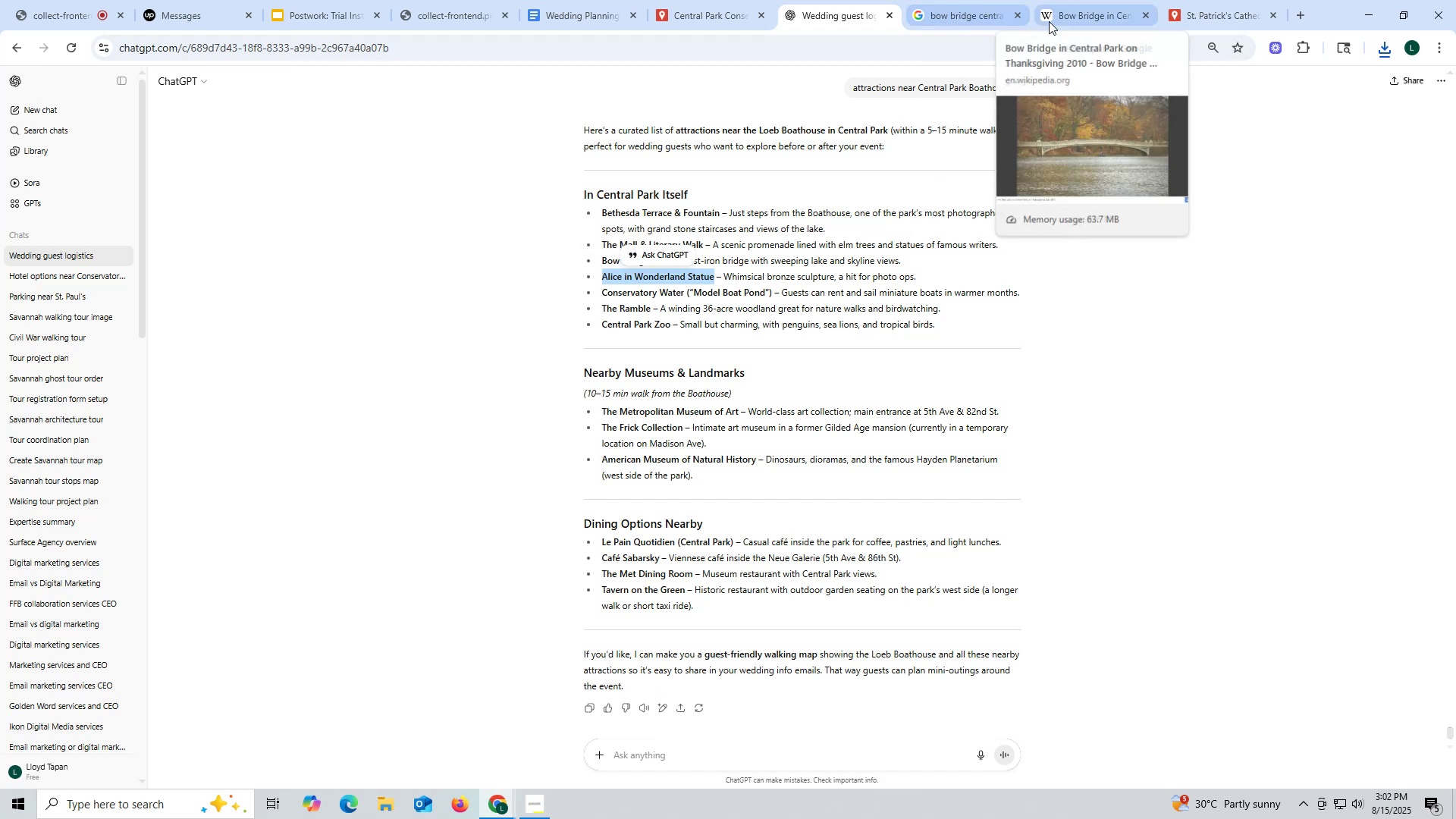 
left_click([964, 13])
 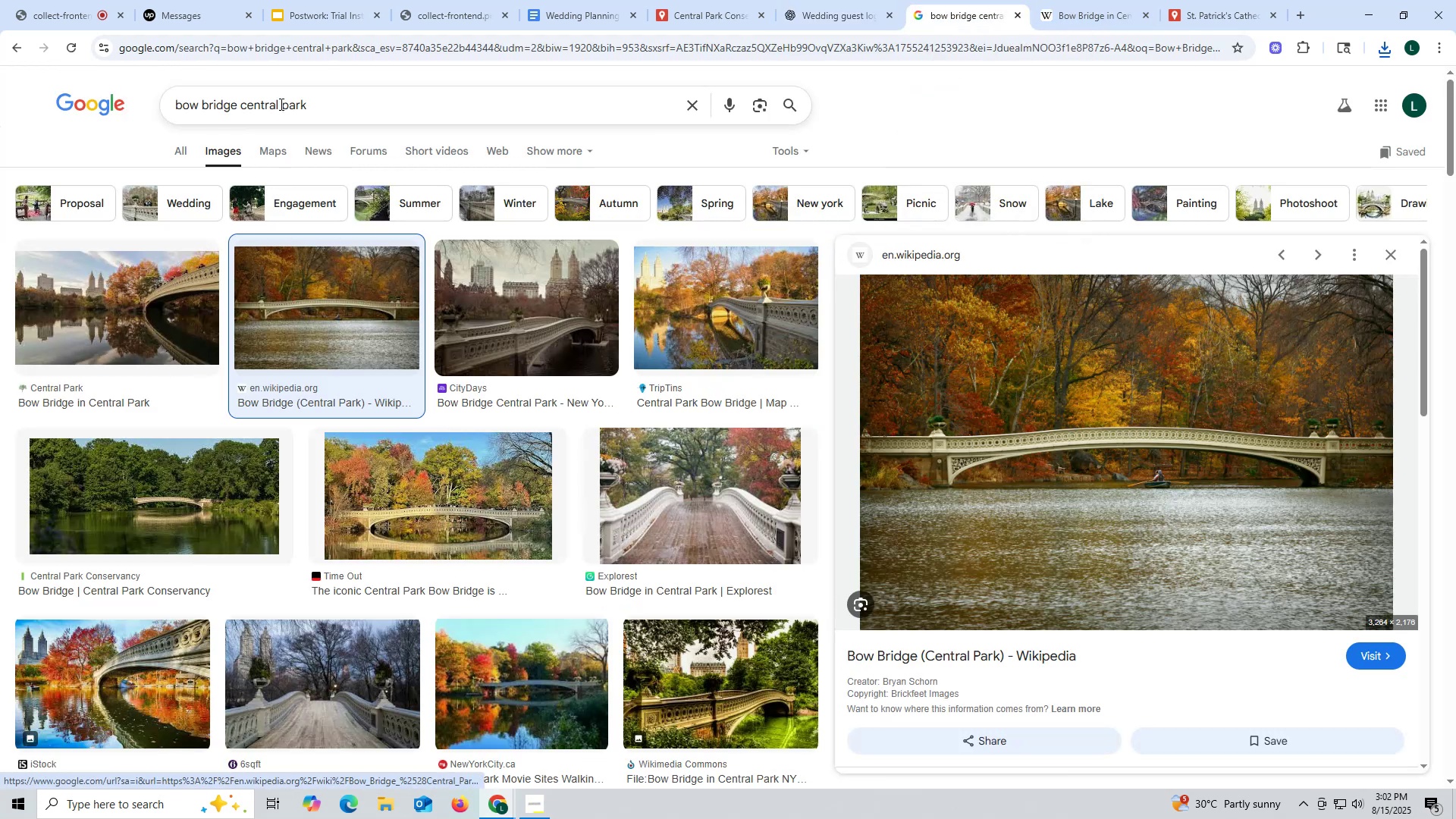 
left_click_drag(start_coordinate=[347, 103], to_coordinate=[90, 103])
 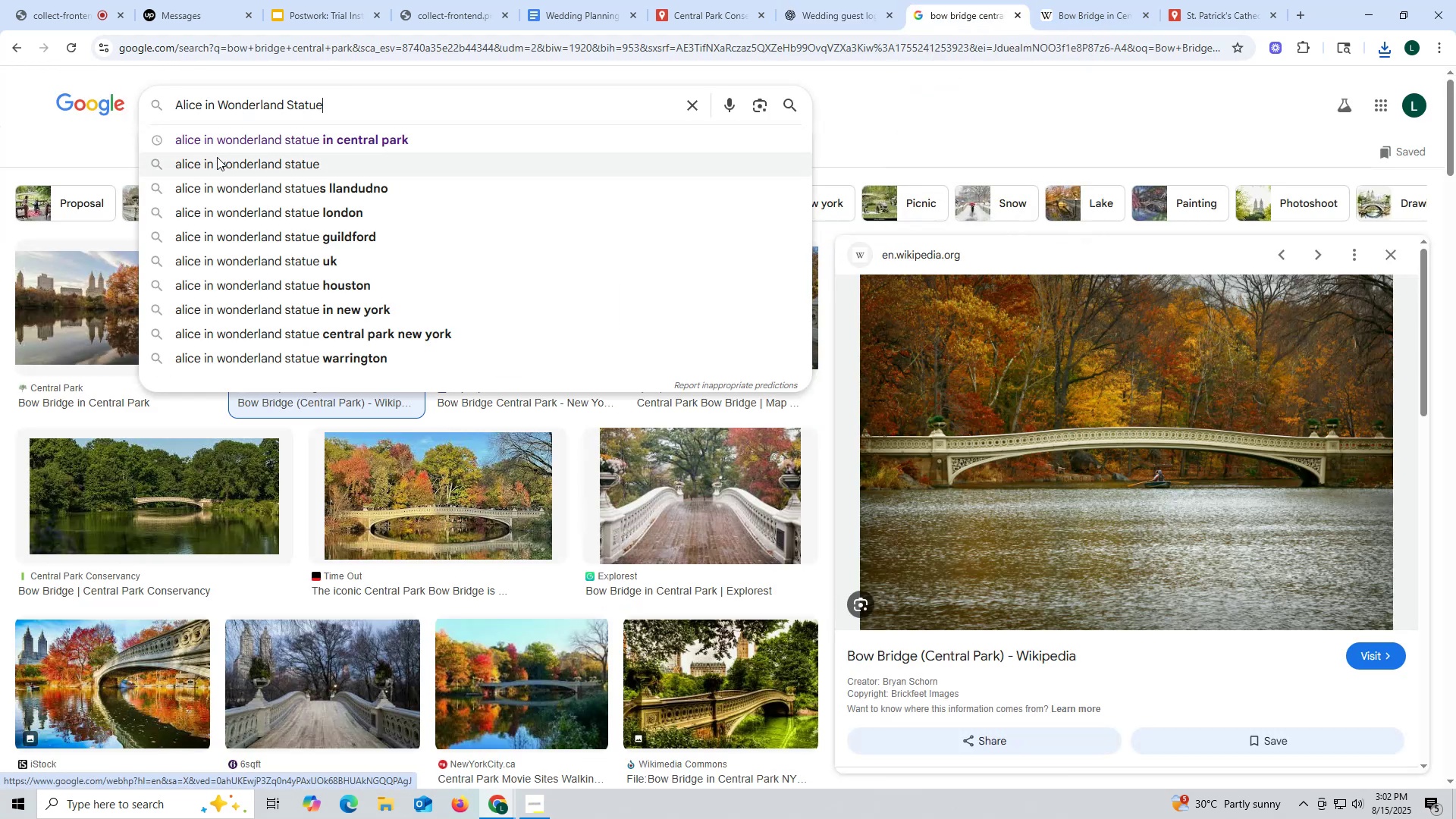 
key(Control+ControlLeft)
 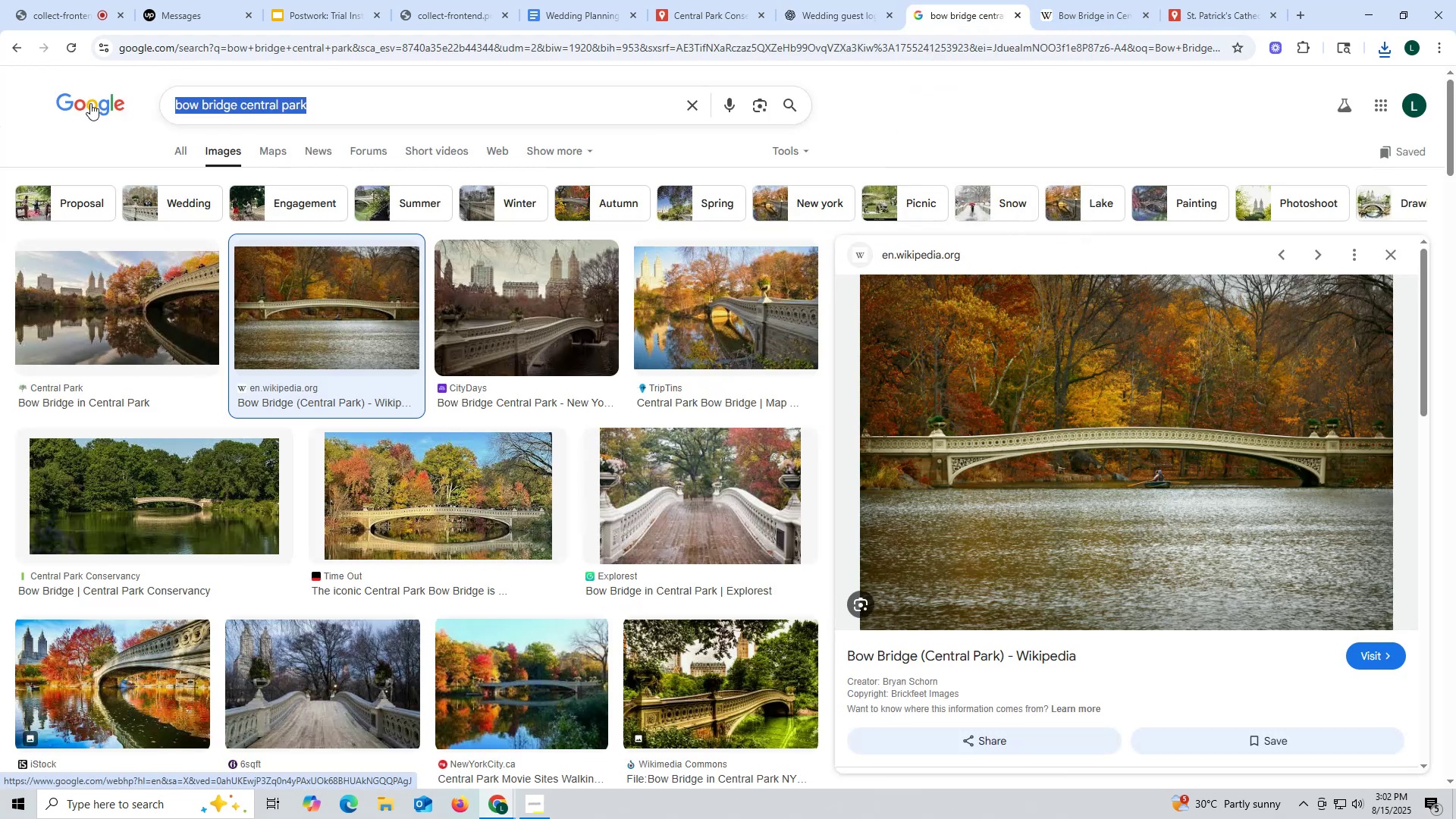 
key(Control+V)
 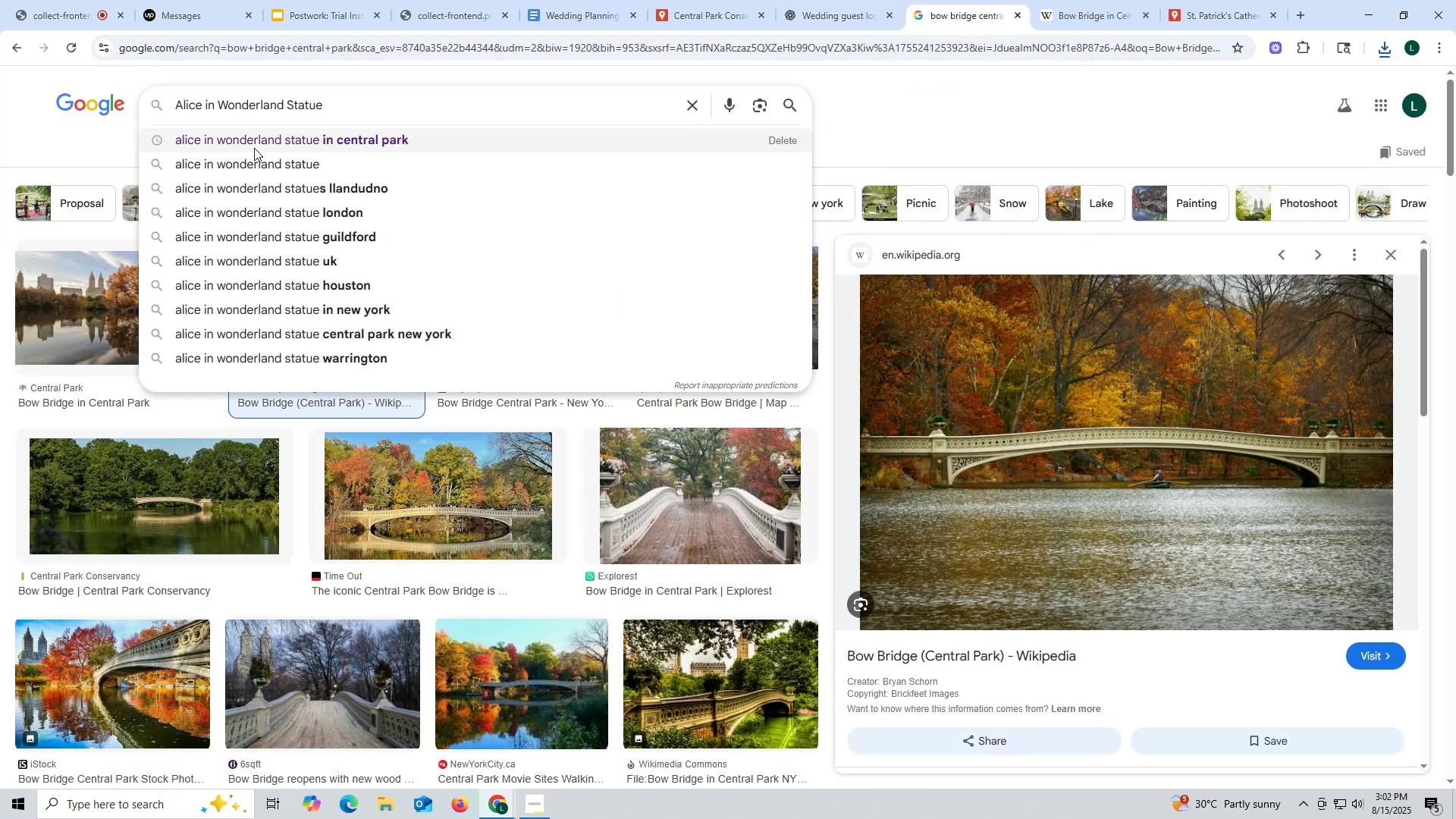 
left_click([259, 144])
 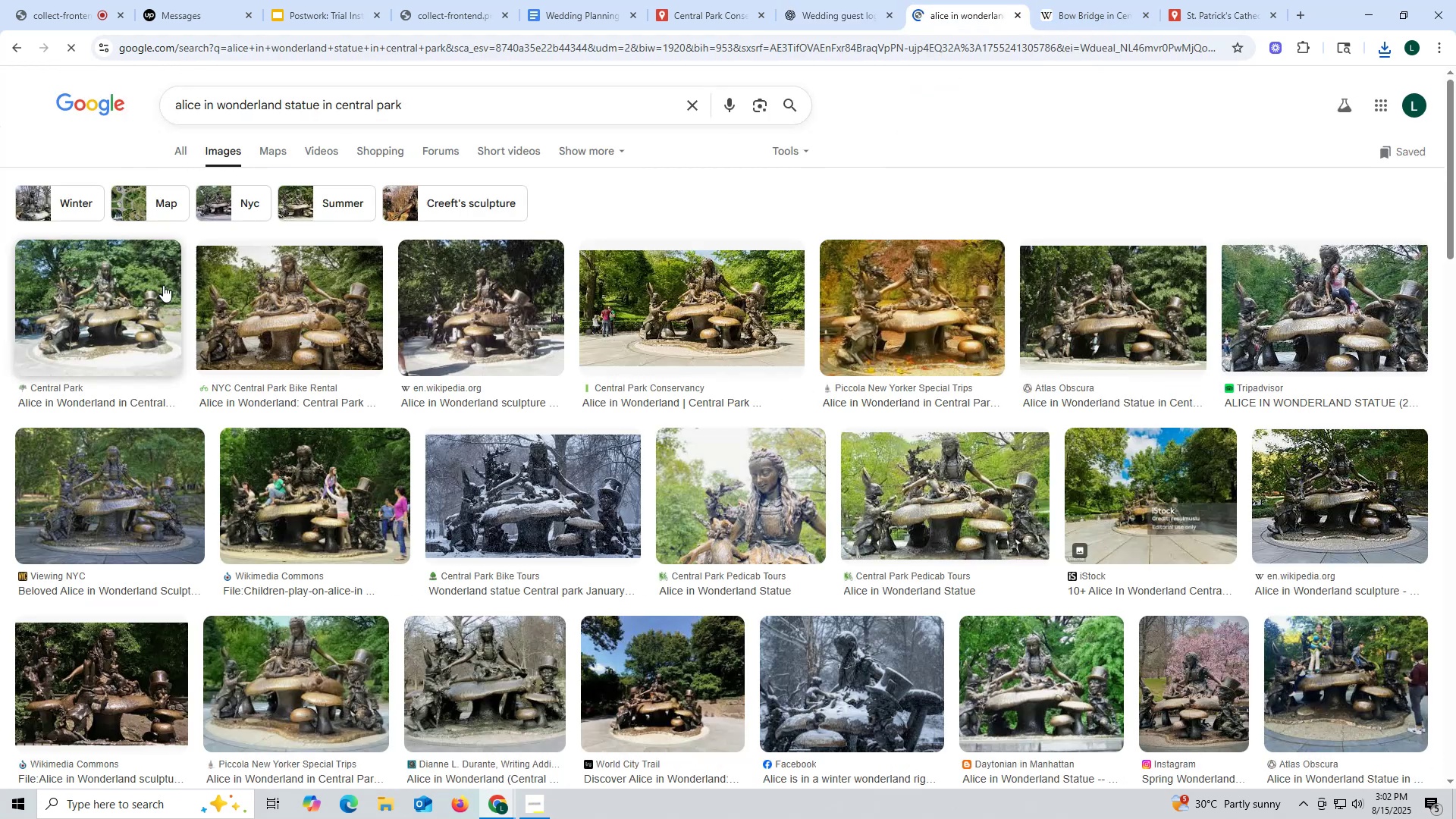 
left_click([118, 299])
 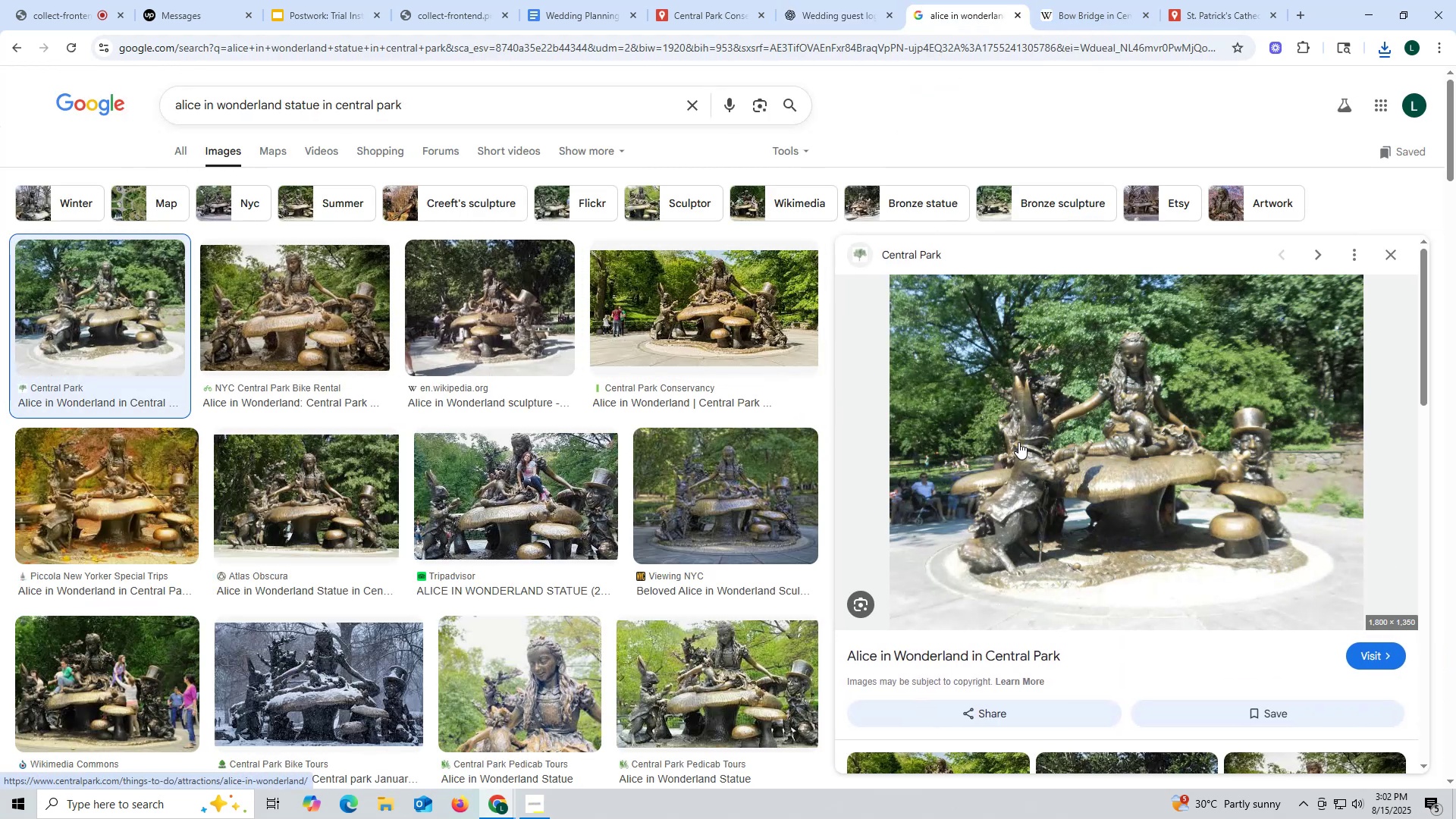 
right_click([1046, 384])
 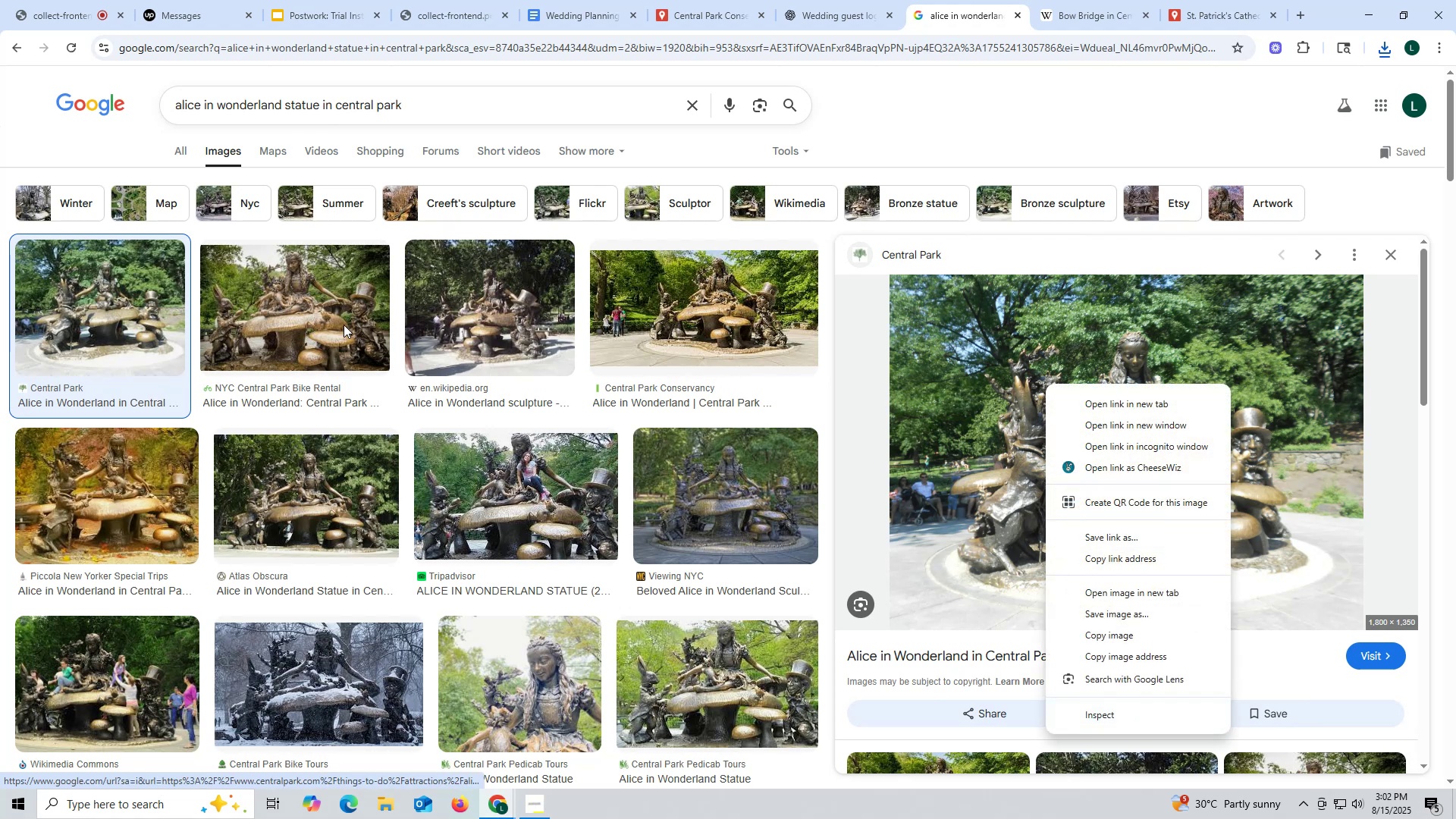 
left_click([320, 324])
 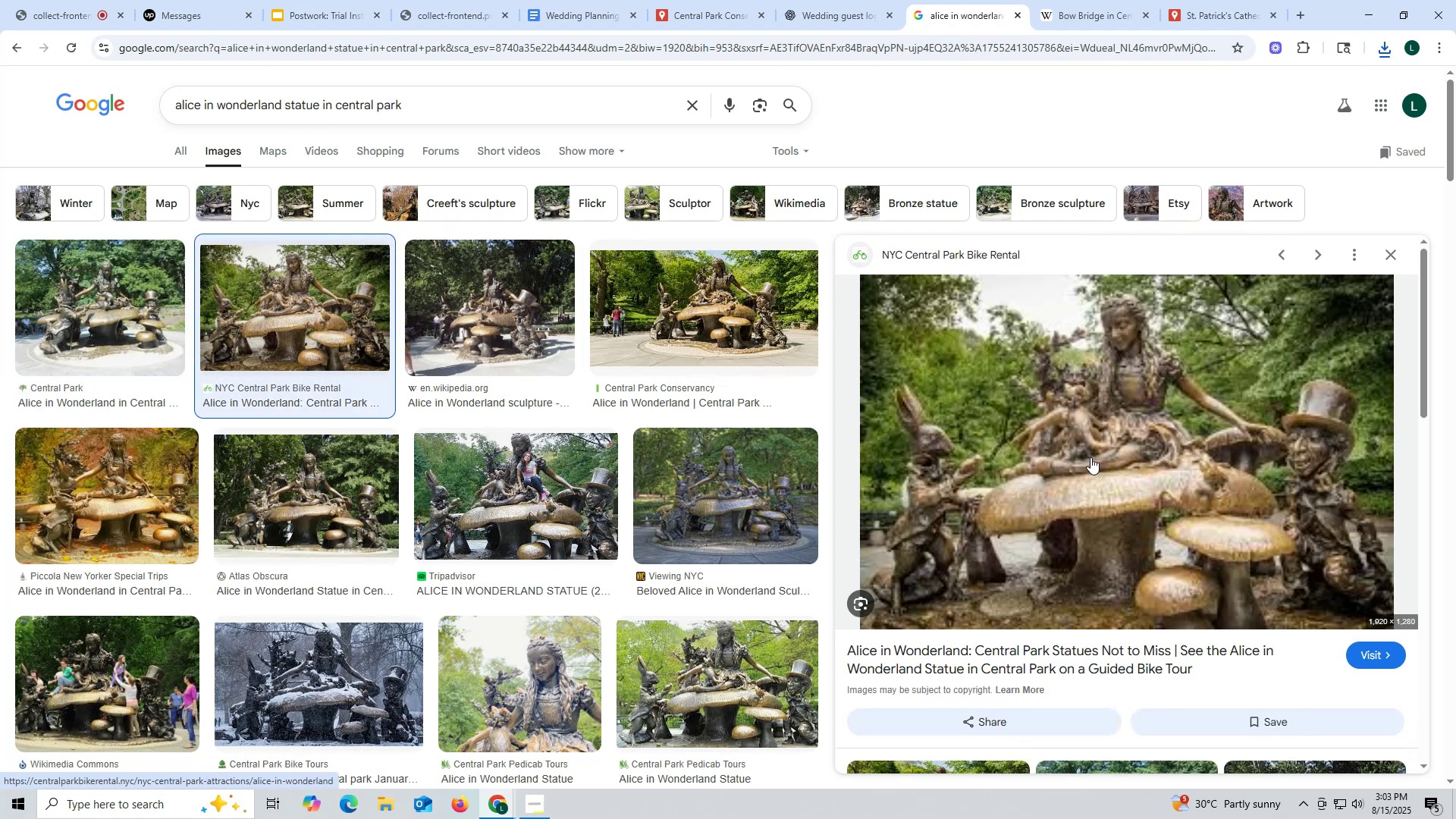 
wait(9.74)
 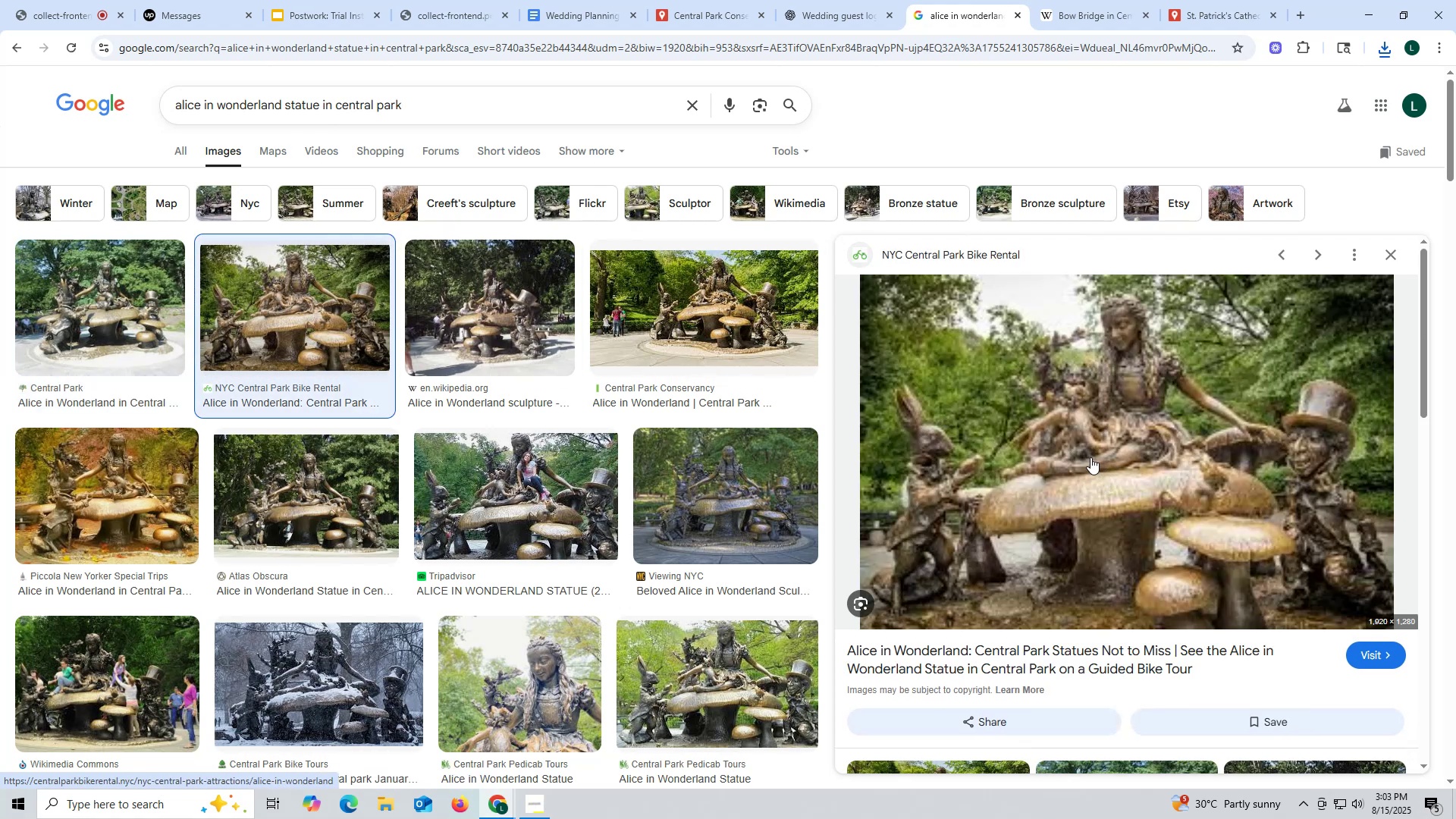 
left_click([319, 488])
 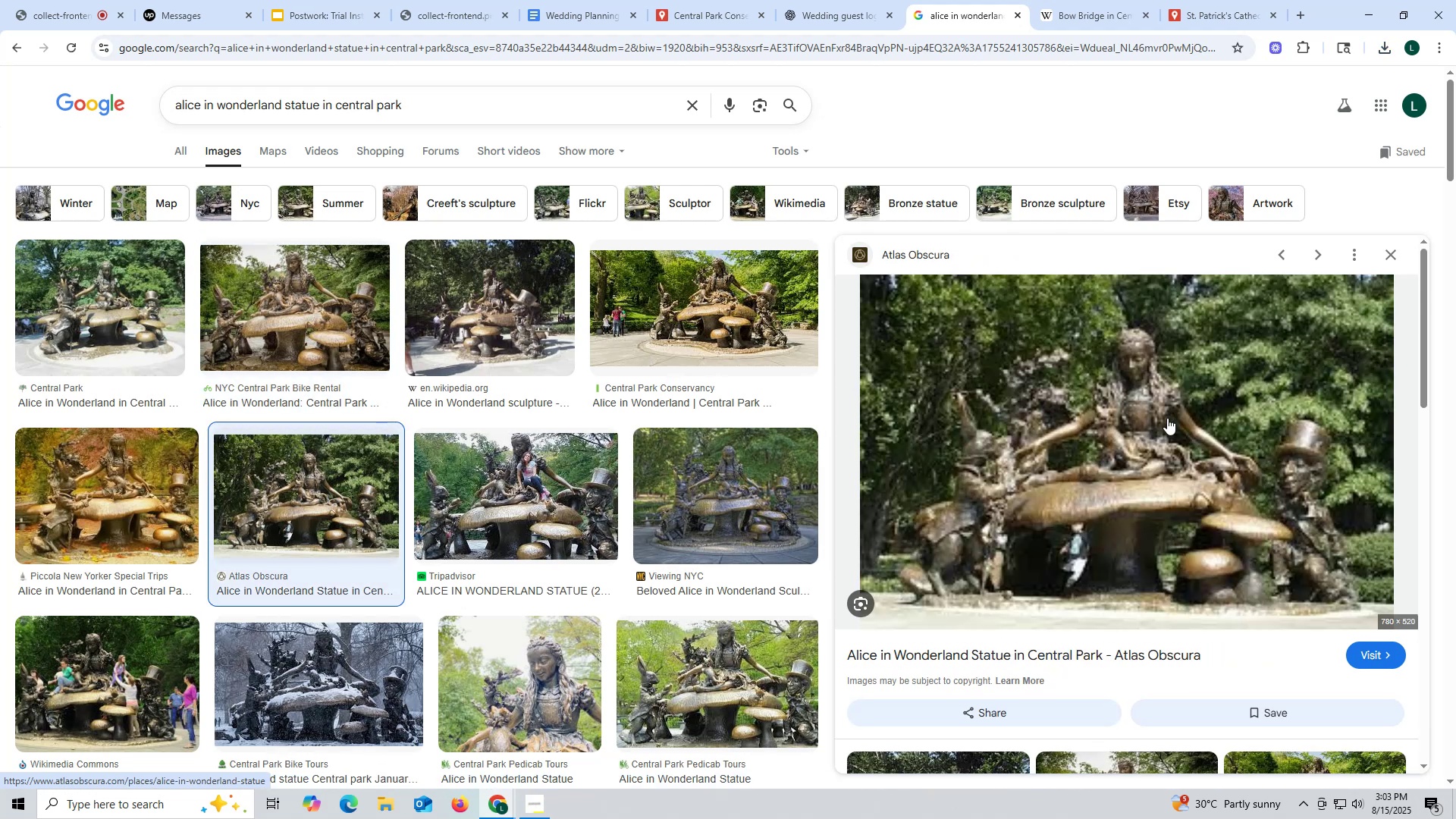 
right_click([1108, 380])
 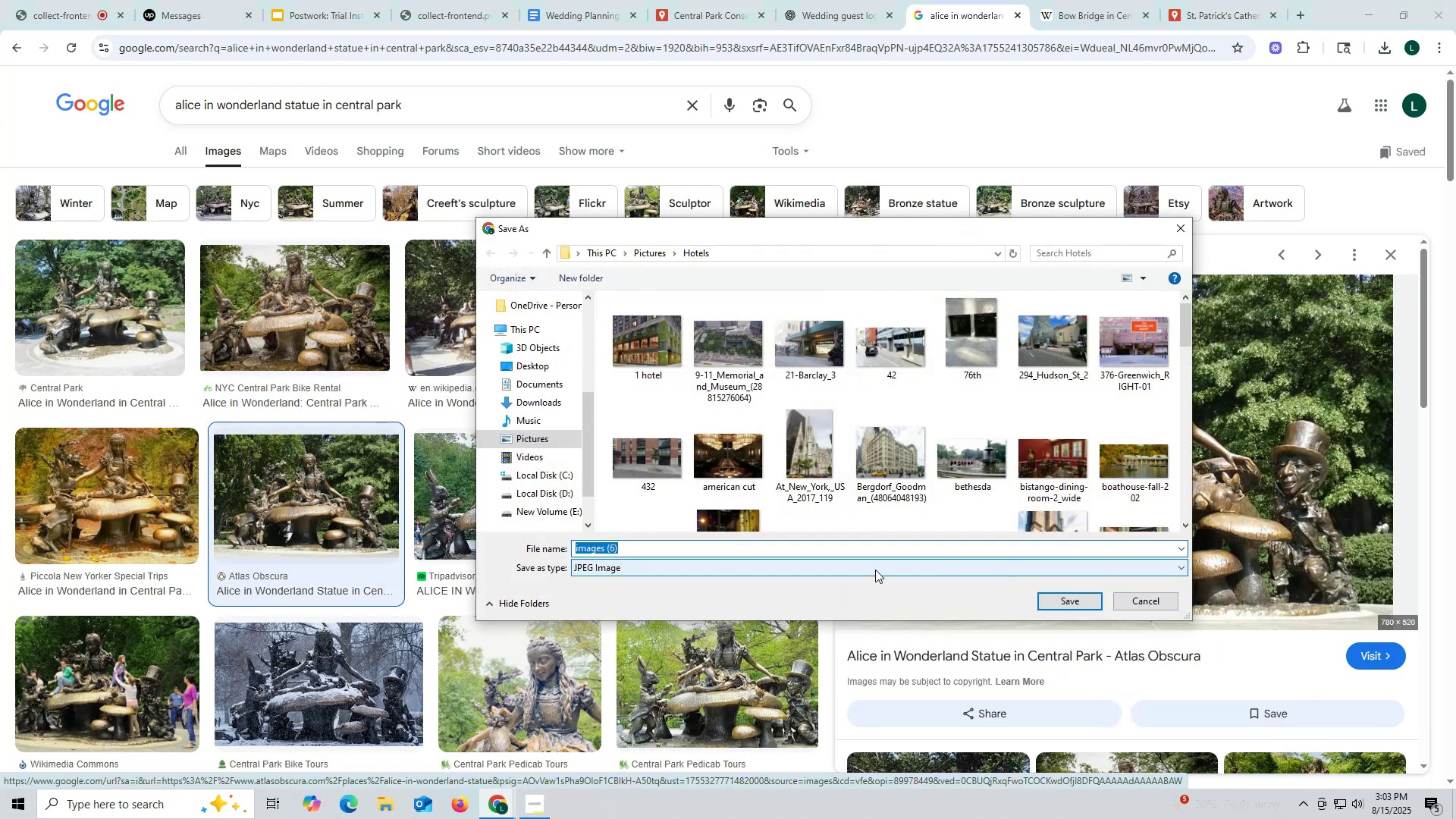 
type(Alice)
 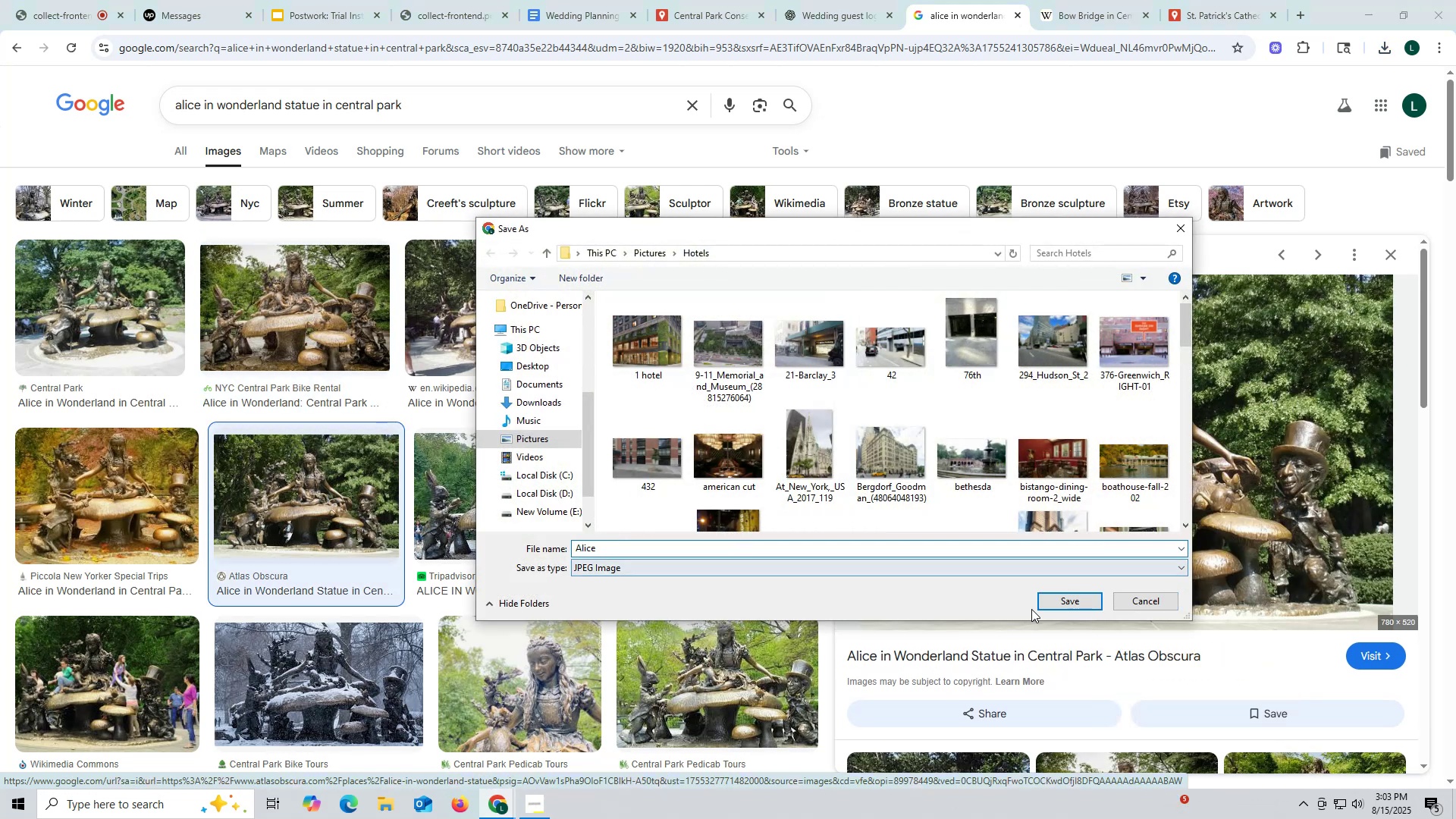 
left_click([1042, 604])
 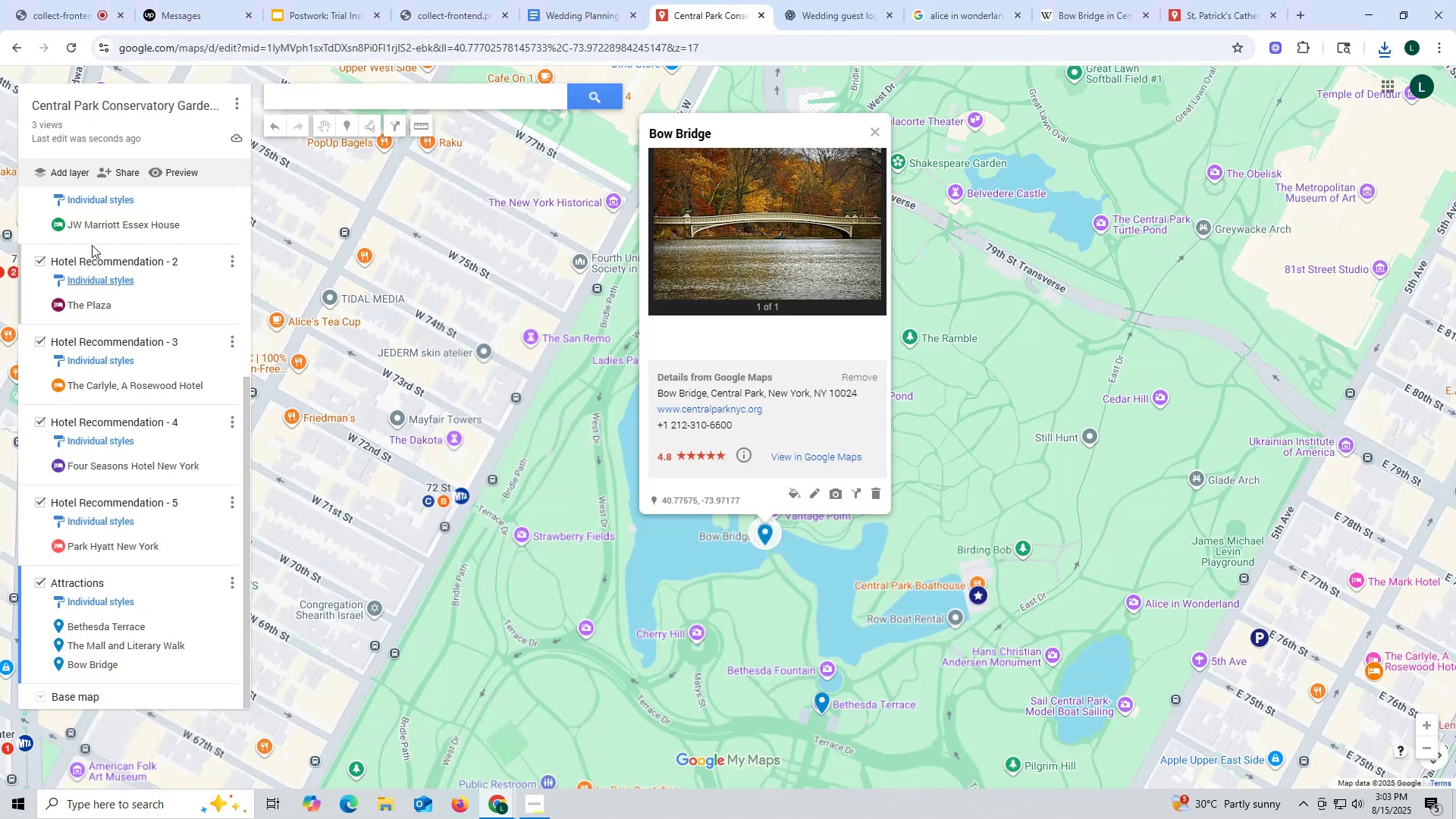 
key(Control+ControlLeft)
 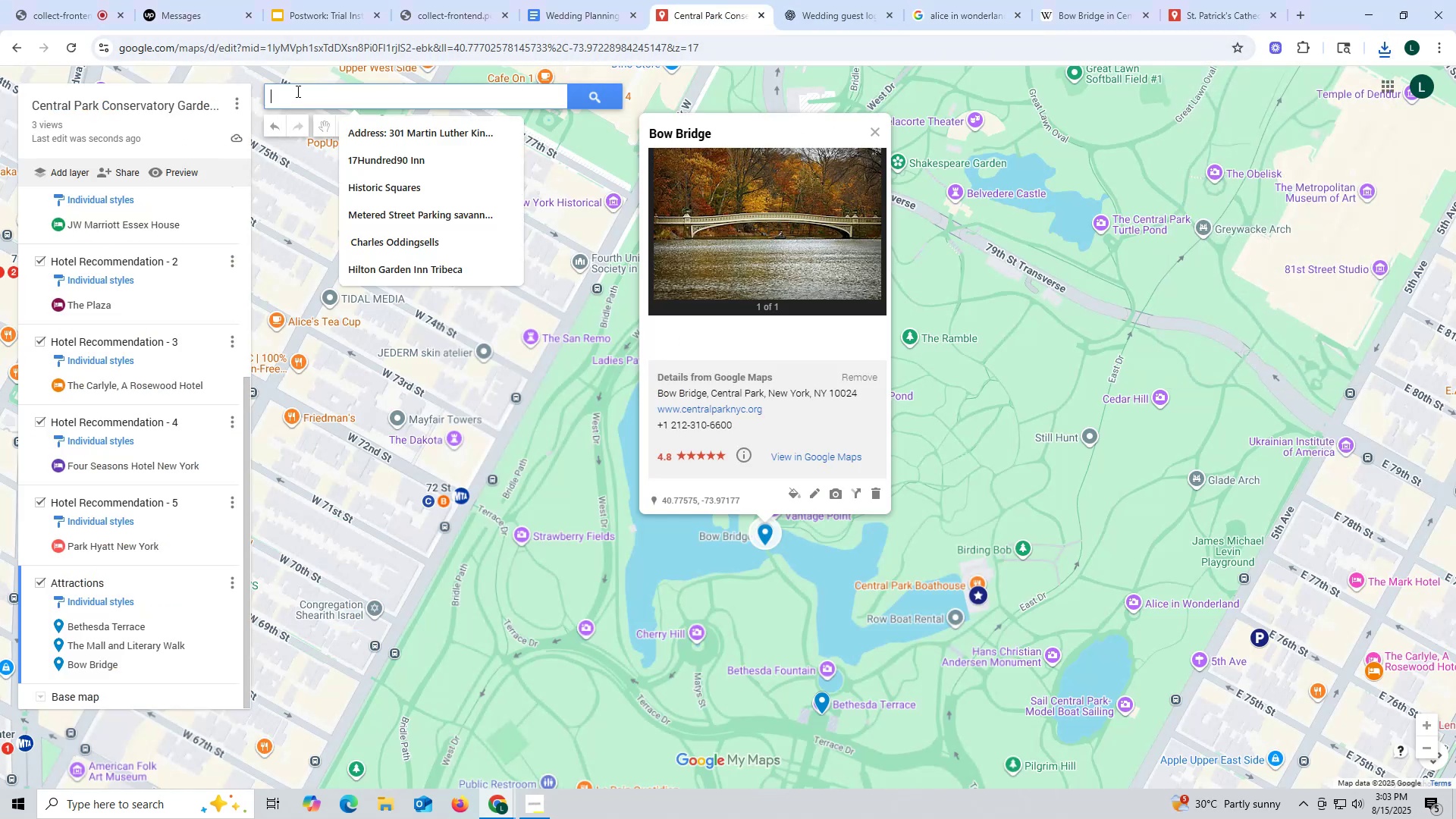 
left_click([297, 91])
 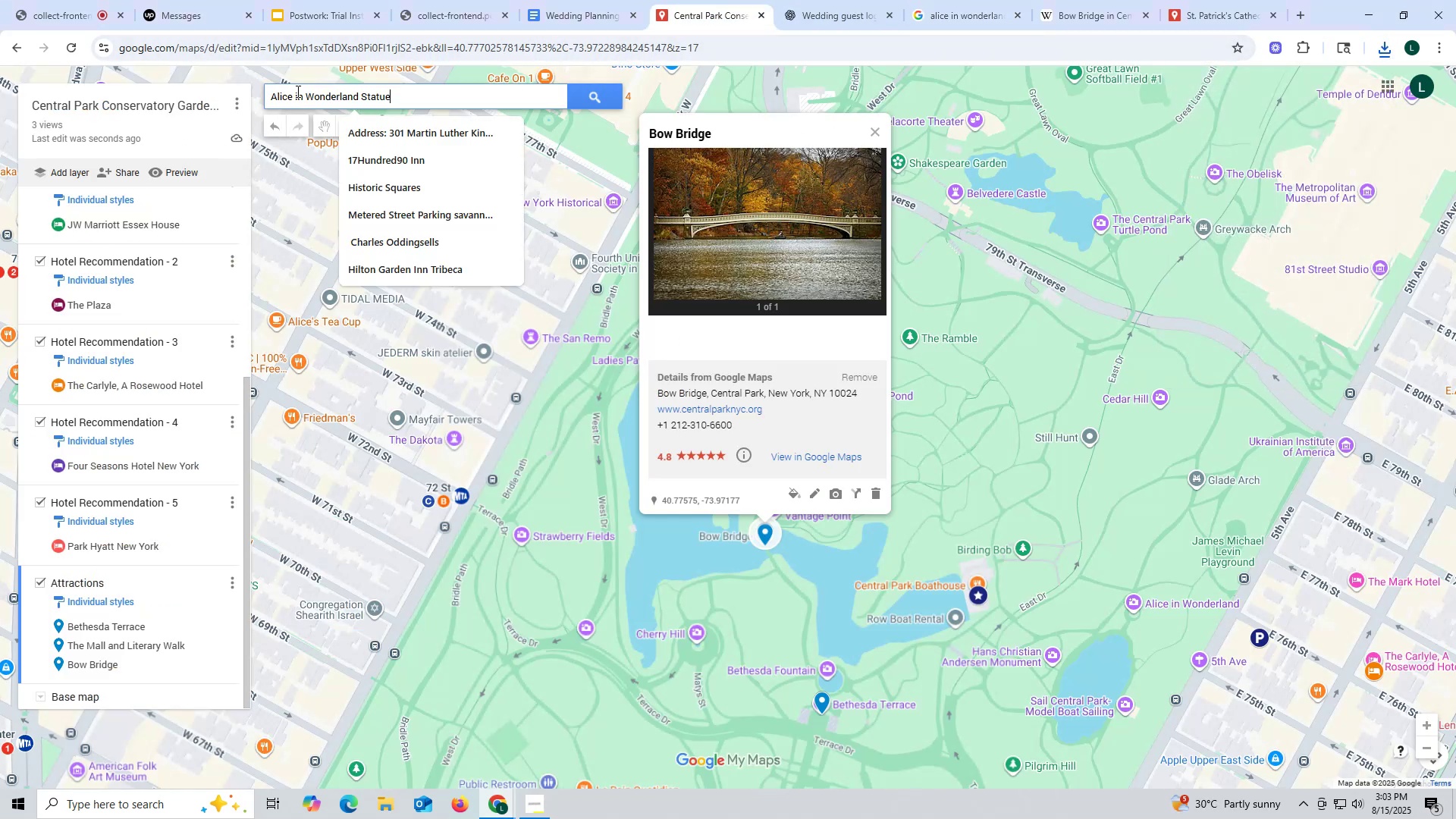 
key(Control+V)
 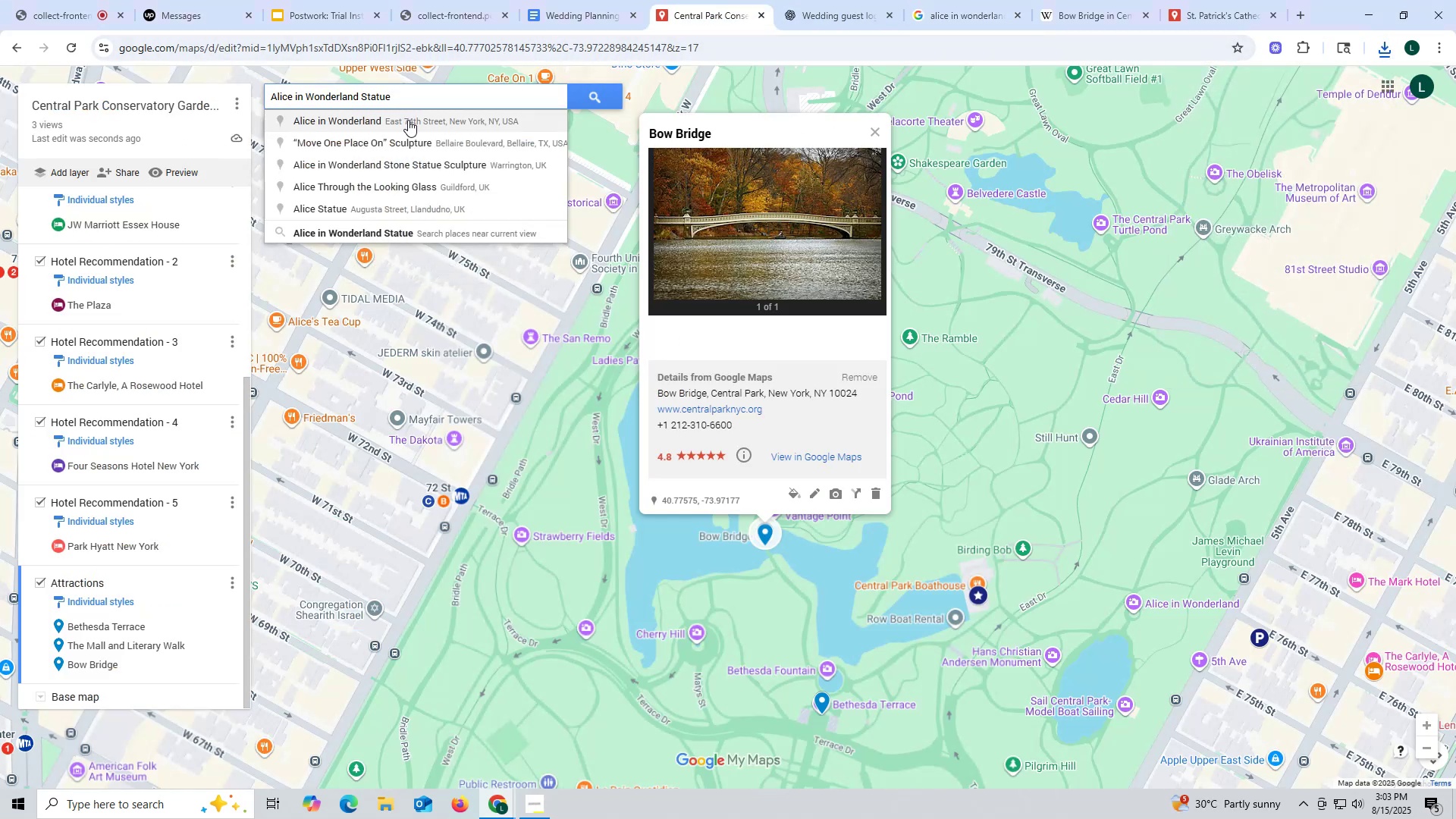 
left_click([409, 121])
 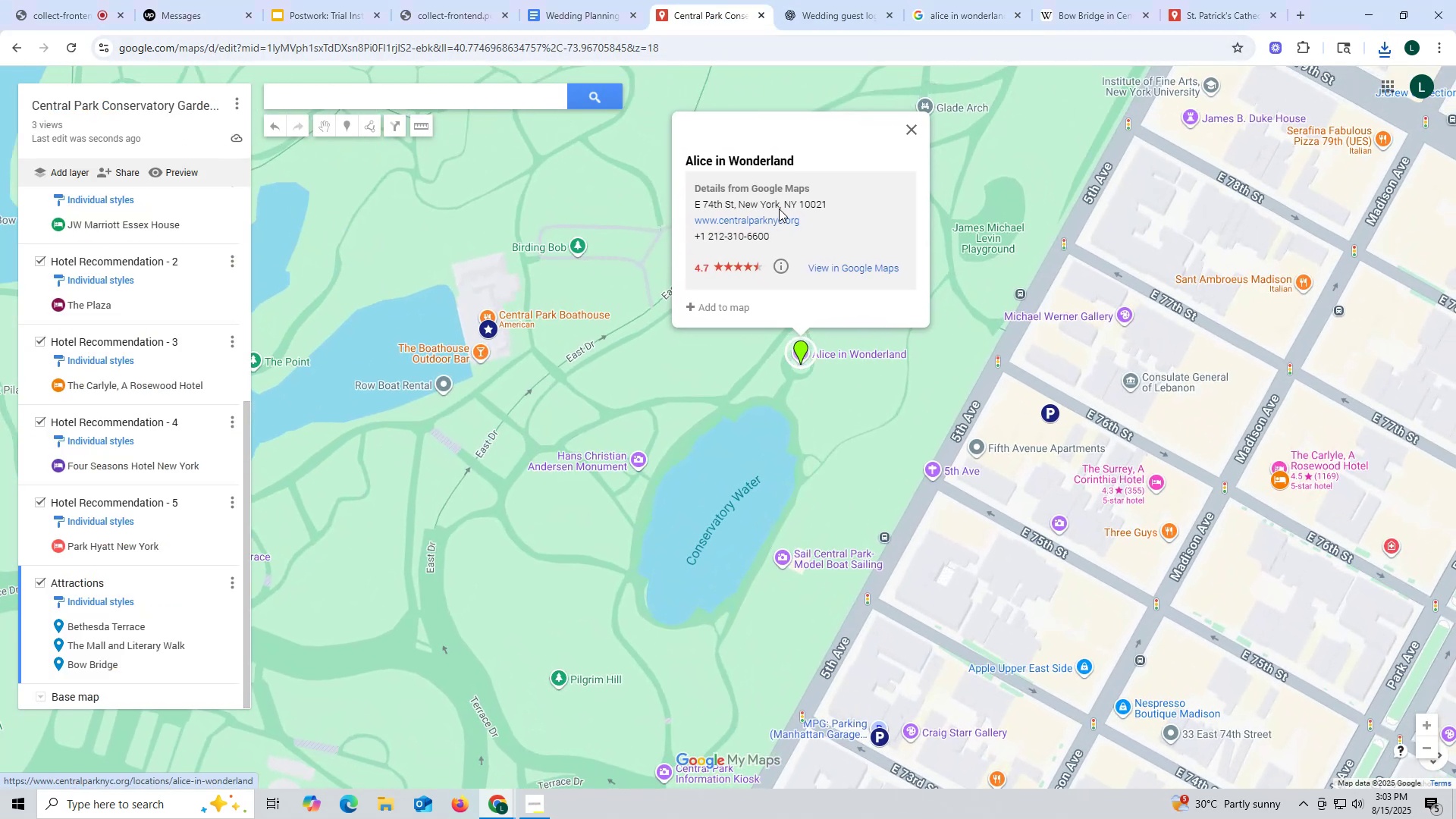 
scroll: coordinate [96, 257], scroll_direction: down, amount: 1.0
 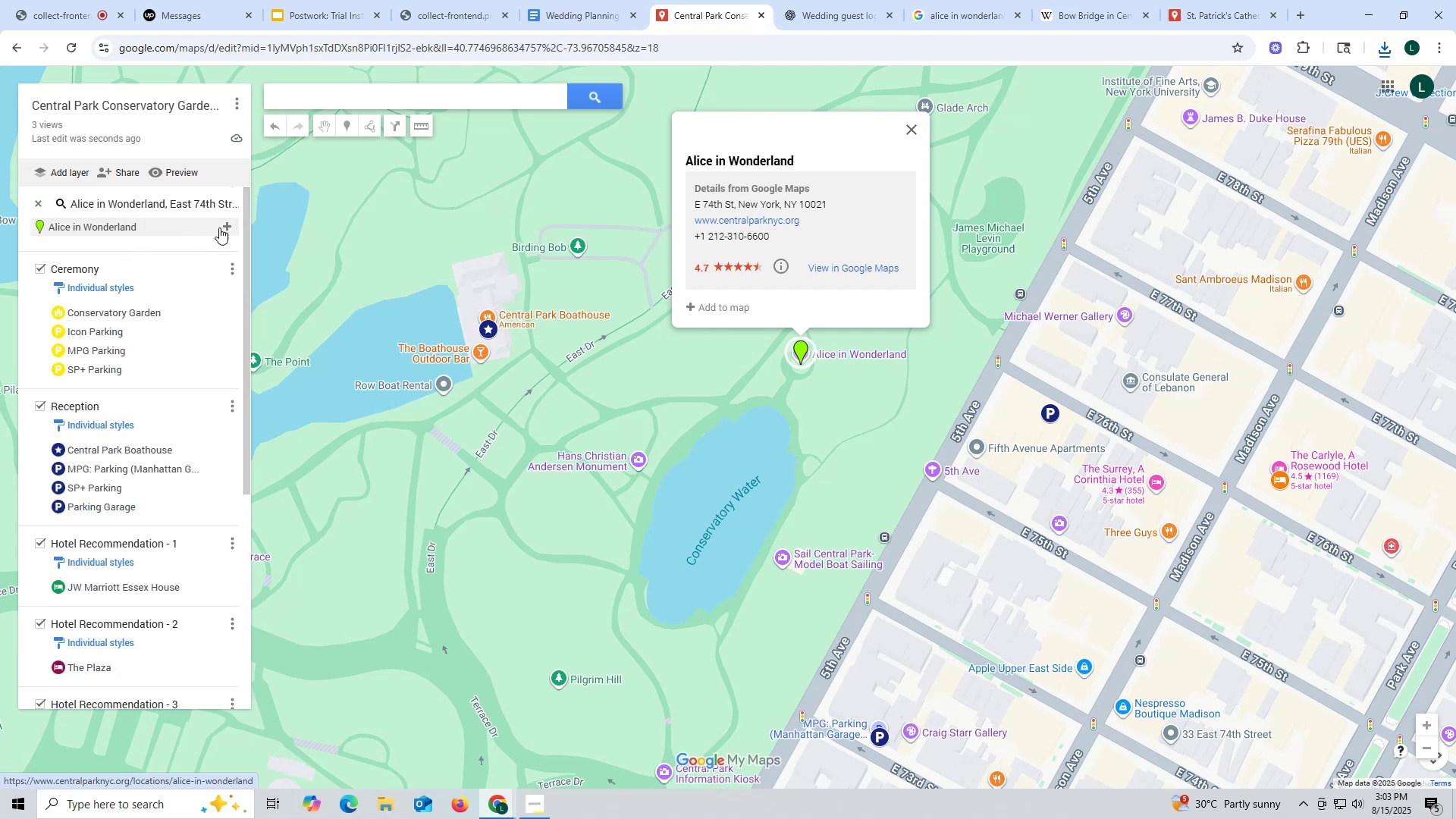 
left_click([226, 226])
 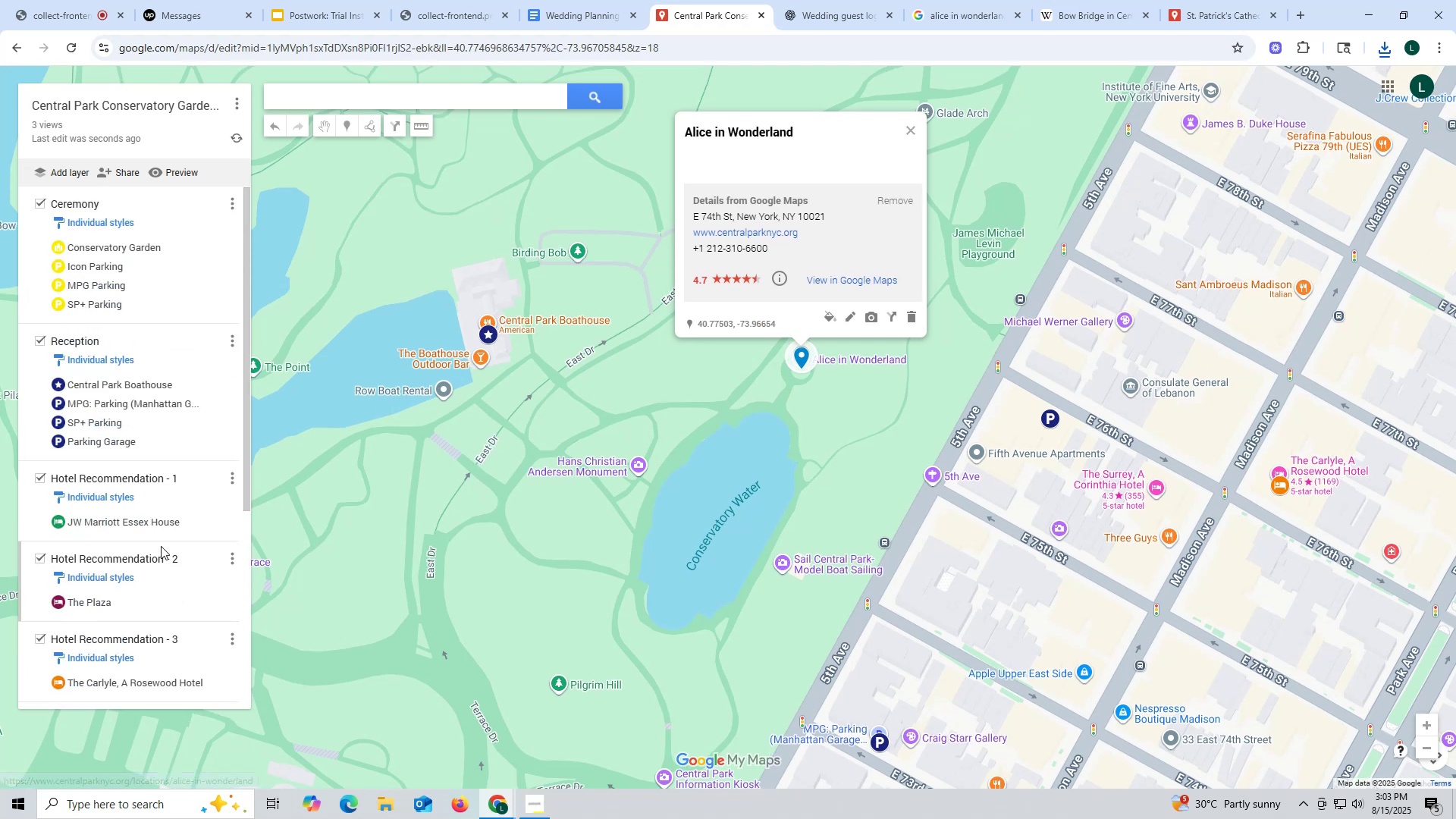 
scroll: coordinate [161, 546], scroll_direction: down, amount: 15.0
 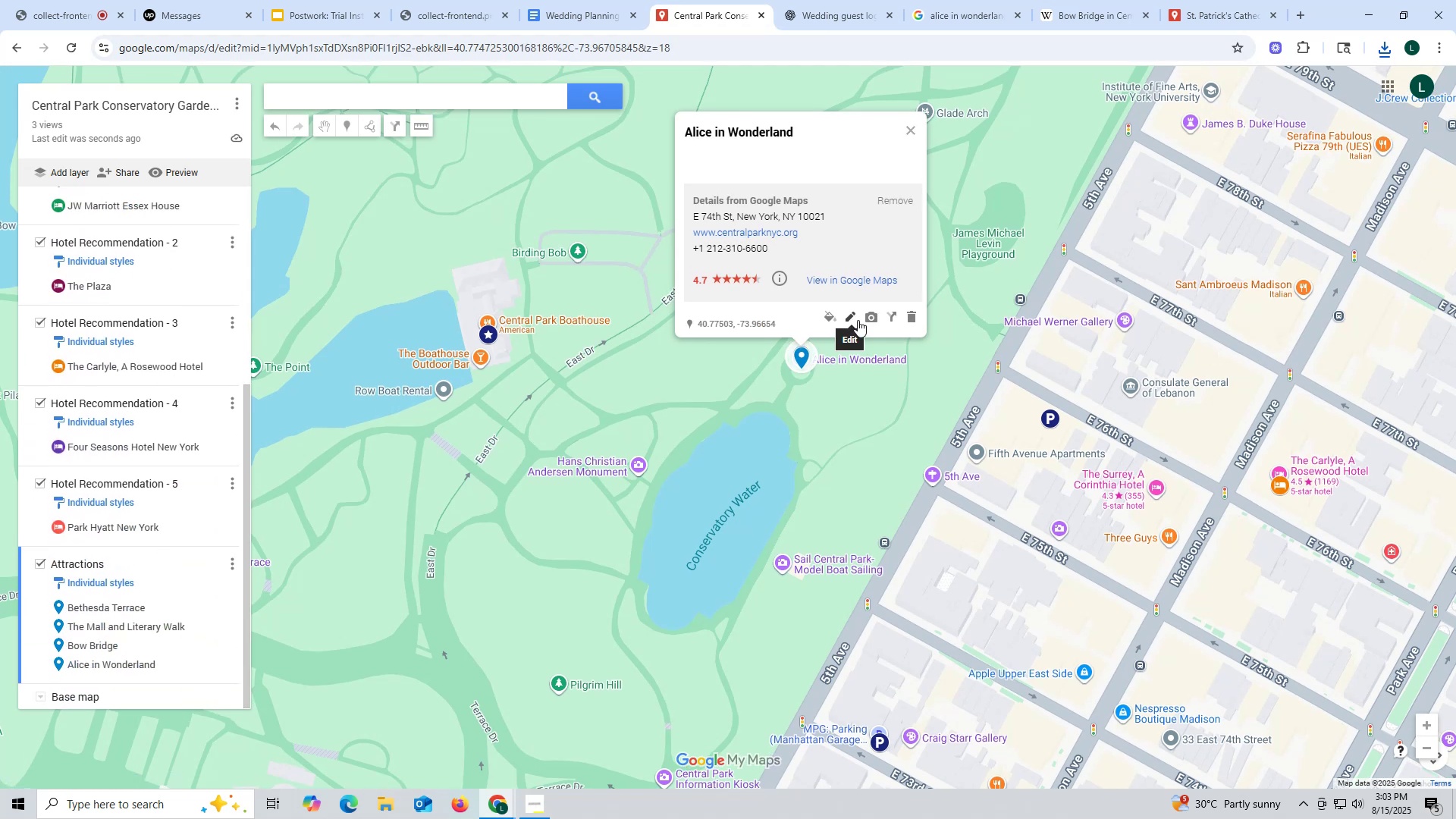 
left_click([871, 314])
 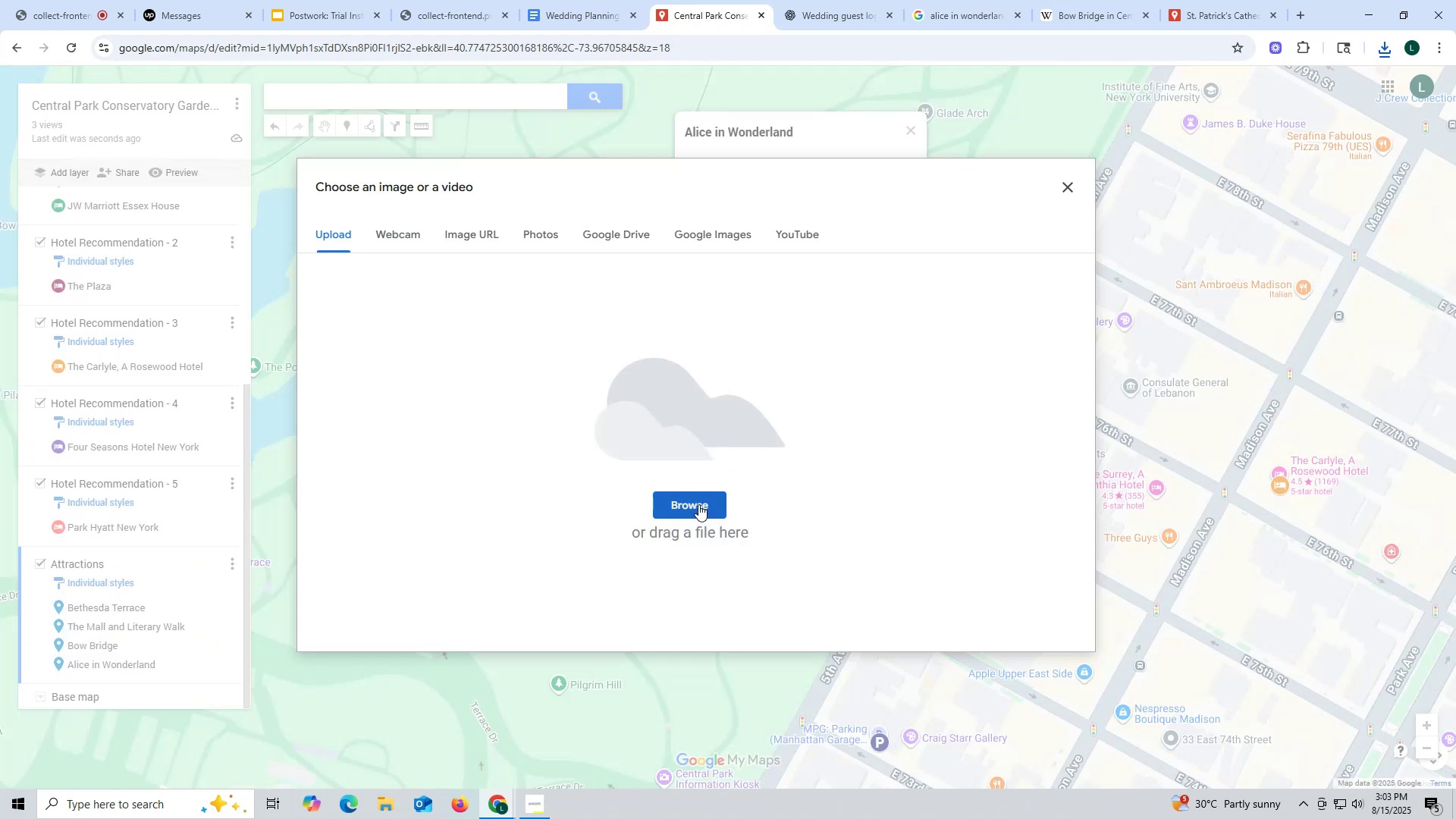 
left_click([693, 506])
 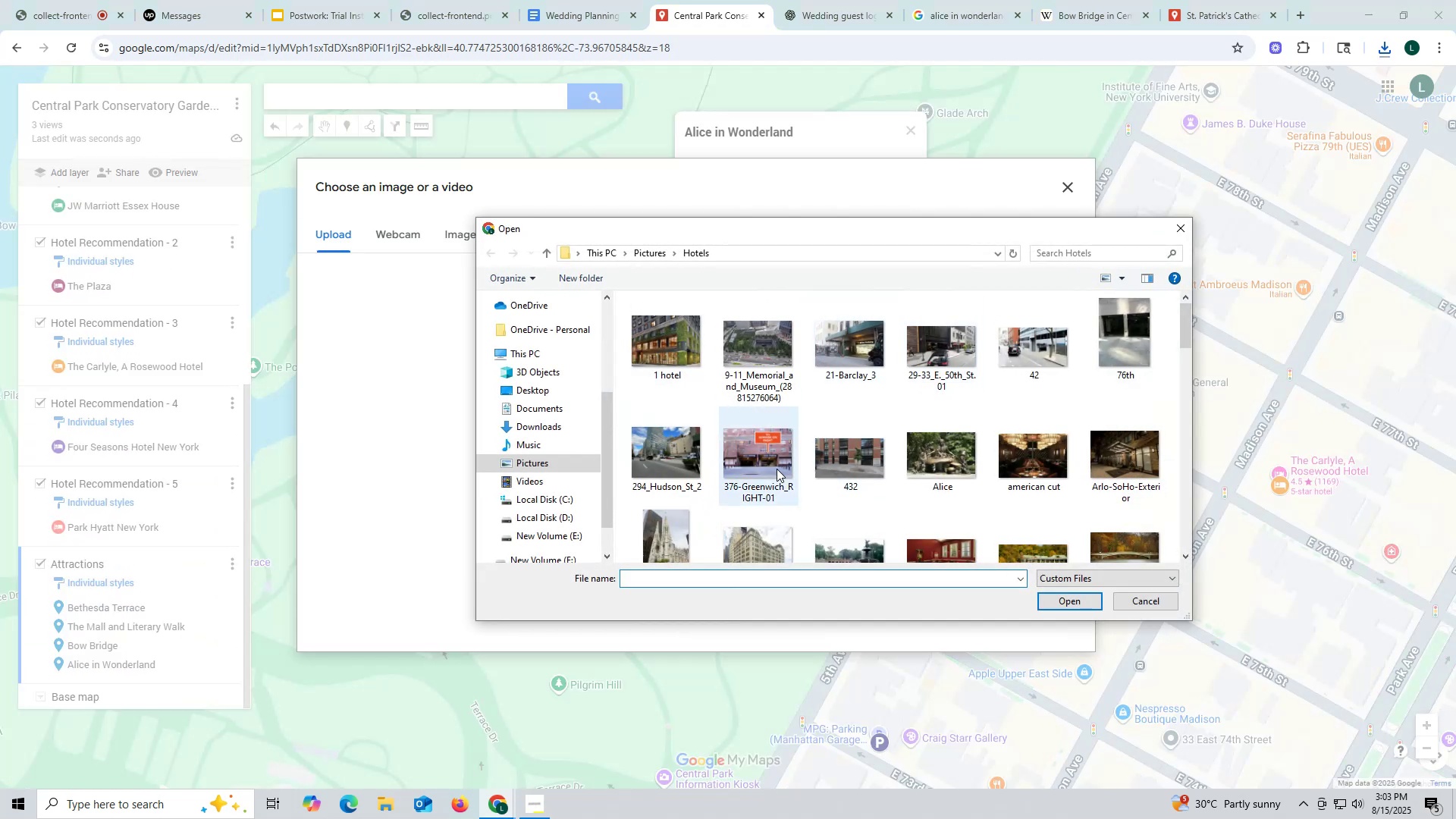 
left_click([976, 463])
 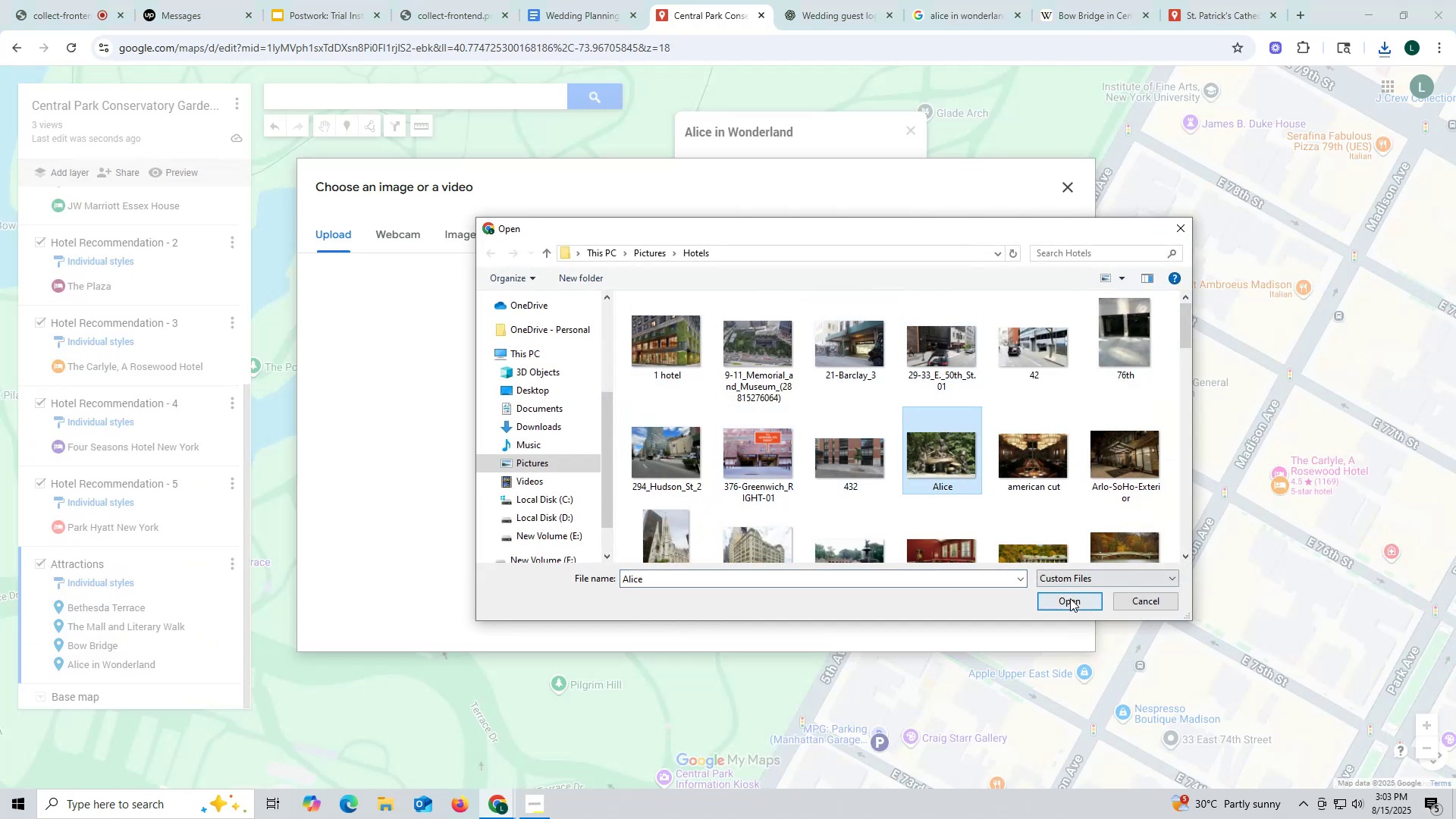 
left_click([1071, 599])
 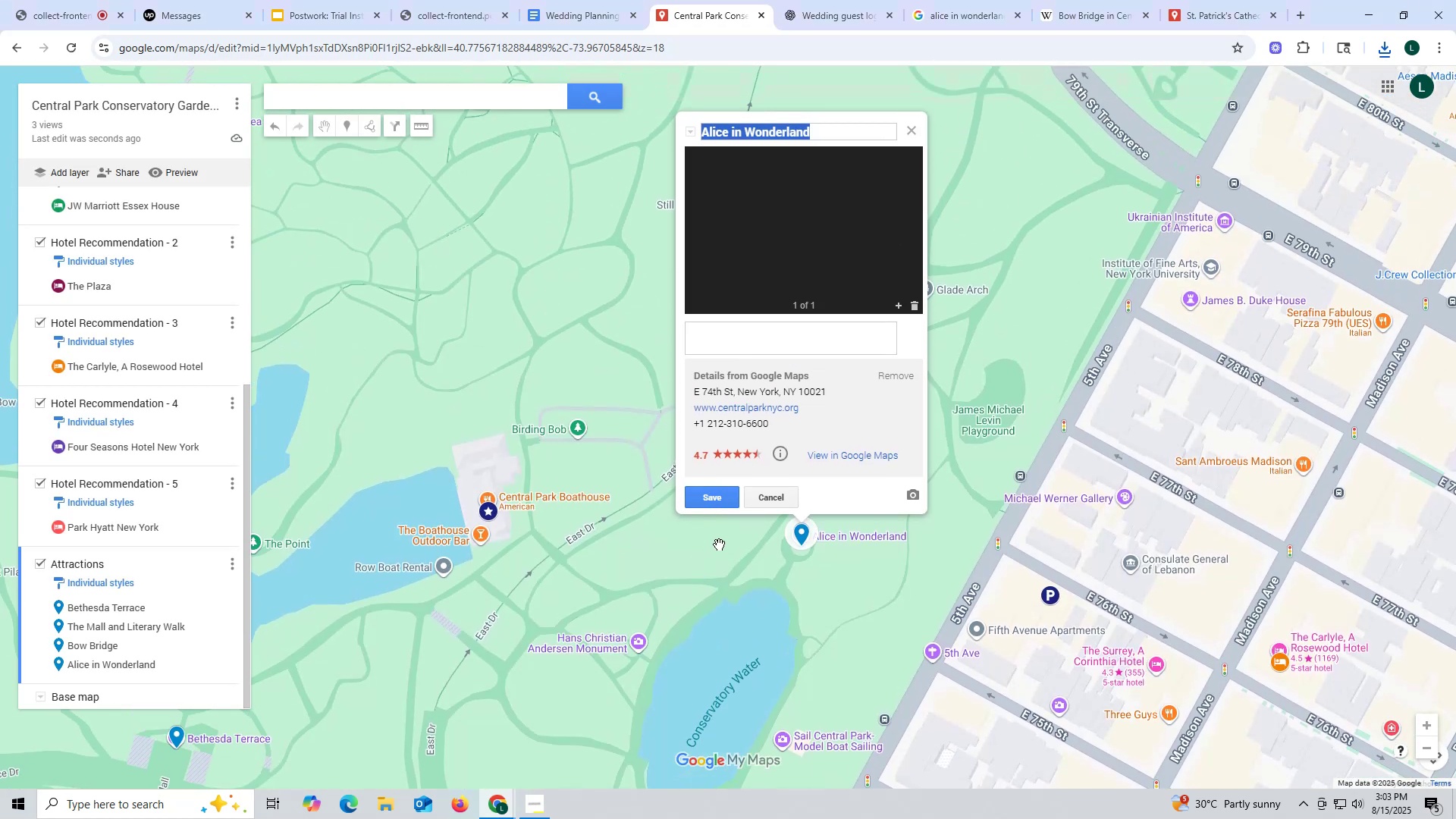 
left_click([733, 498])
 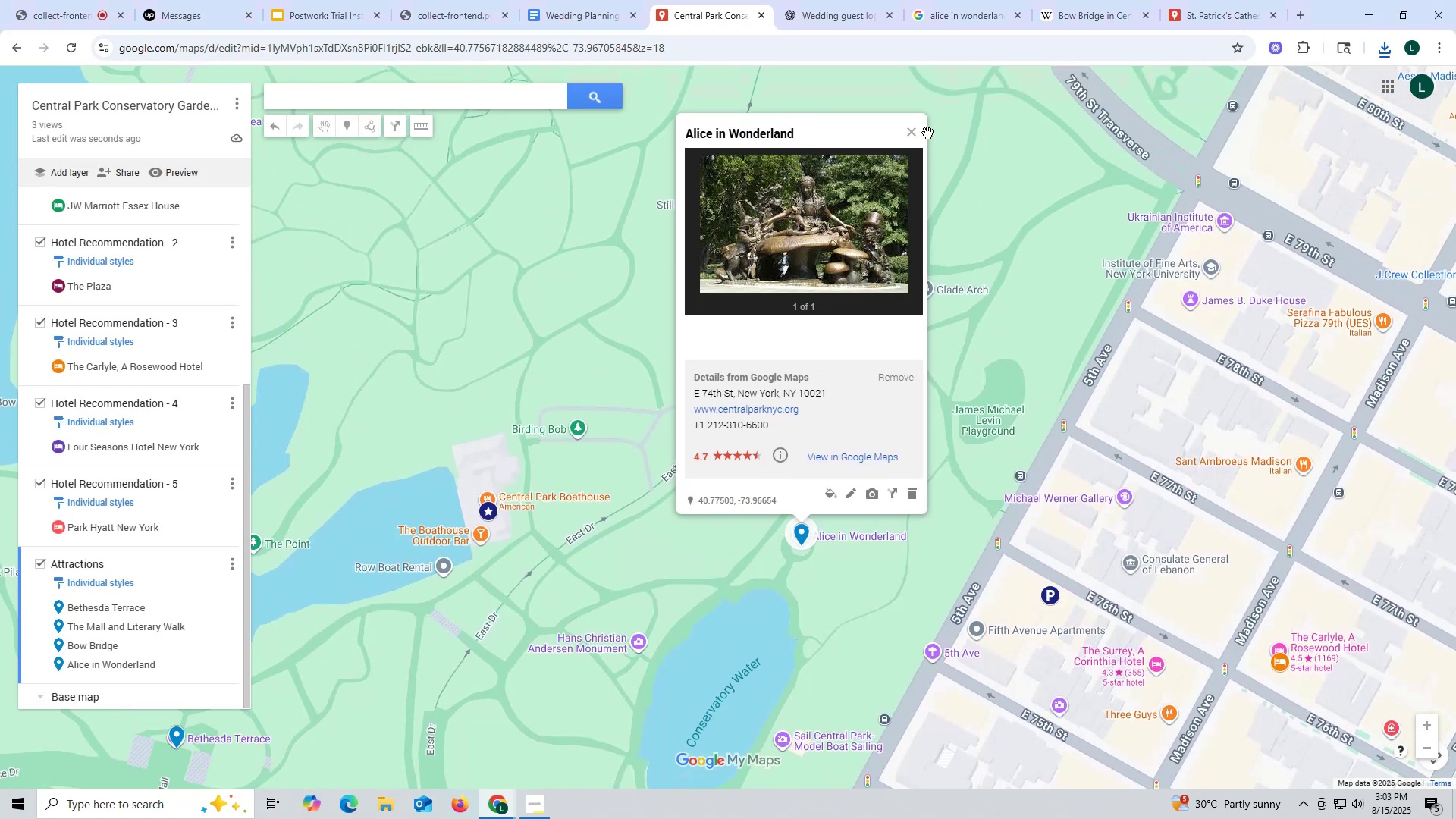 
left_click([916, 133])
 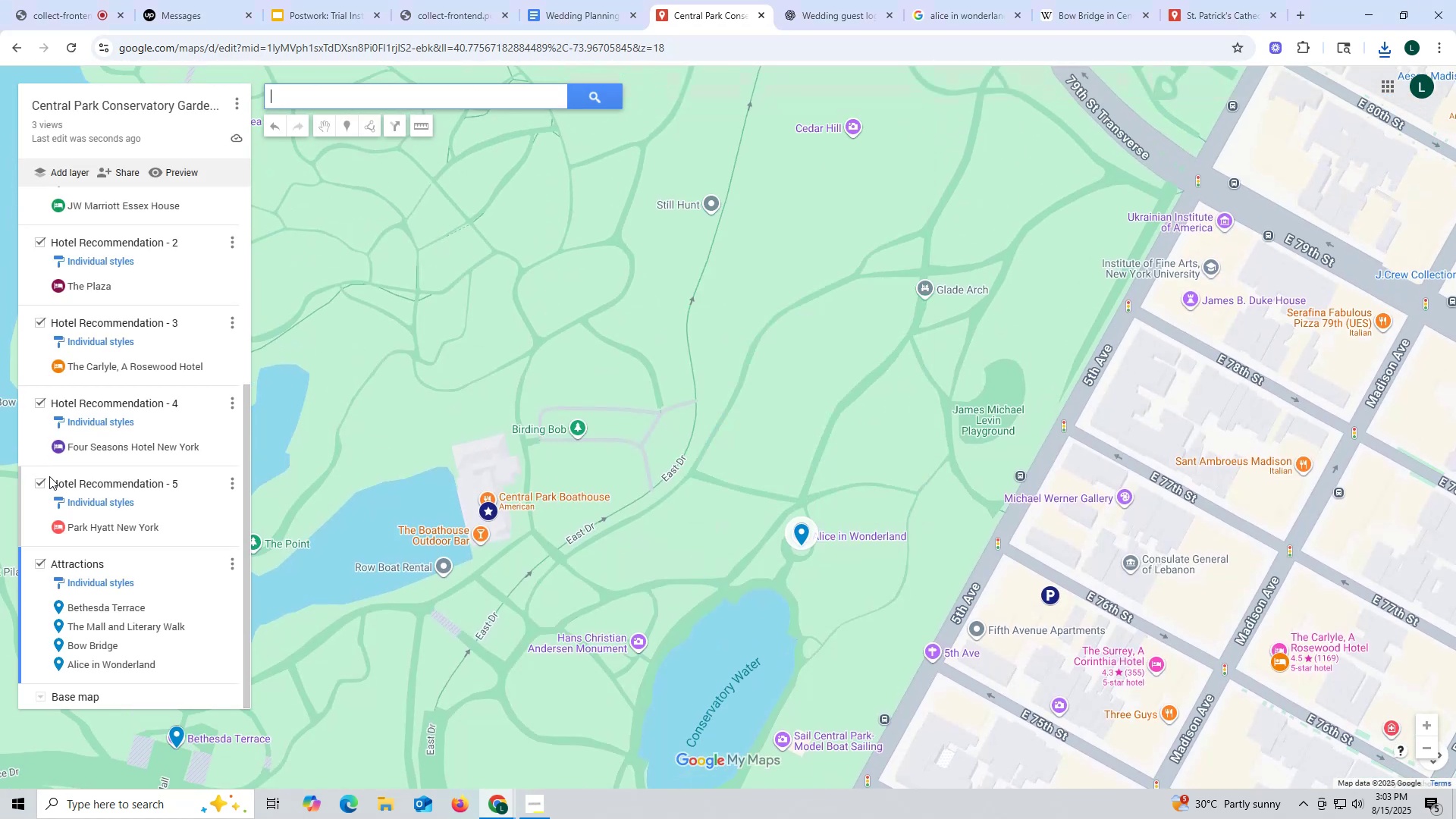 
scroll: coordinate [80, 482], scroll_direction: down, amount: 5.0
 